 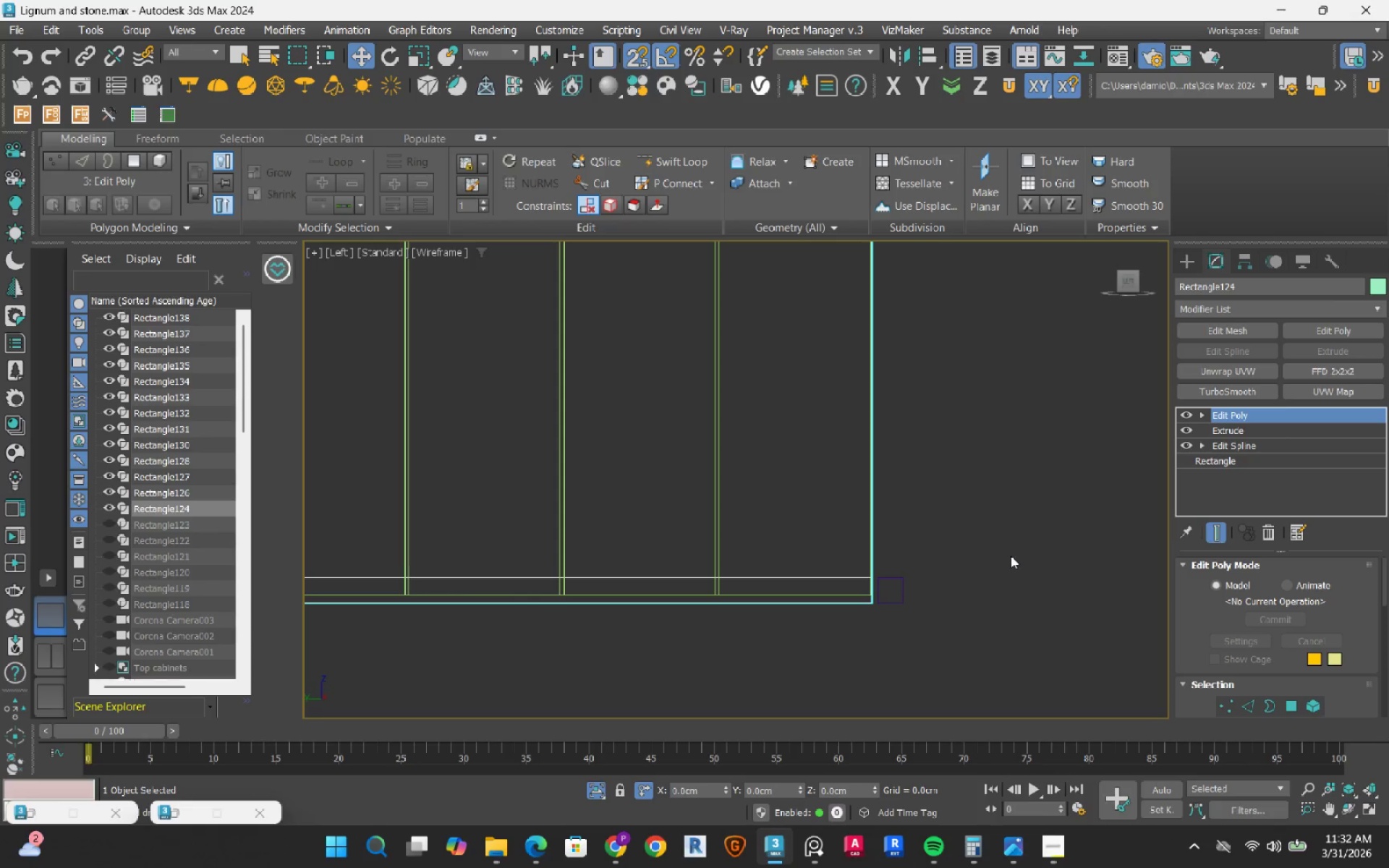 
scroll: coordinate [823, 537], scroll_direction: down, amount: 2.0
 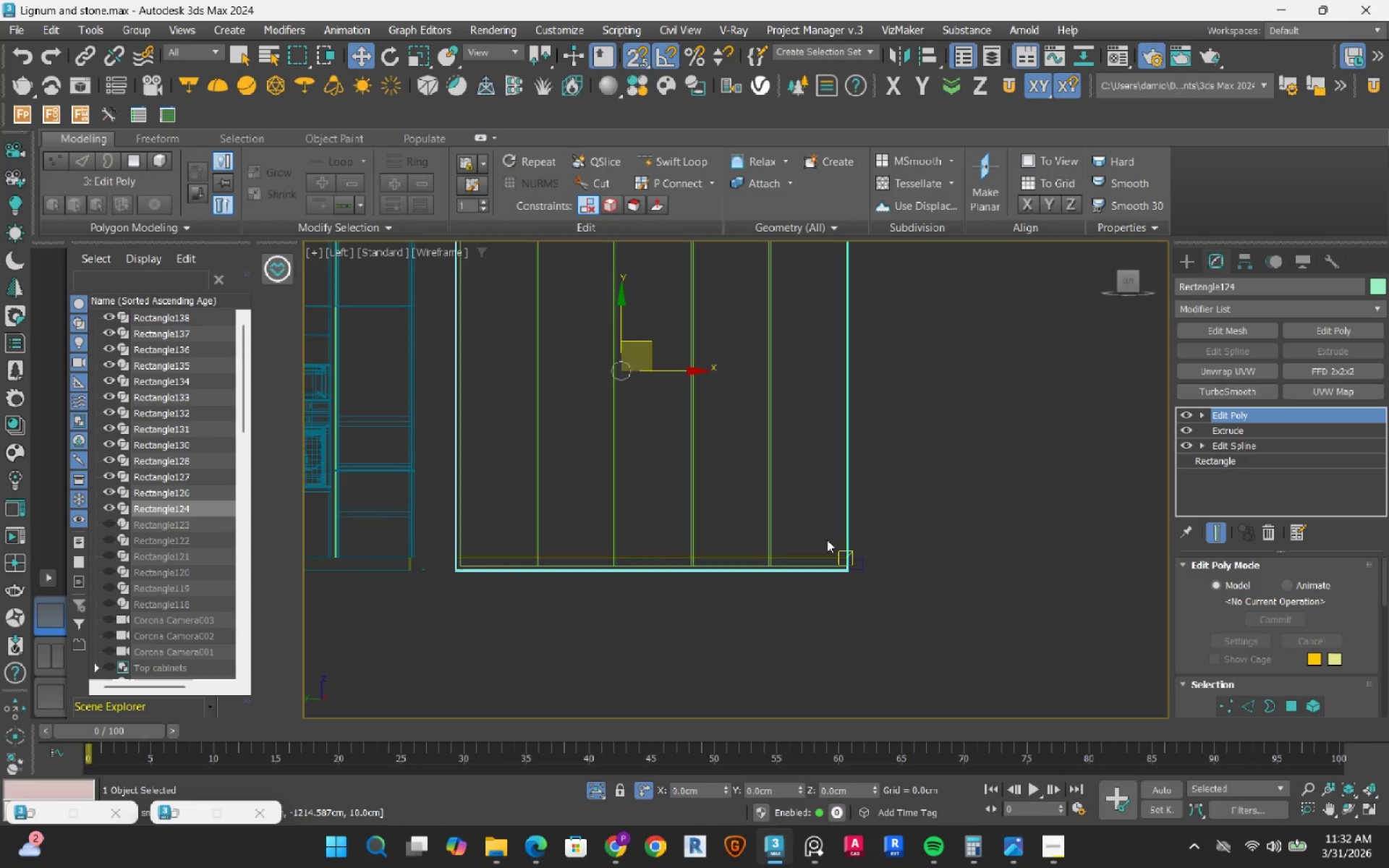 
scroll: coordinate [859, 571], scroll_direction: up, amount: 2.0
 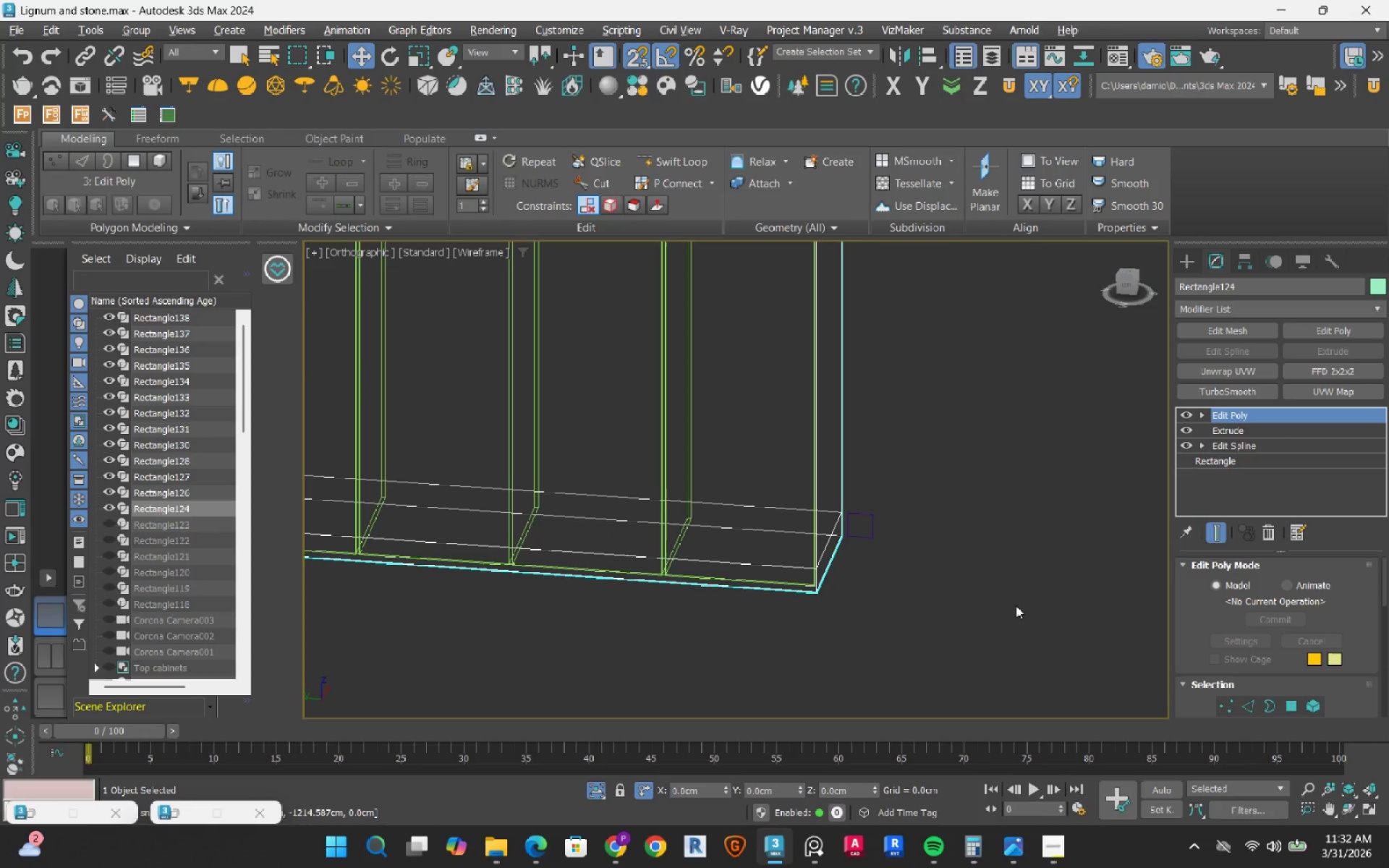 
scroll: coordinate [1016, 605], scroll_direction: down, amount: 3.0
 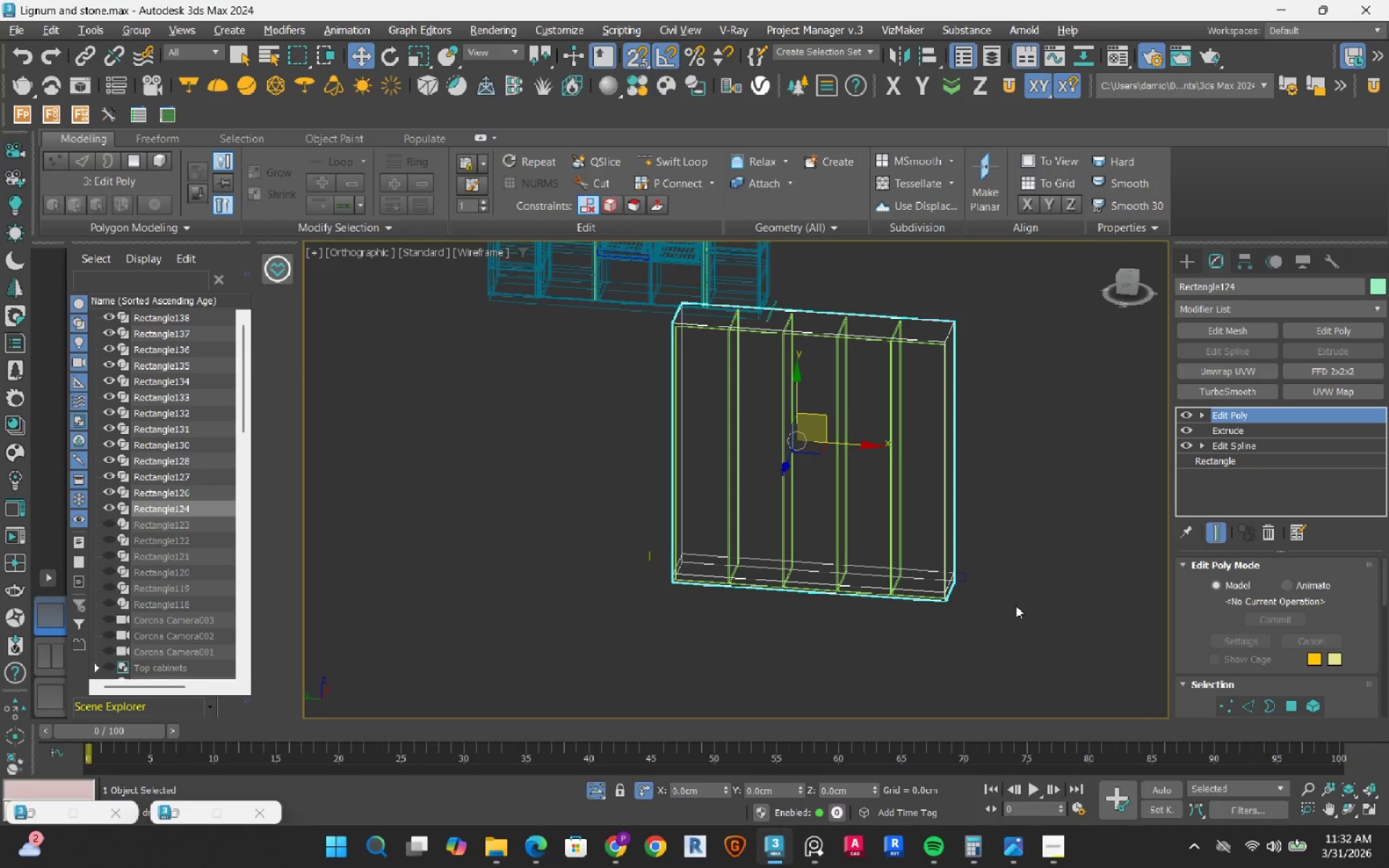 
hold_key(key=AltLeft, duration=0.49)
 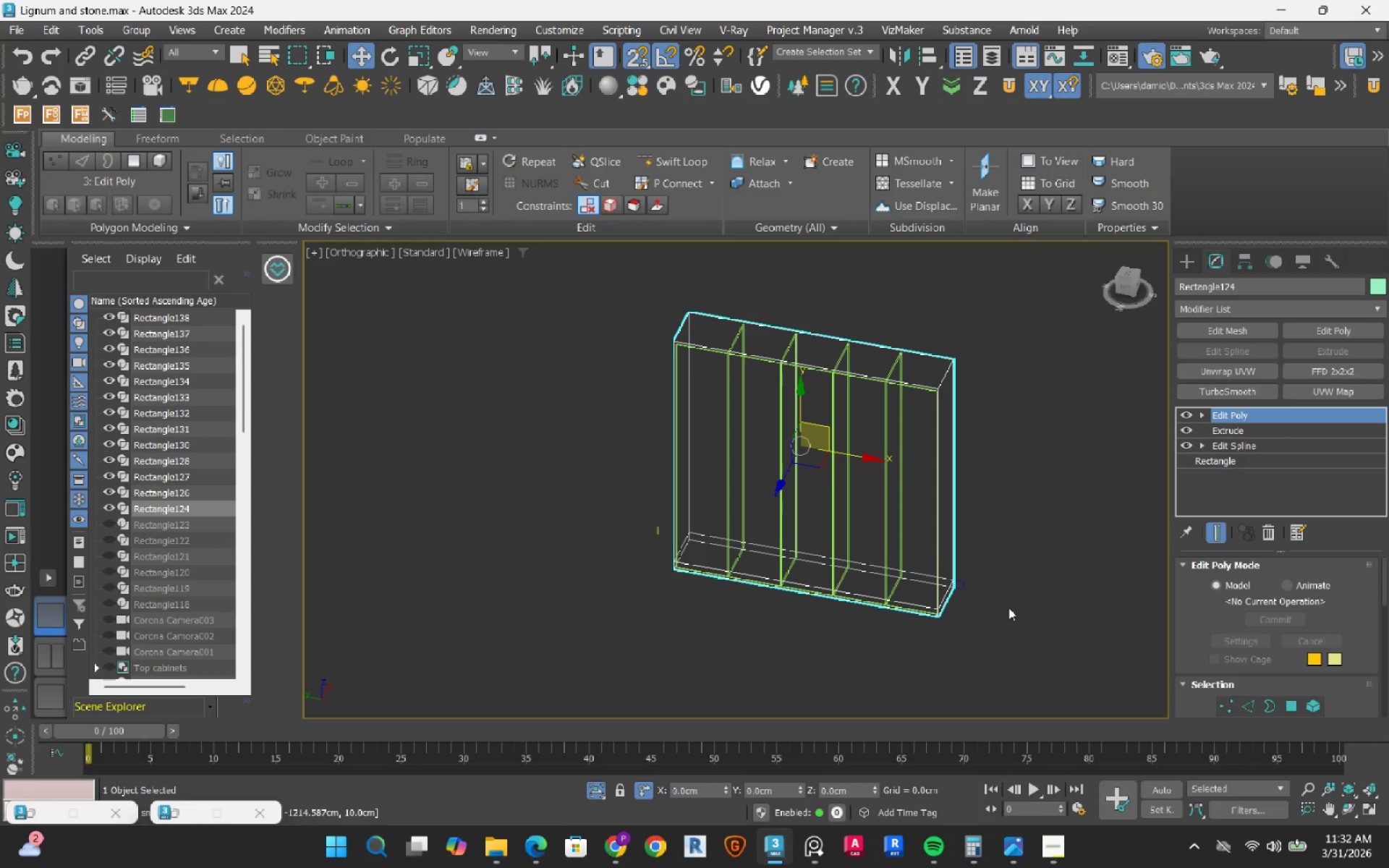 
scroll: coordinate [992, 613], scroll_direction: up, amount: 2.0
 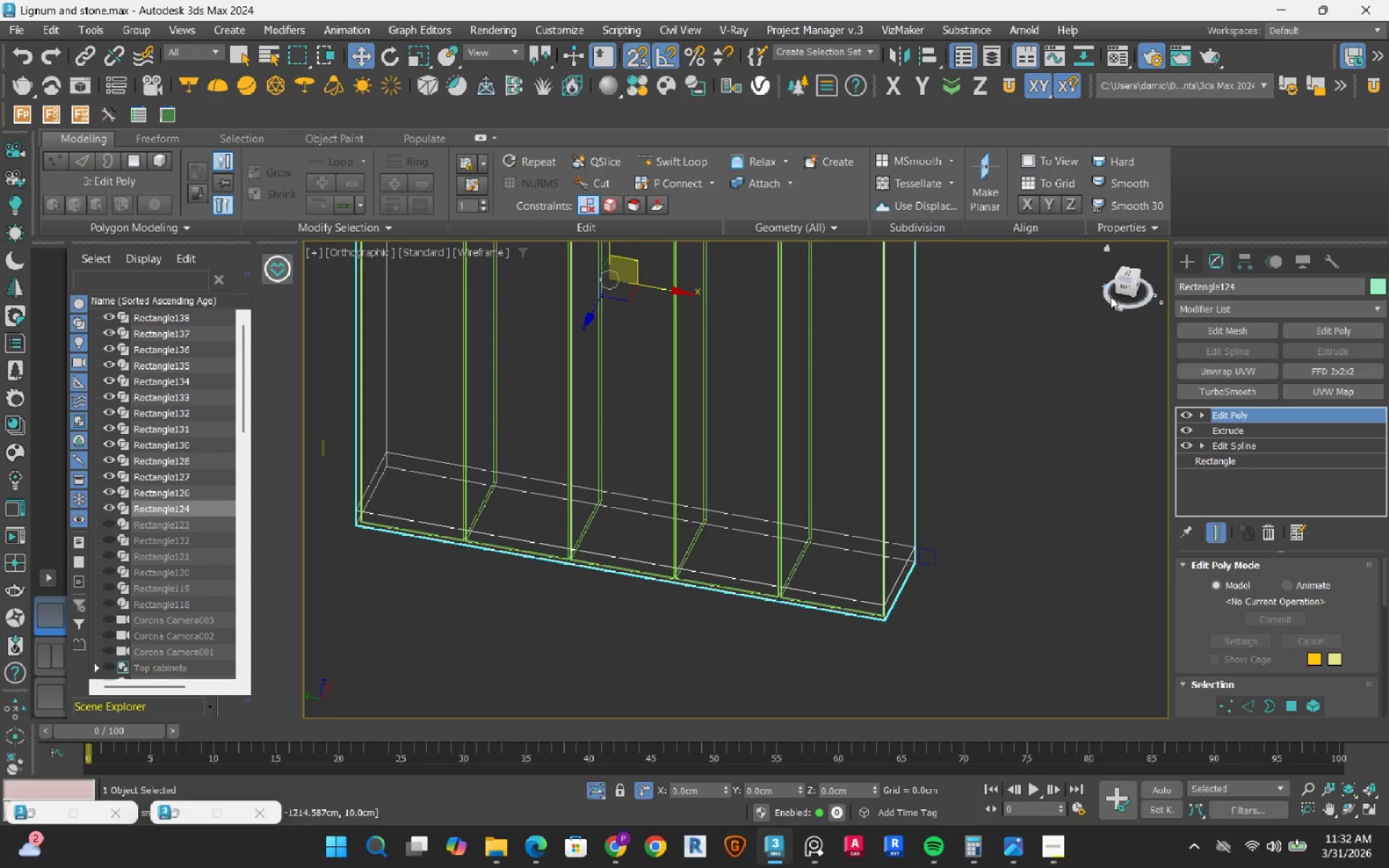 
hold_key(key=AltLeft, duration=1.53)
 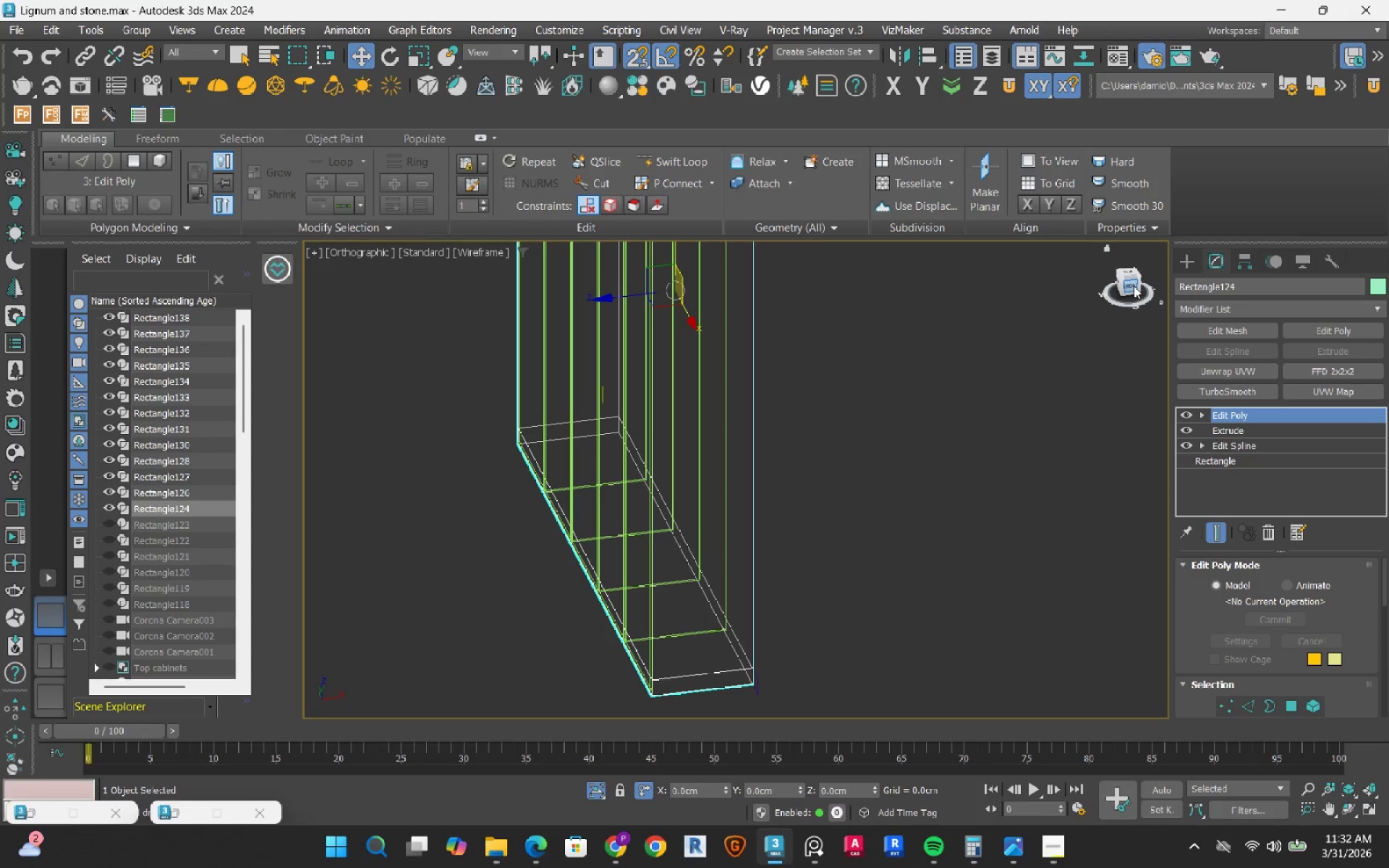 
scroll: coordinate [903, 540], scroll_direction: down, amount: 3.0
 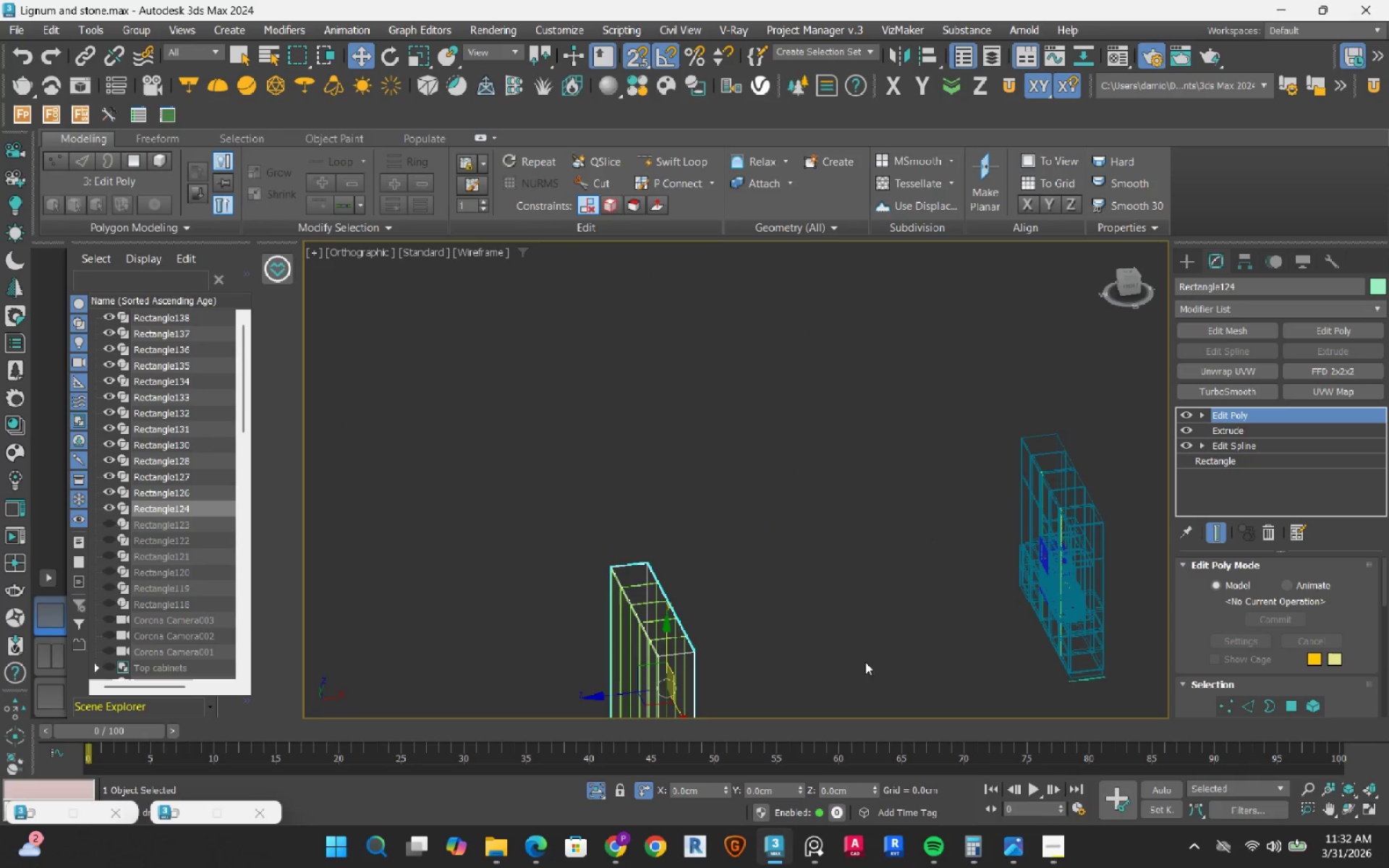 
scroll: coordinate [997, 605], scroll_direction: up, amount: 7.0
 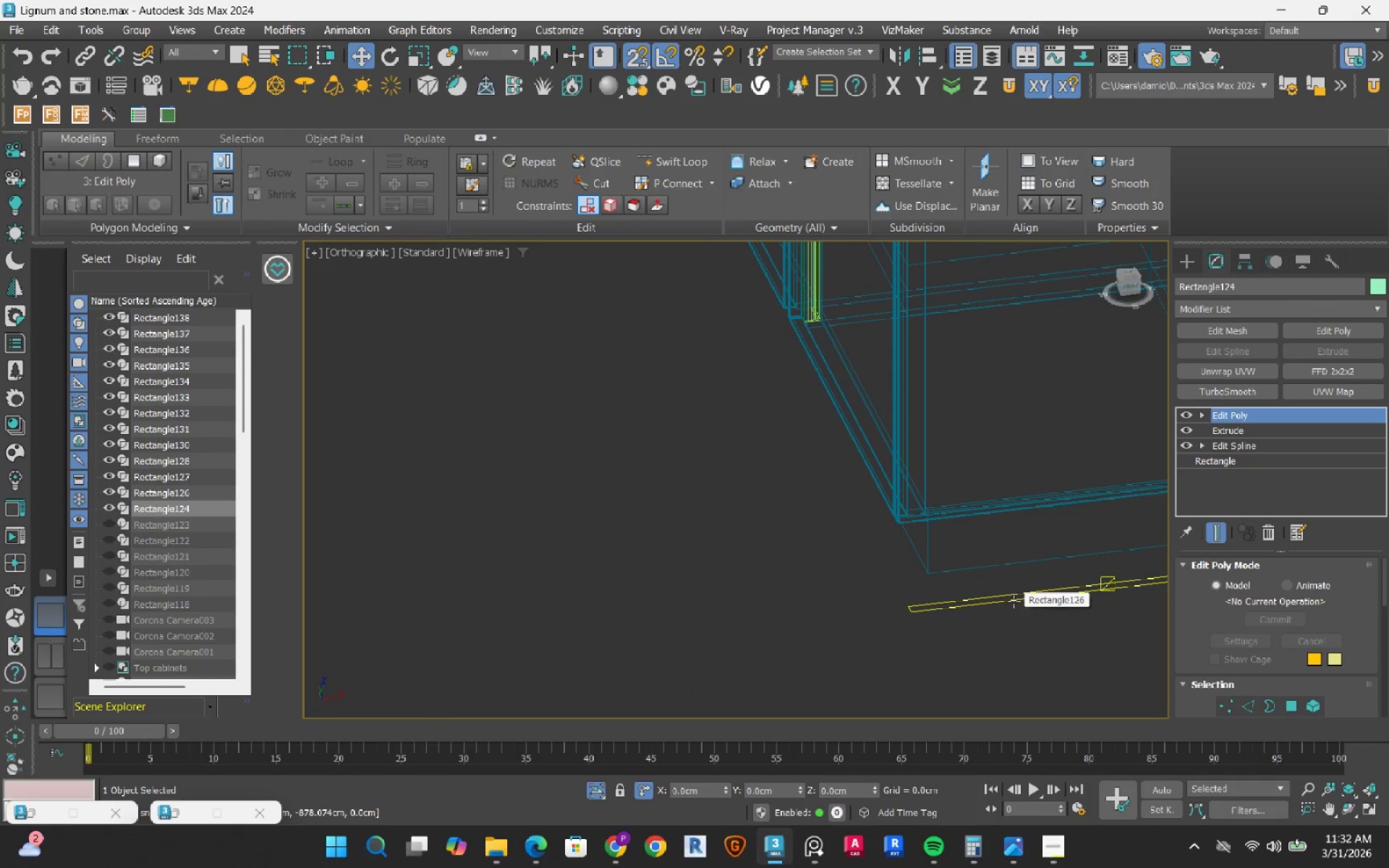 
hold_key(key=AltLeft, duration=0.55)
 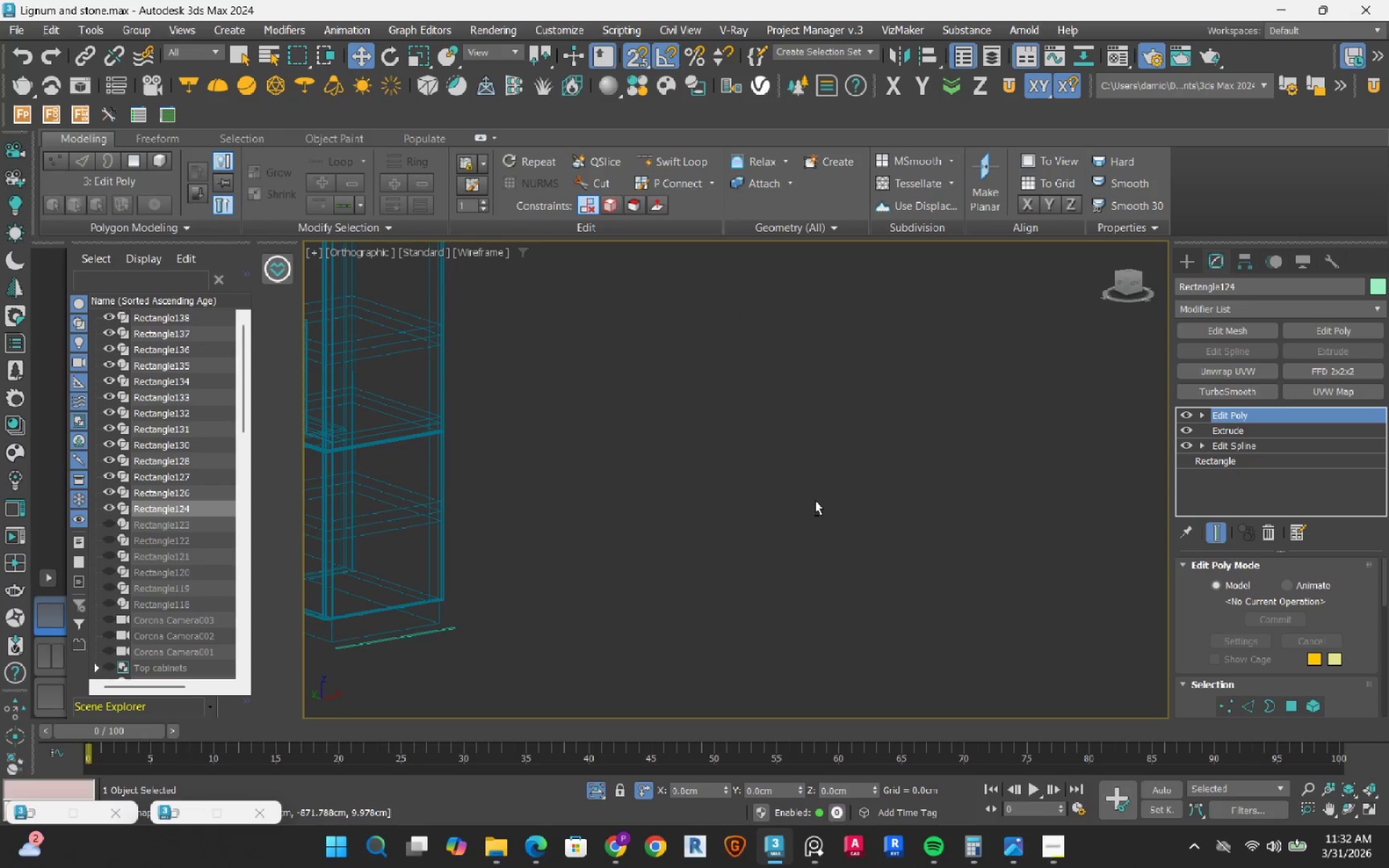 
scroll: coordinate [815, 501], scroll_direction: down, amount: 6.0
 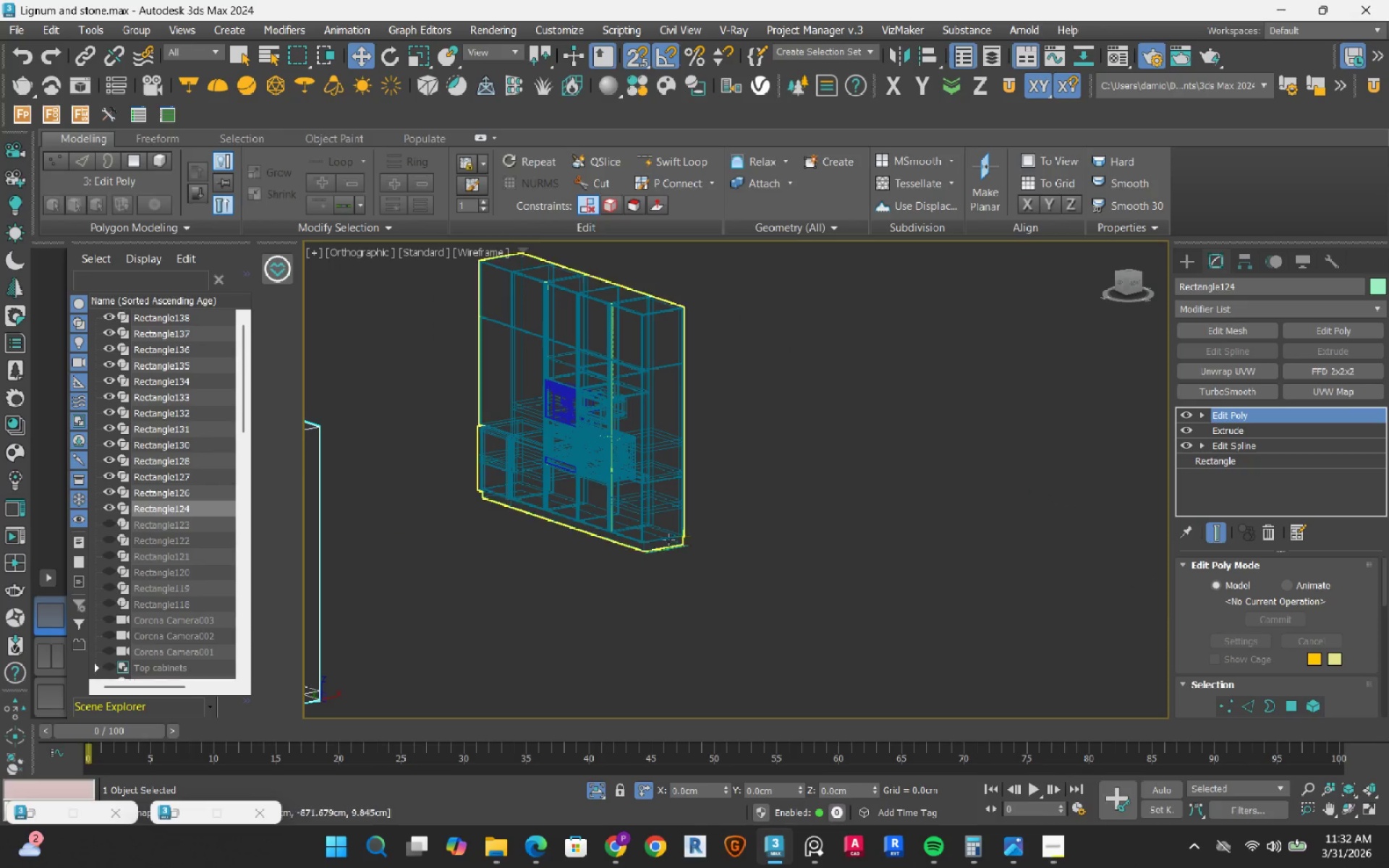 
scroll: coordinate [630, 545], scroll_direction: up, amount: 4.0
 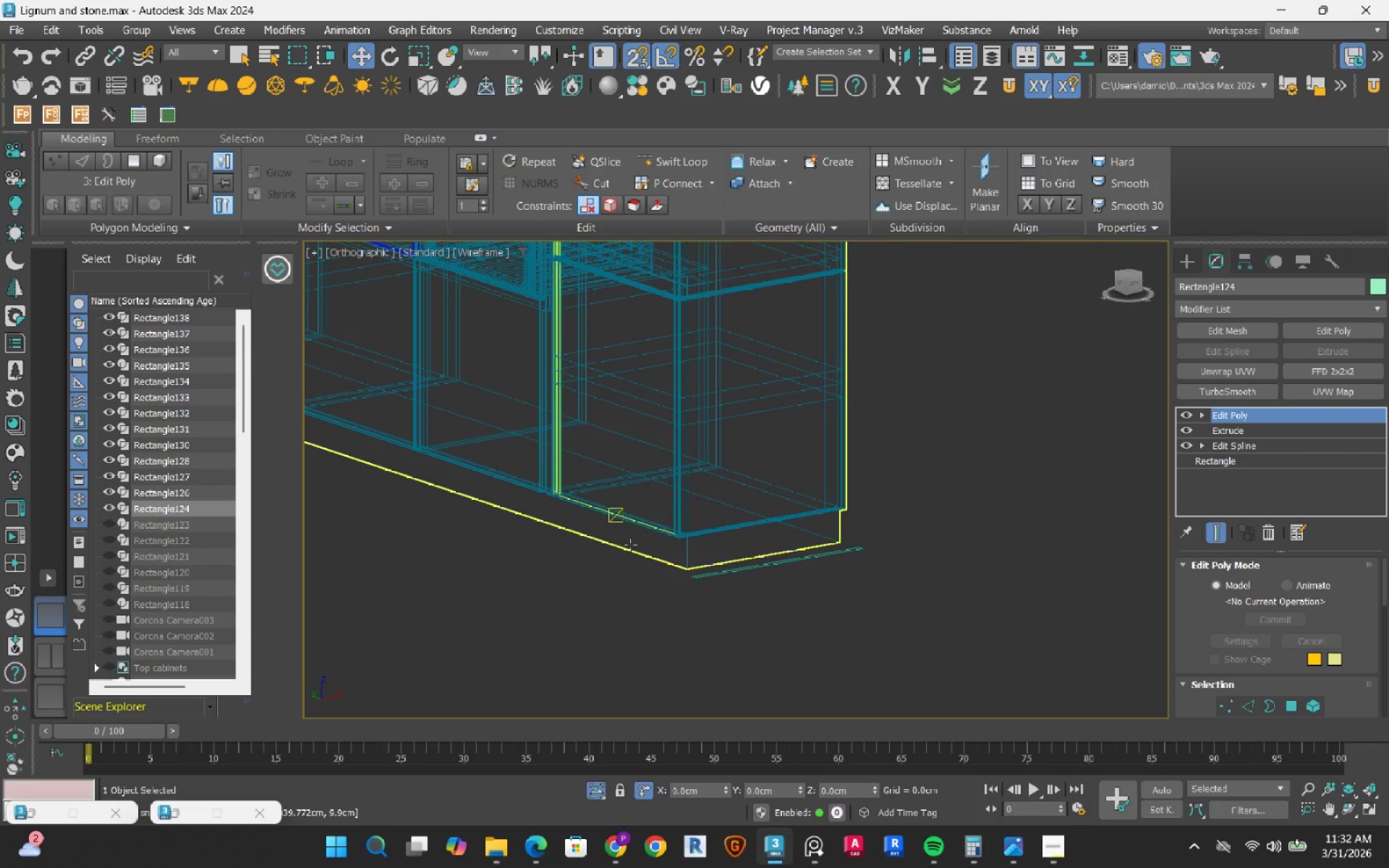 
key(F3)
 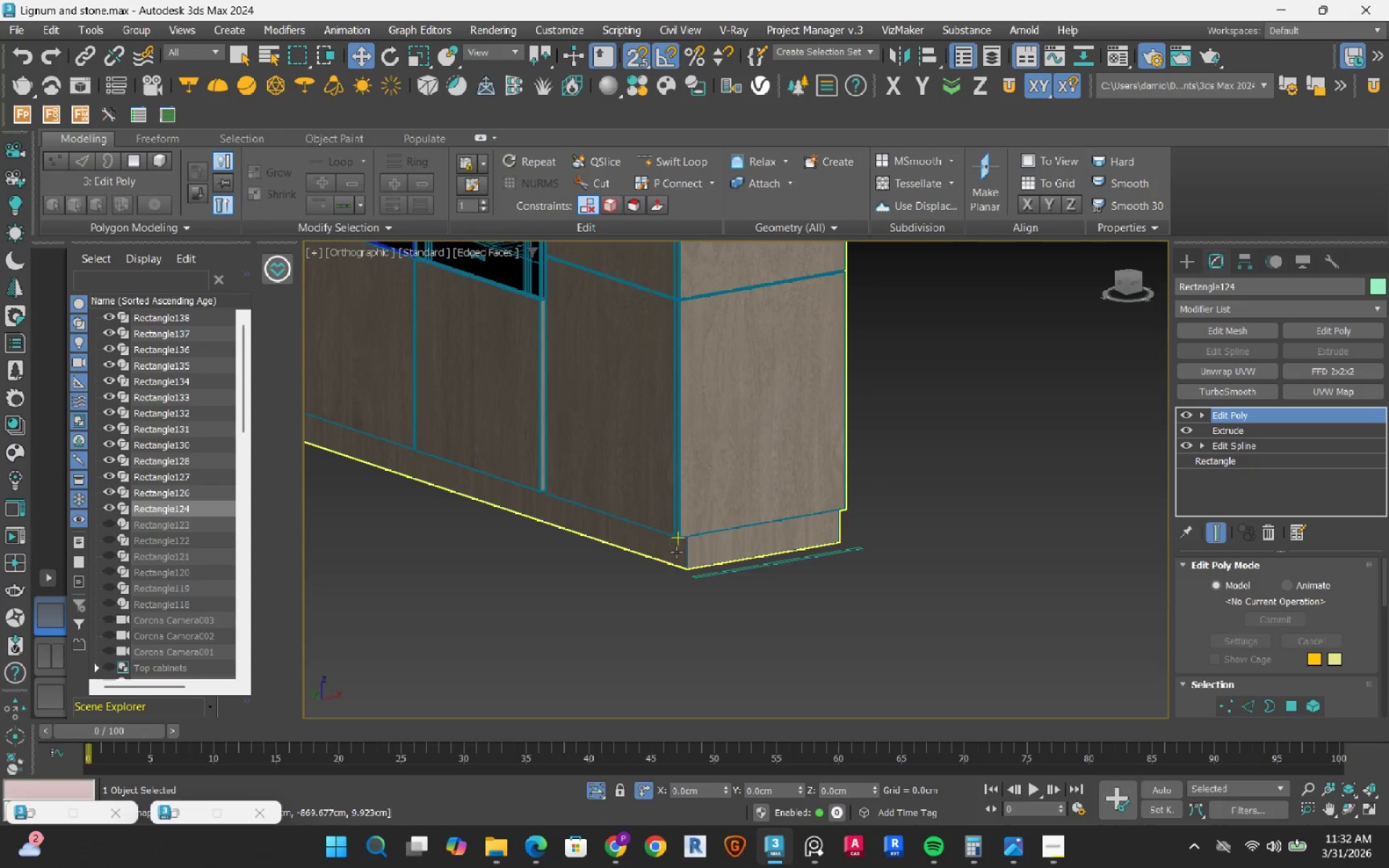 
scroll: coordinate [697, 559], scroll_direction: up, amount: 5.0
 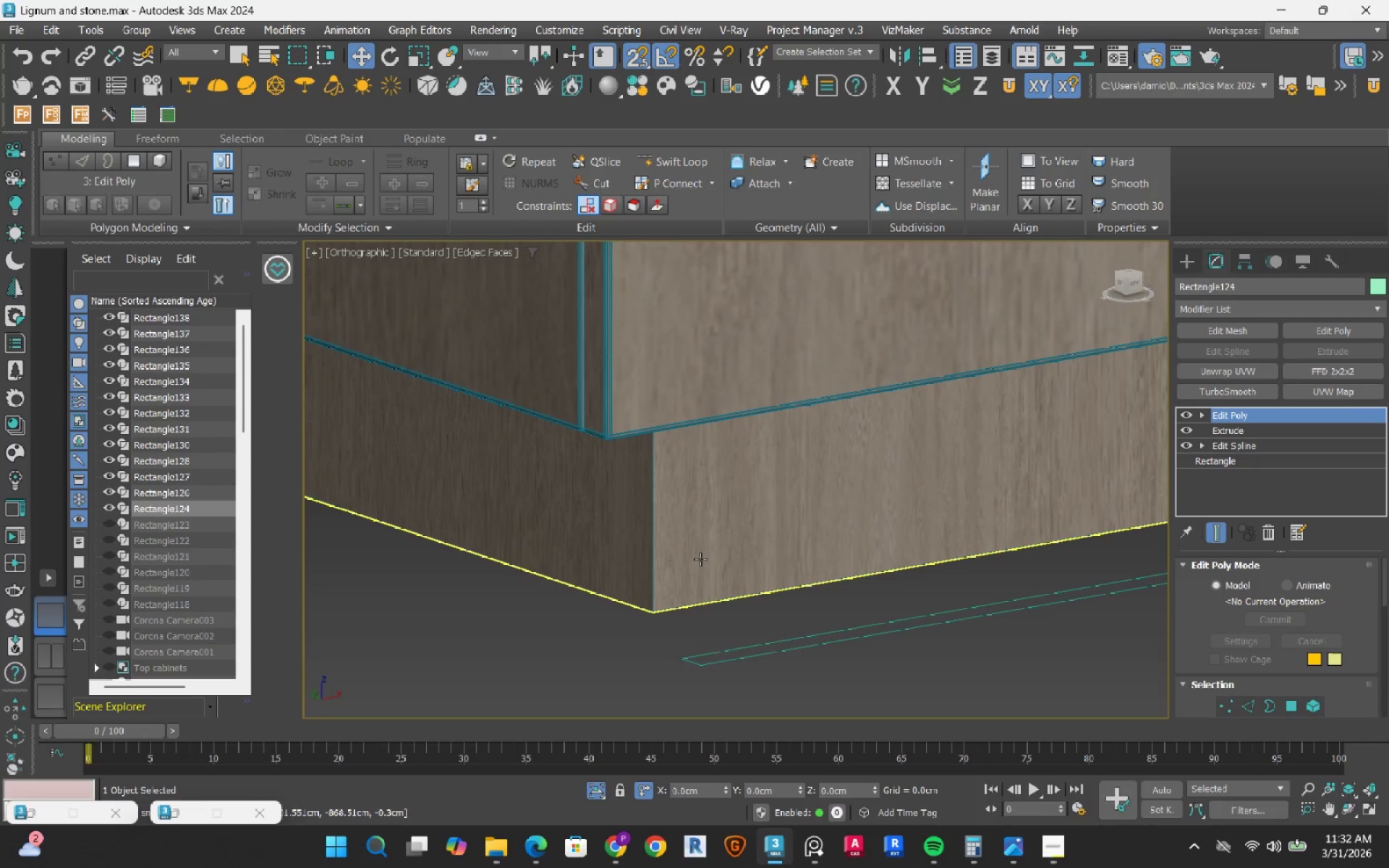 
hold_key(key=AltLeft, duration=0.53)
 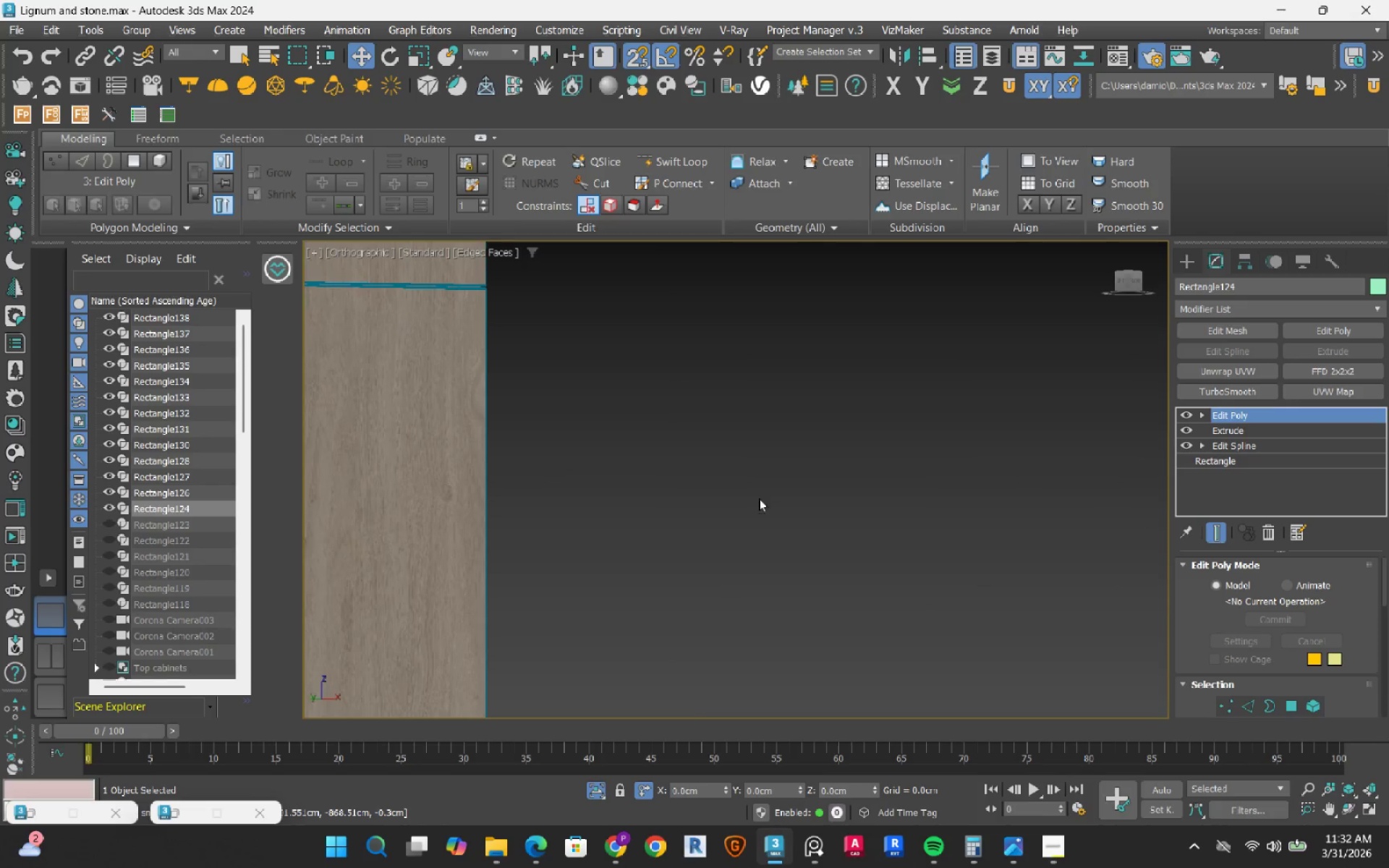 
scroll: coordinate [754, 511], scroll_direction: down, amount: 8.0
 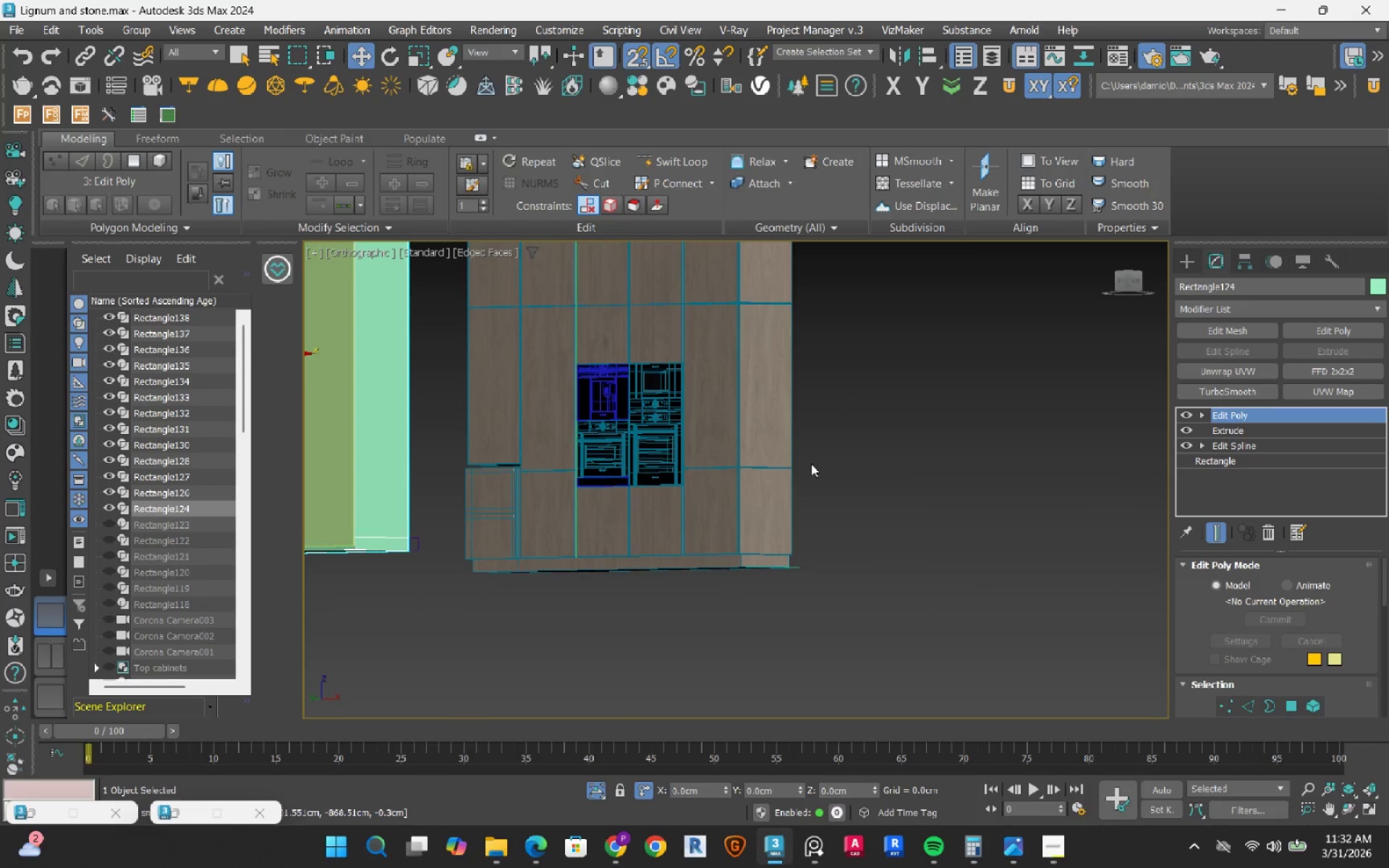 
scroll: coordinate [799, 524], scroll_direction: up, amount: 6.0
 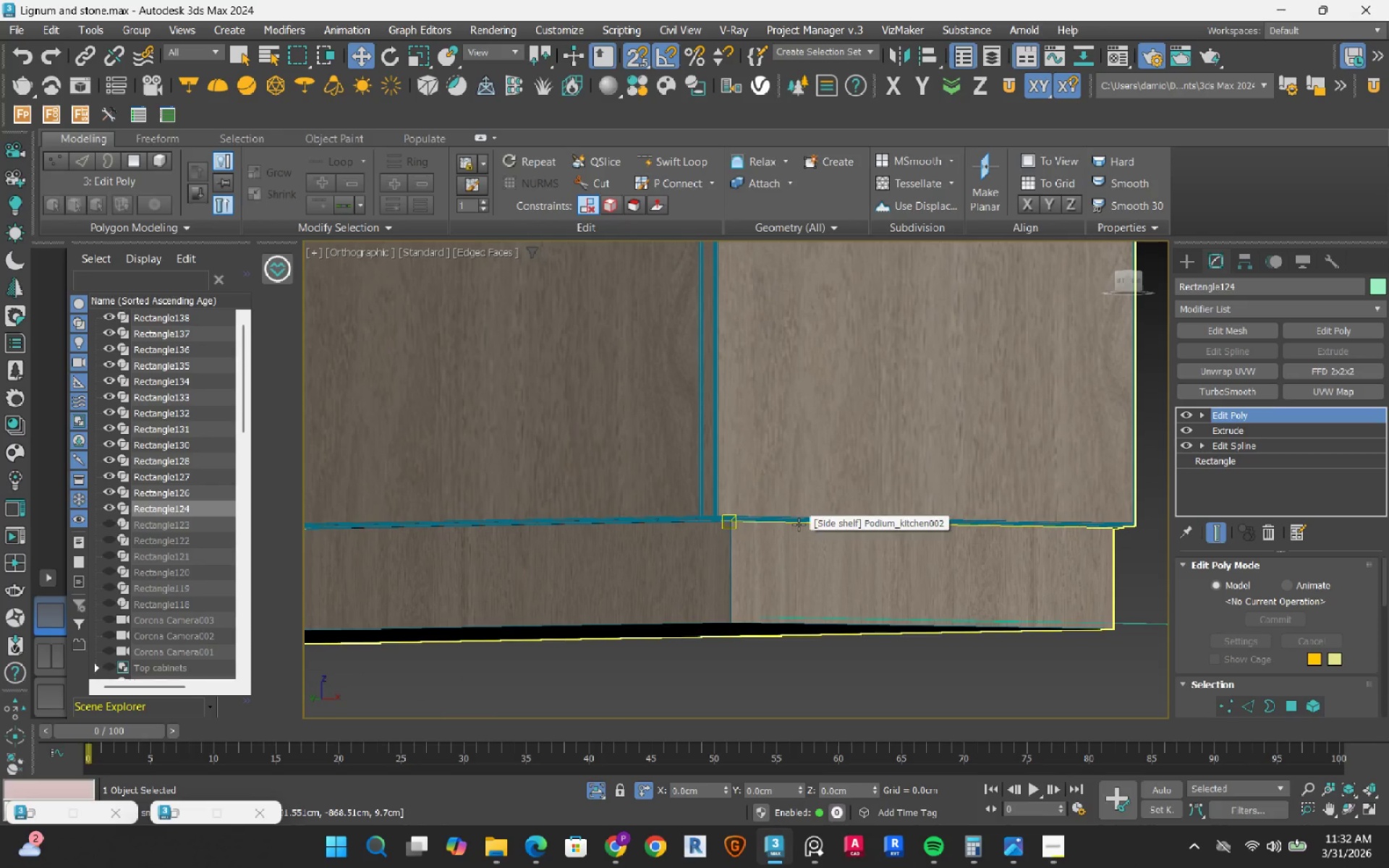 
key(F3)
 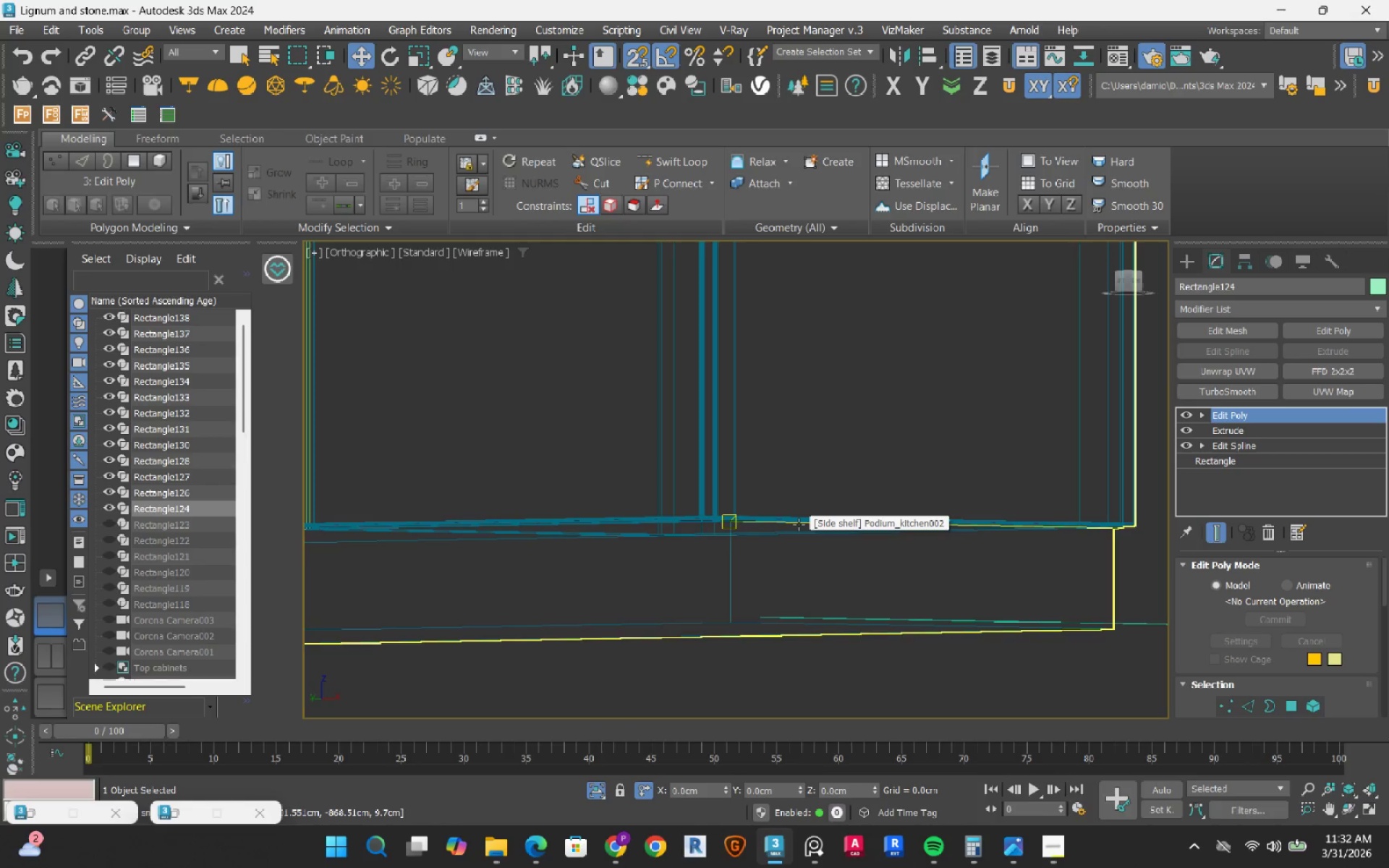 
hold_key(key=AltLeft, duration=1.29)
 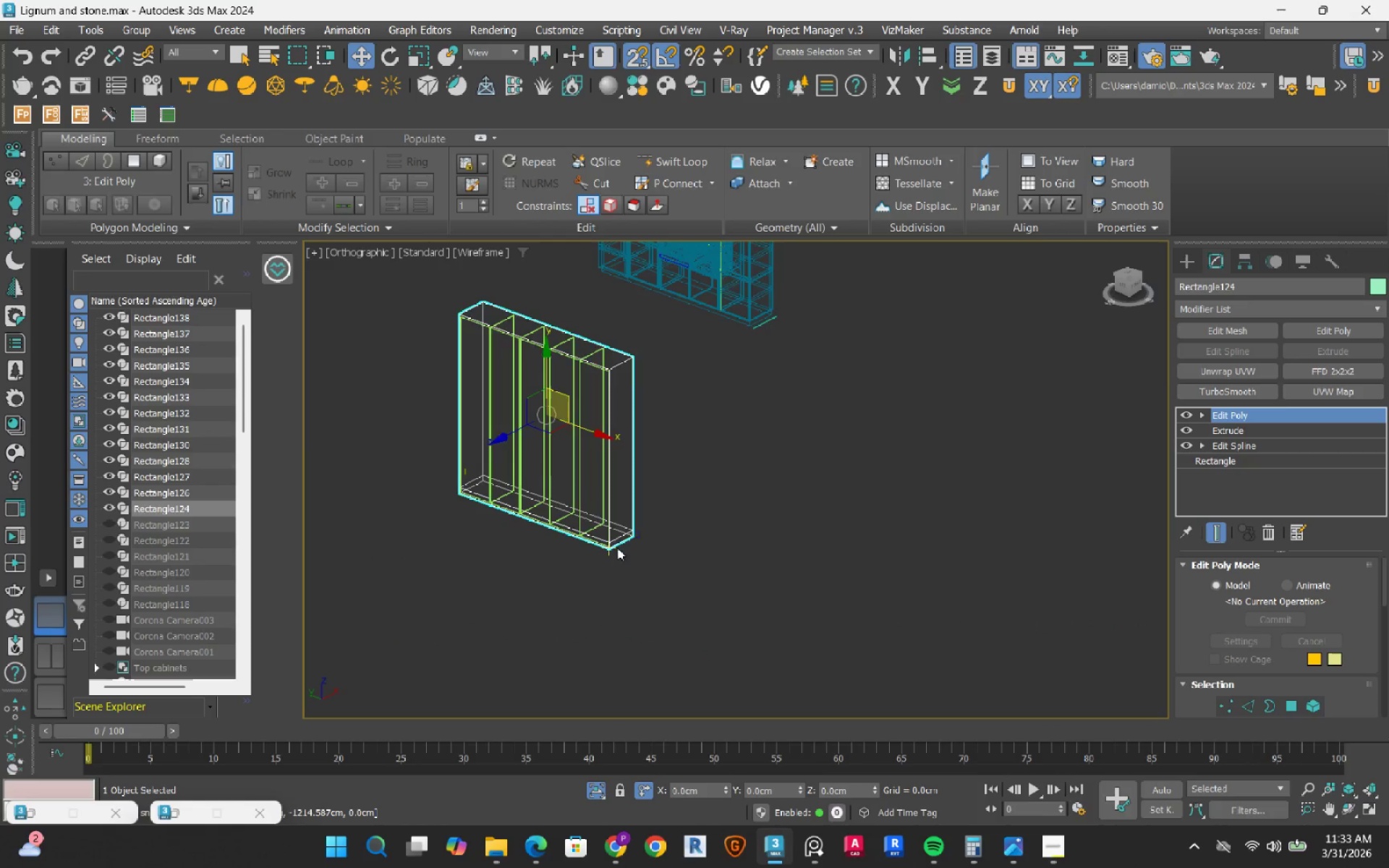 
scroll: coordinate [799, 526], scroll_direction: down, amount: 8.0
 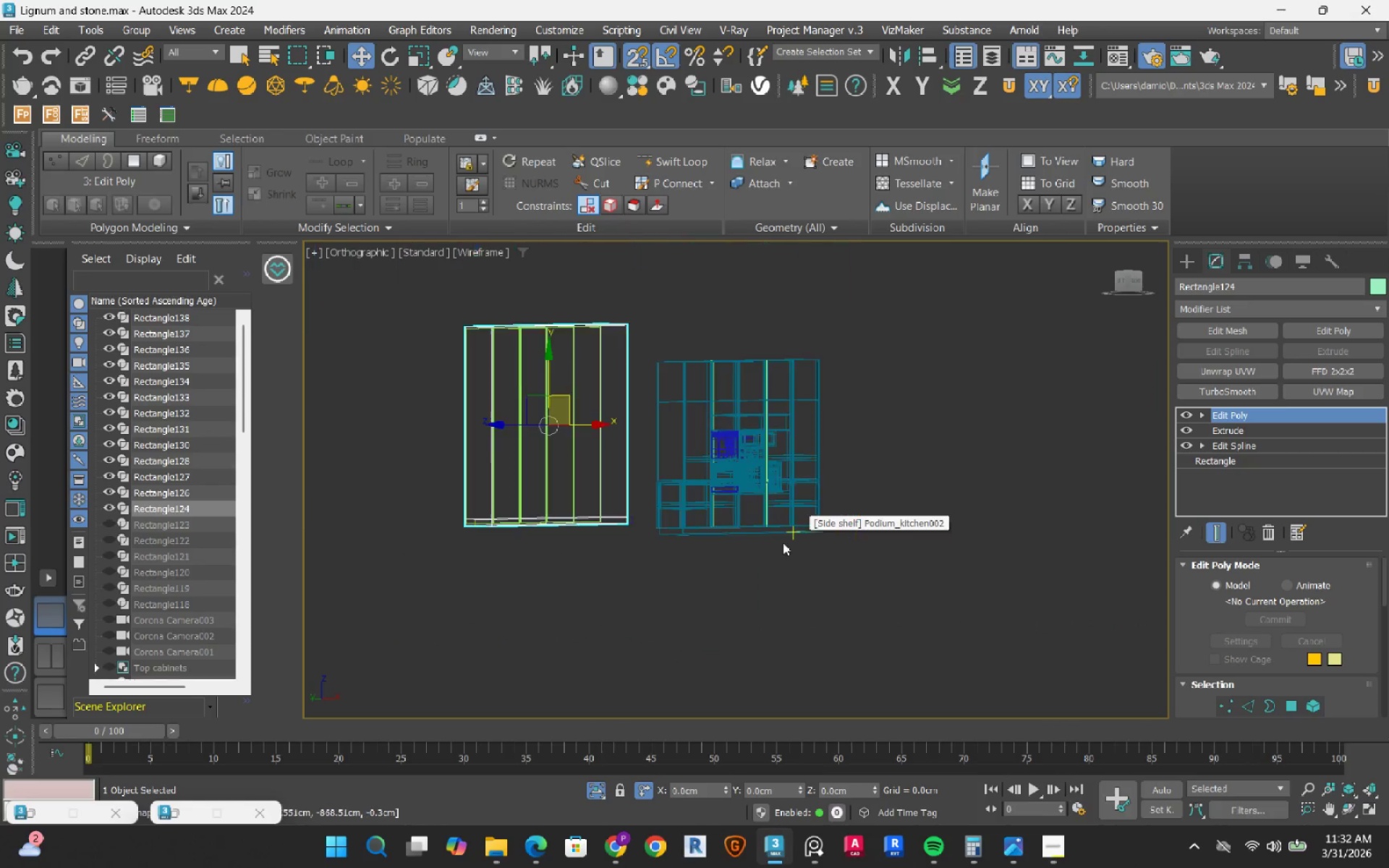 
scroll: coordinate [616, 548], scroll_direction: up, amount: 4.0
 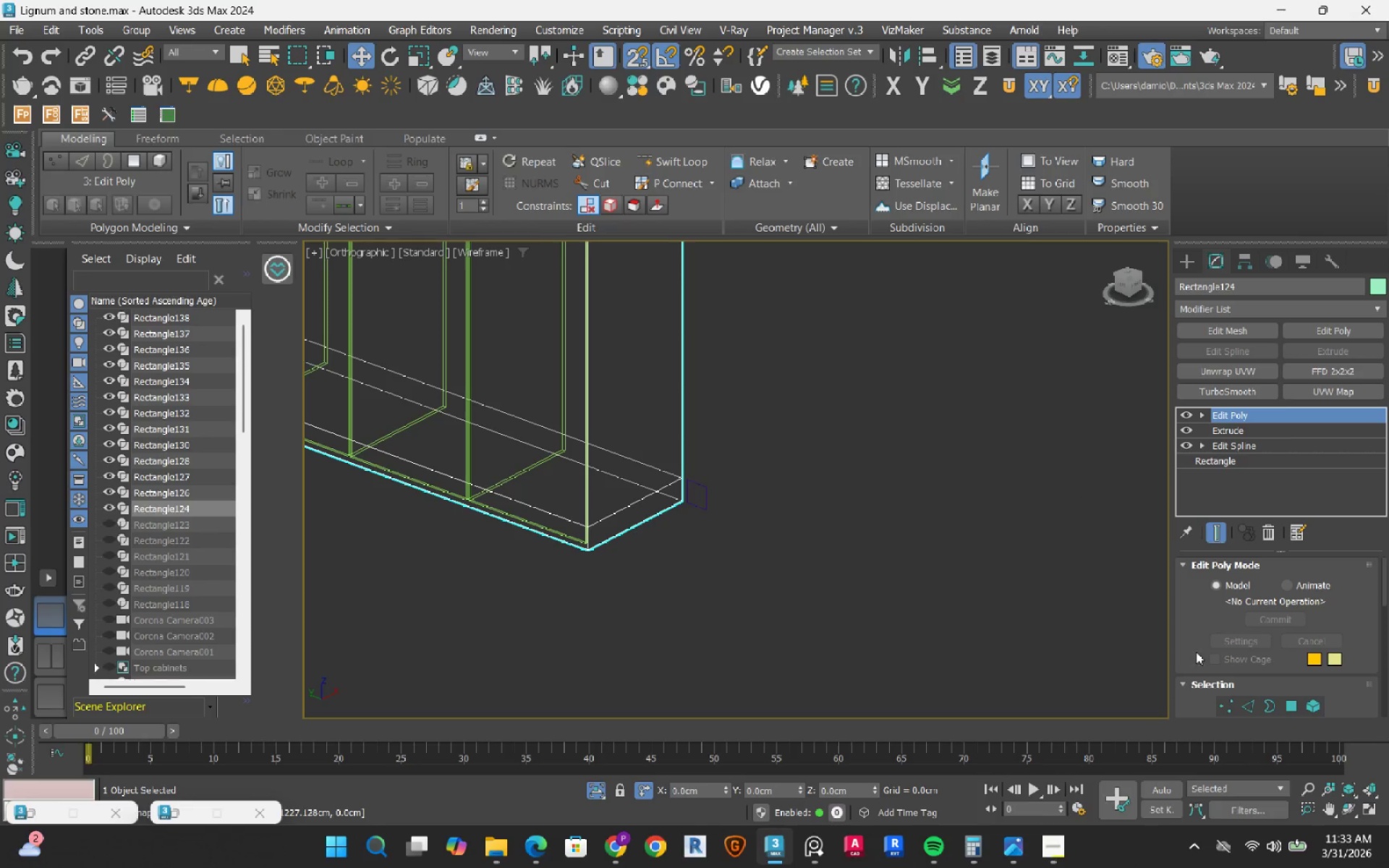 
left_click_drag(start_coordinate=[1292, 707], to_coordinate=[1283, 706])
 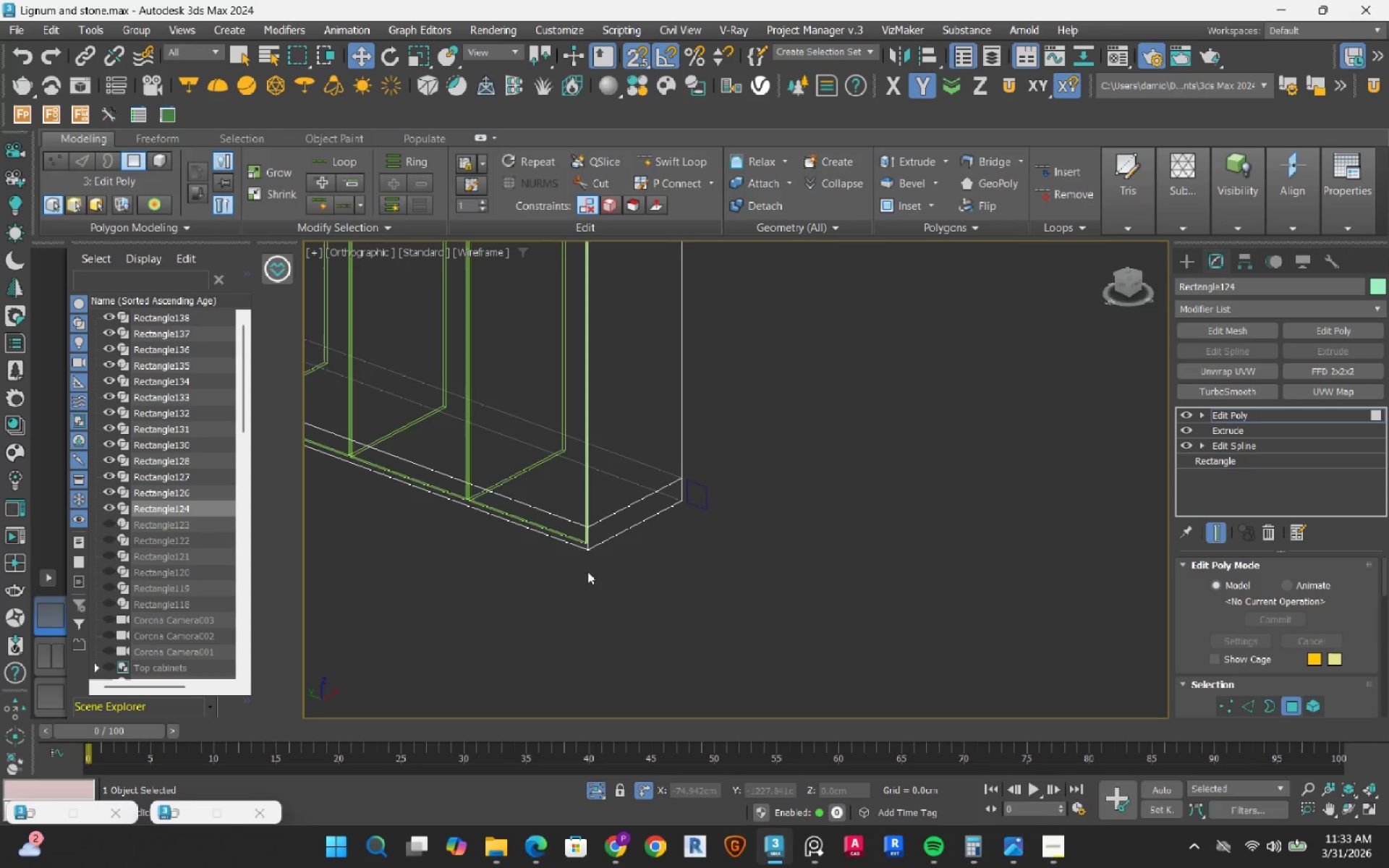 
left_click([640, 468])
 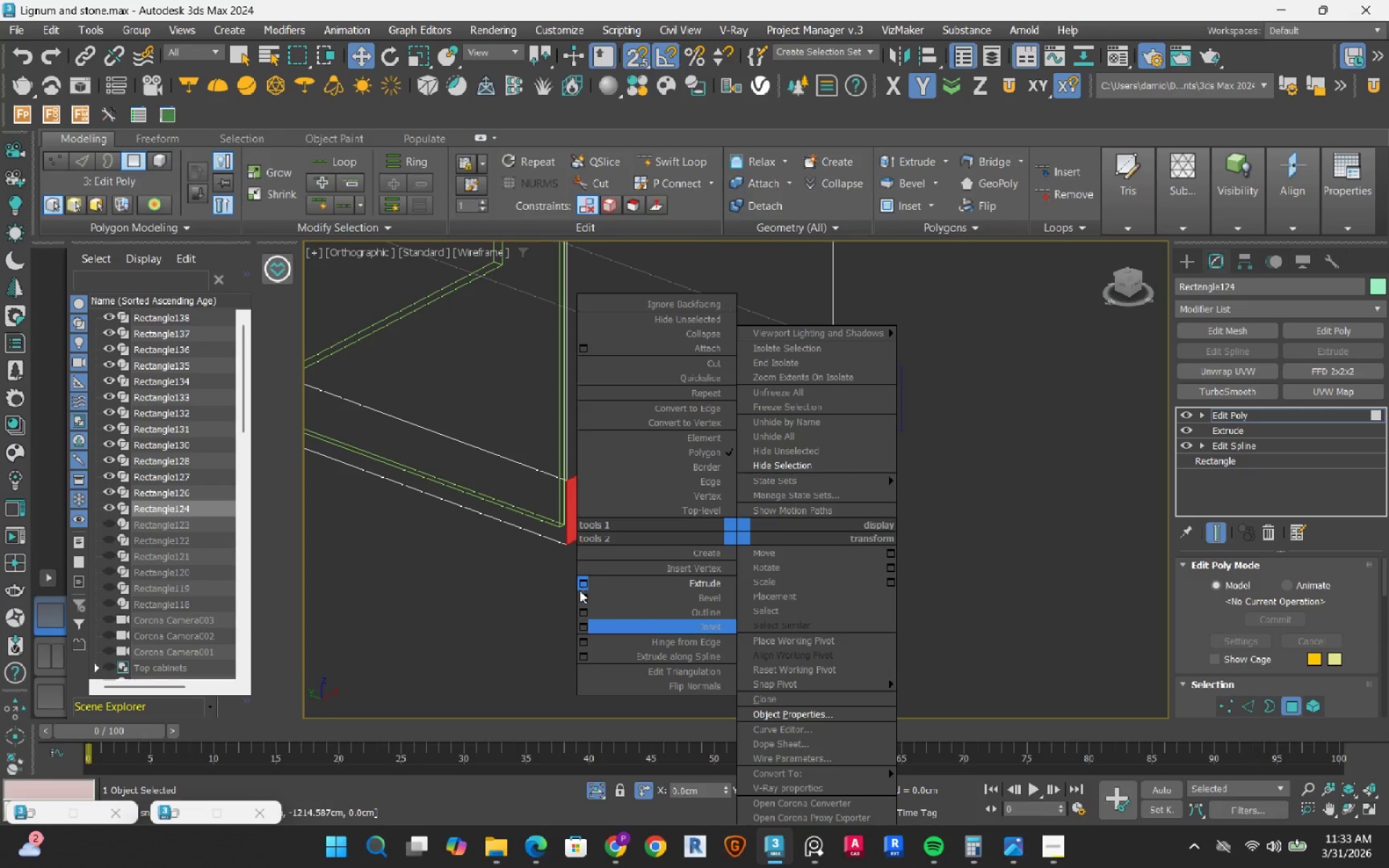 
scroll: coordinate [600, 552], scroll_direction: up, amount: 3.0
 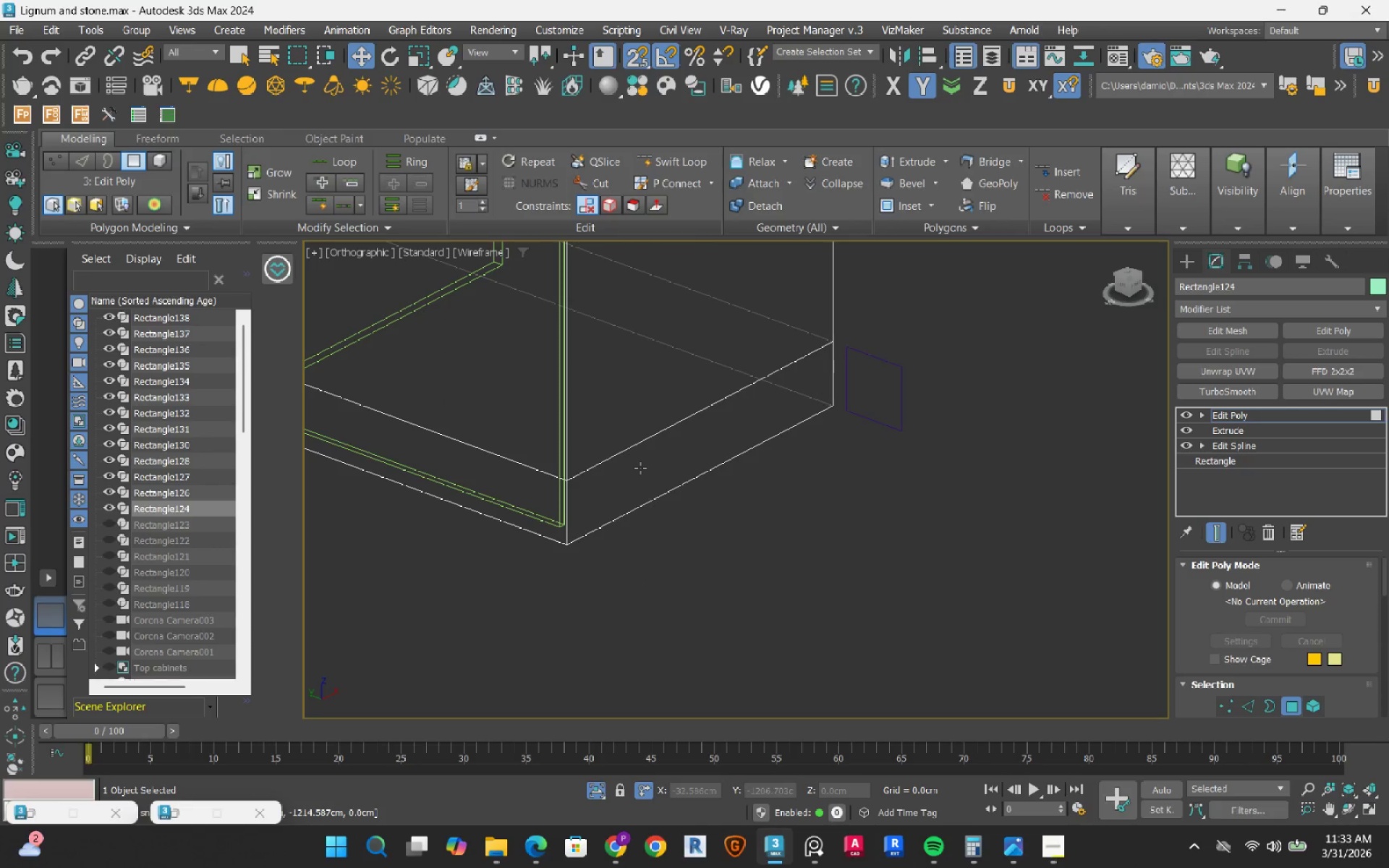 
left_click_drag(start_coordinate=[582, 581], to_coordinate=[582, 627])
 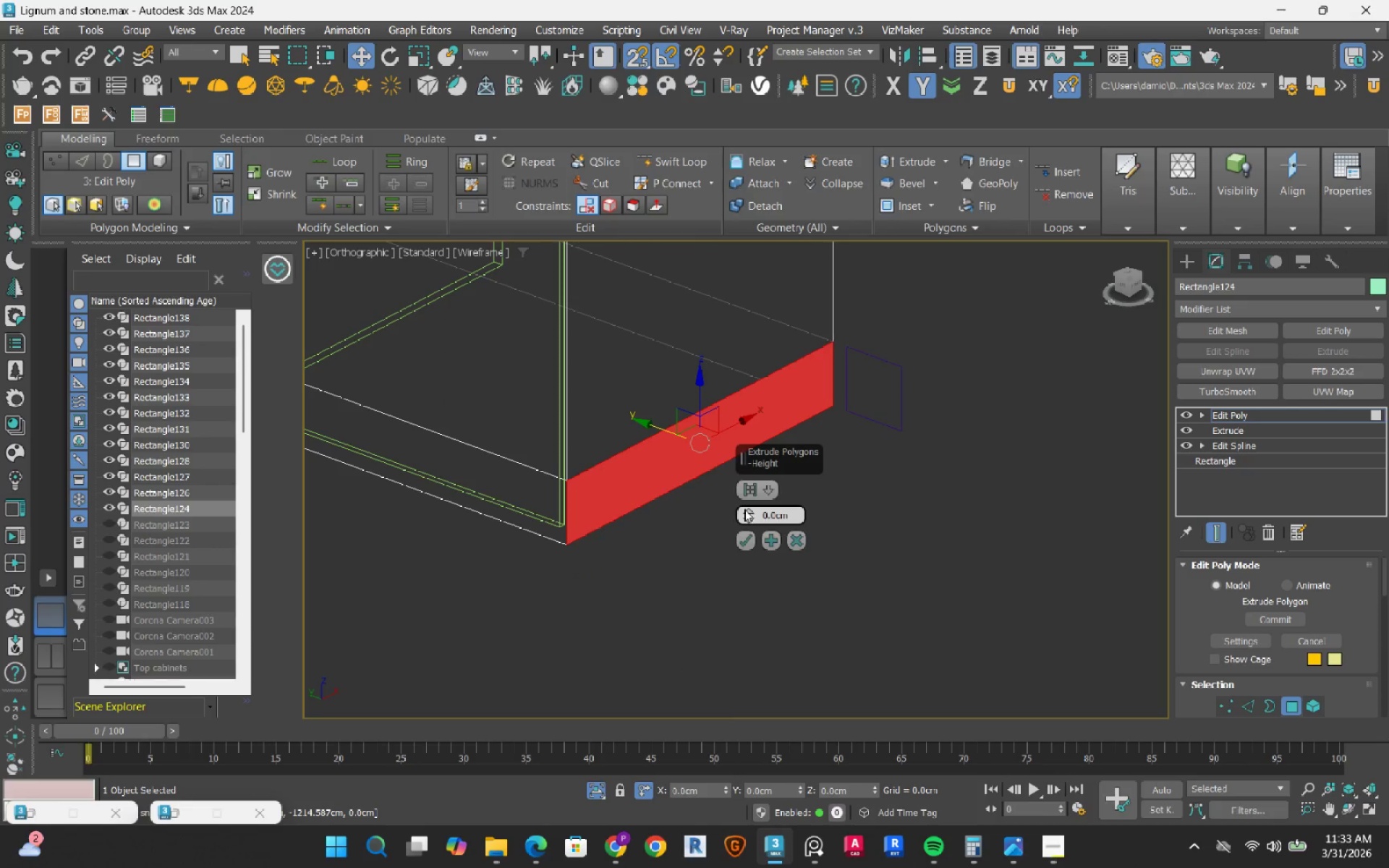 
left_click_drag(start_coordinate=[751, 513], to_coordinate=[752, 525])
 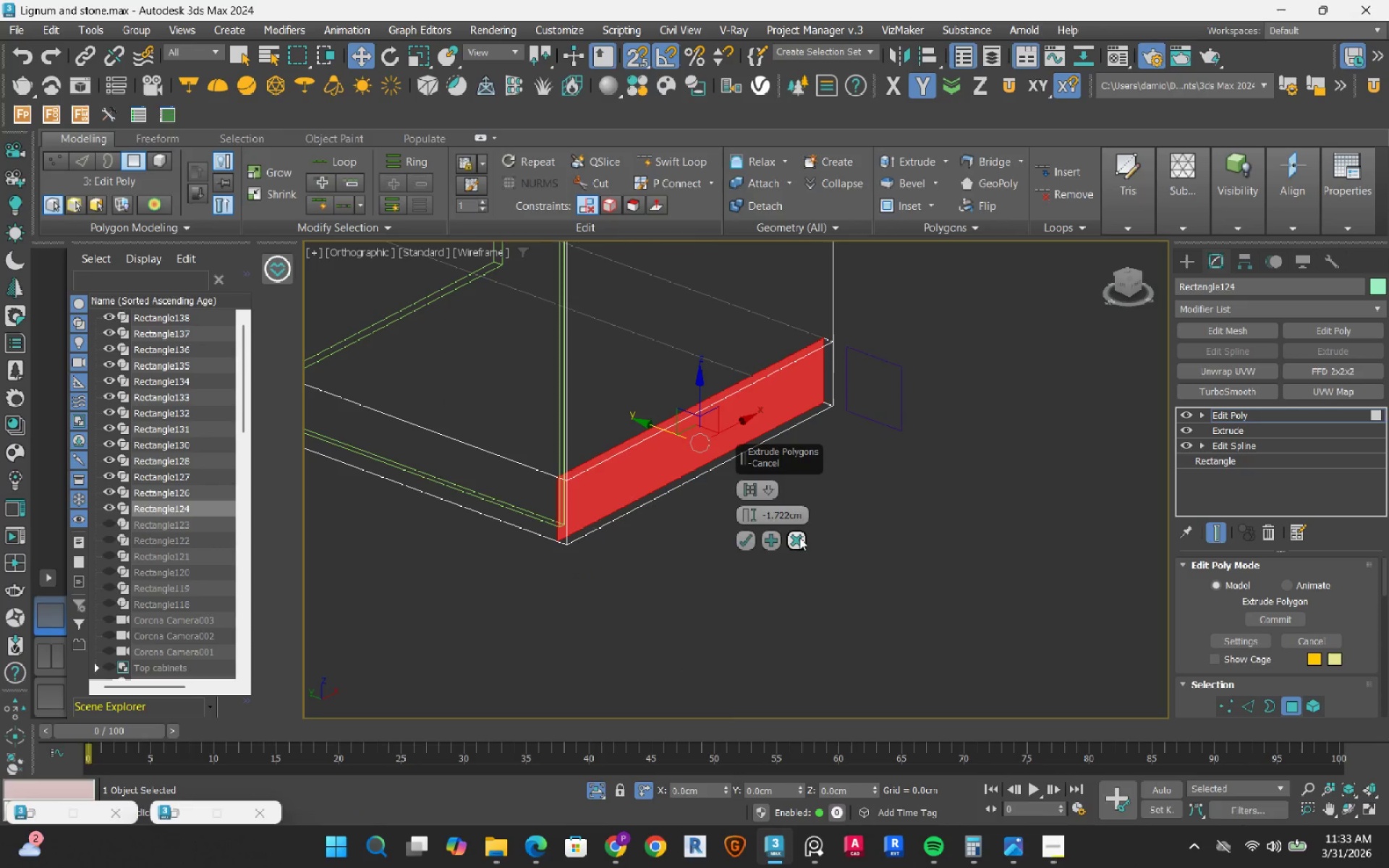 
key(F3)
 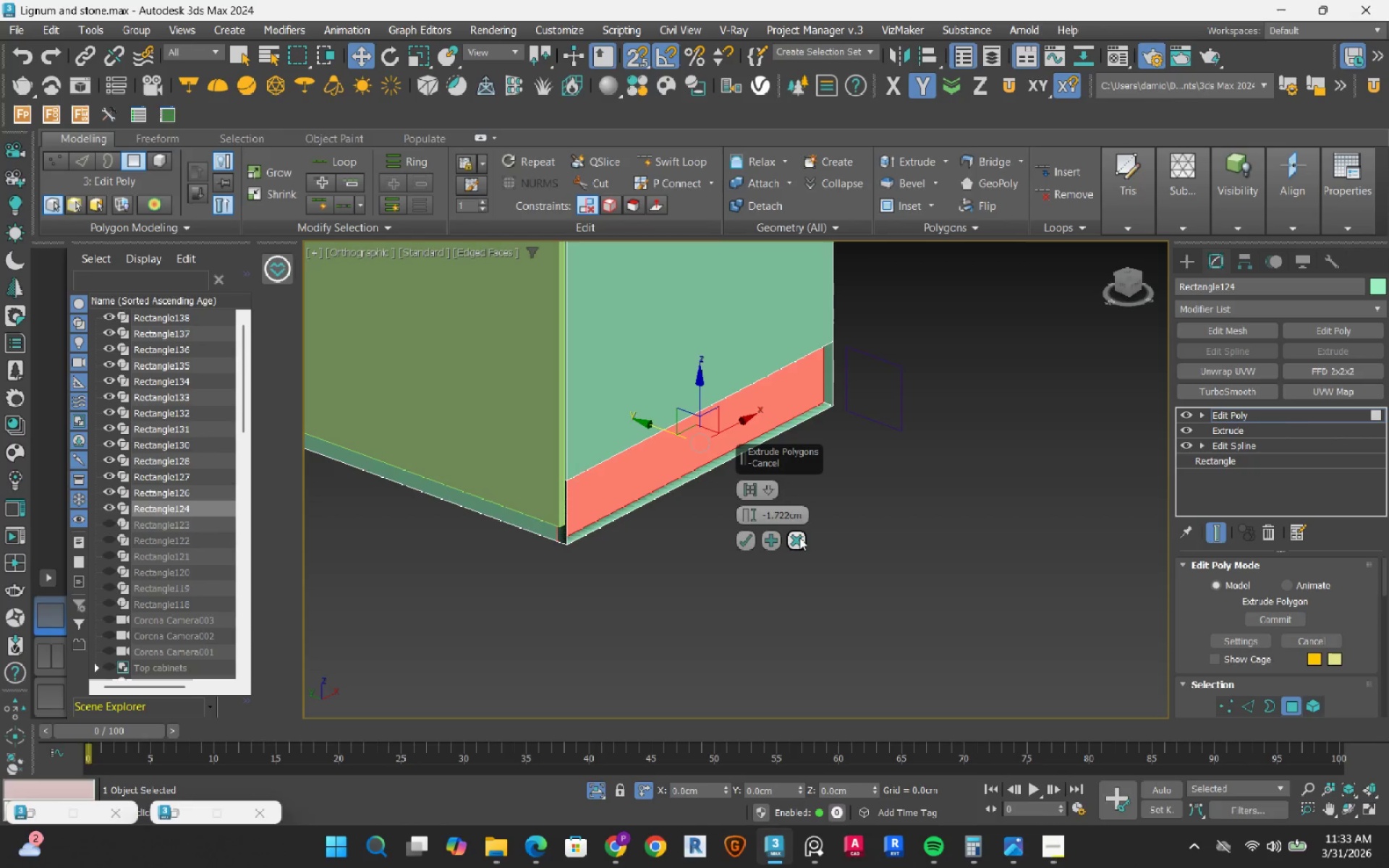 
key(F3)
 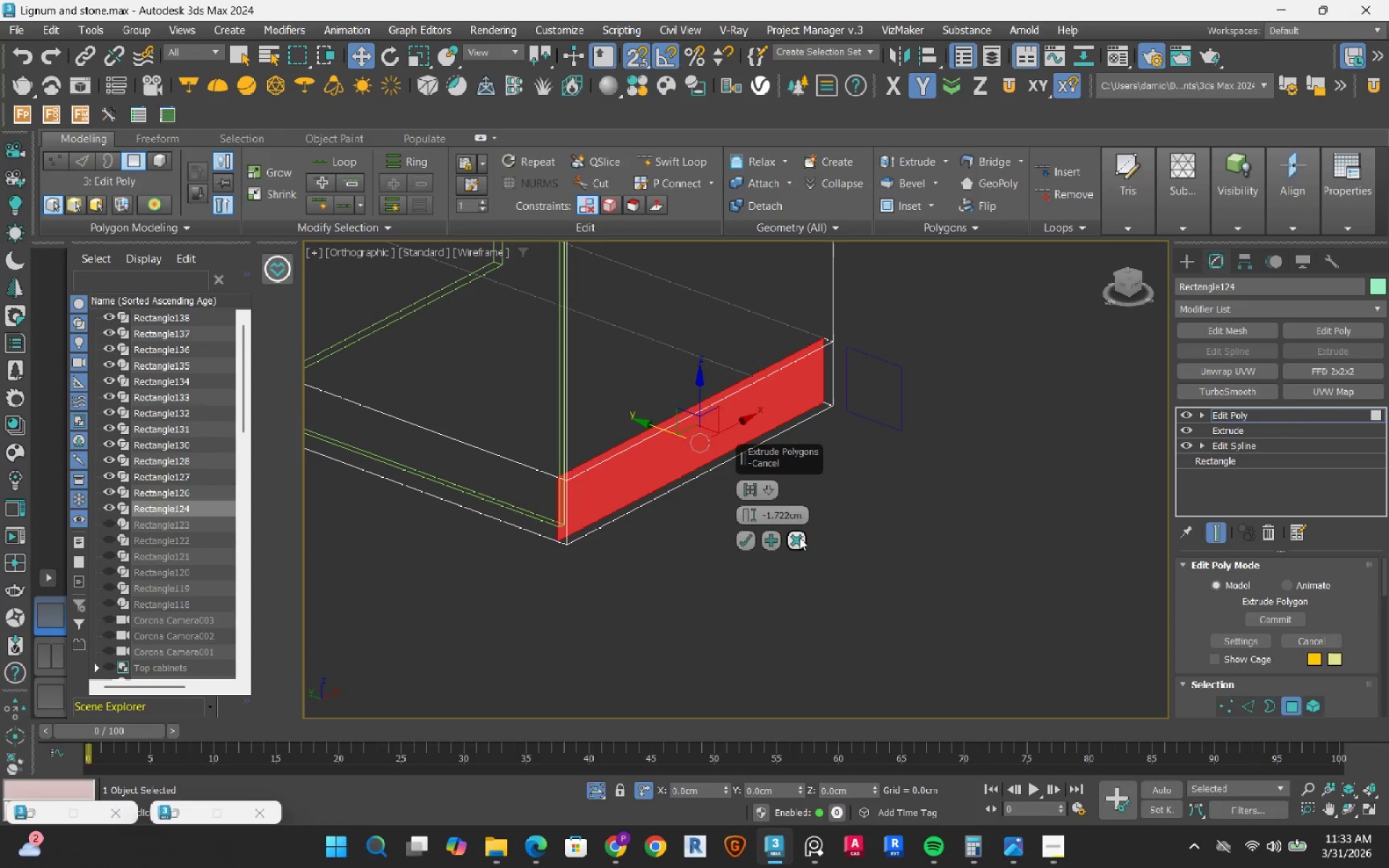 
left_click([799, 537])
 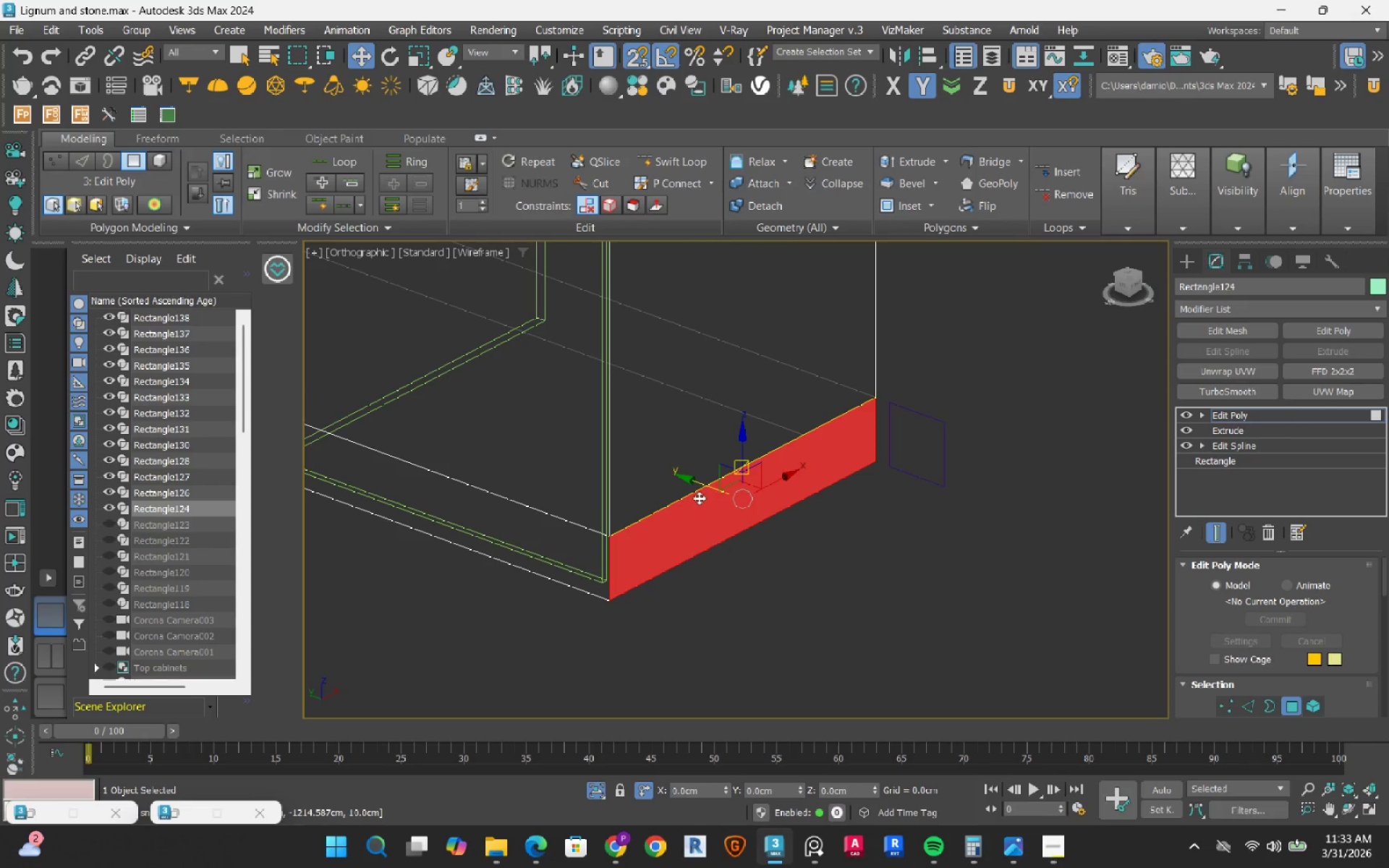 
hold_key(key=ShiftLeft, duration=1.53)
left_click_drag(start_coordinate=[701, 482], to_coordinate=[689, 494])
 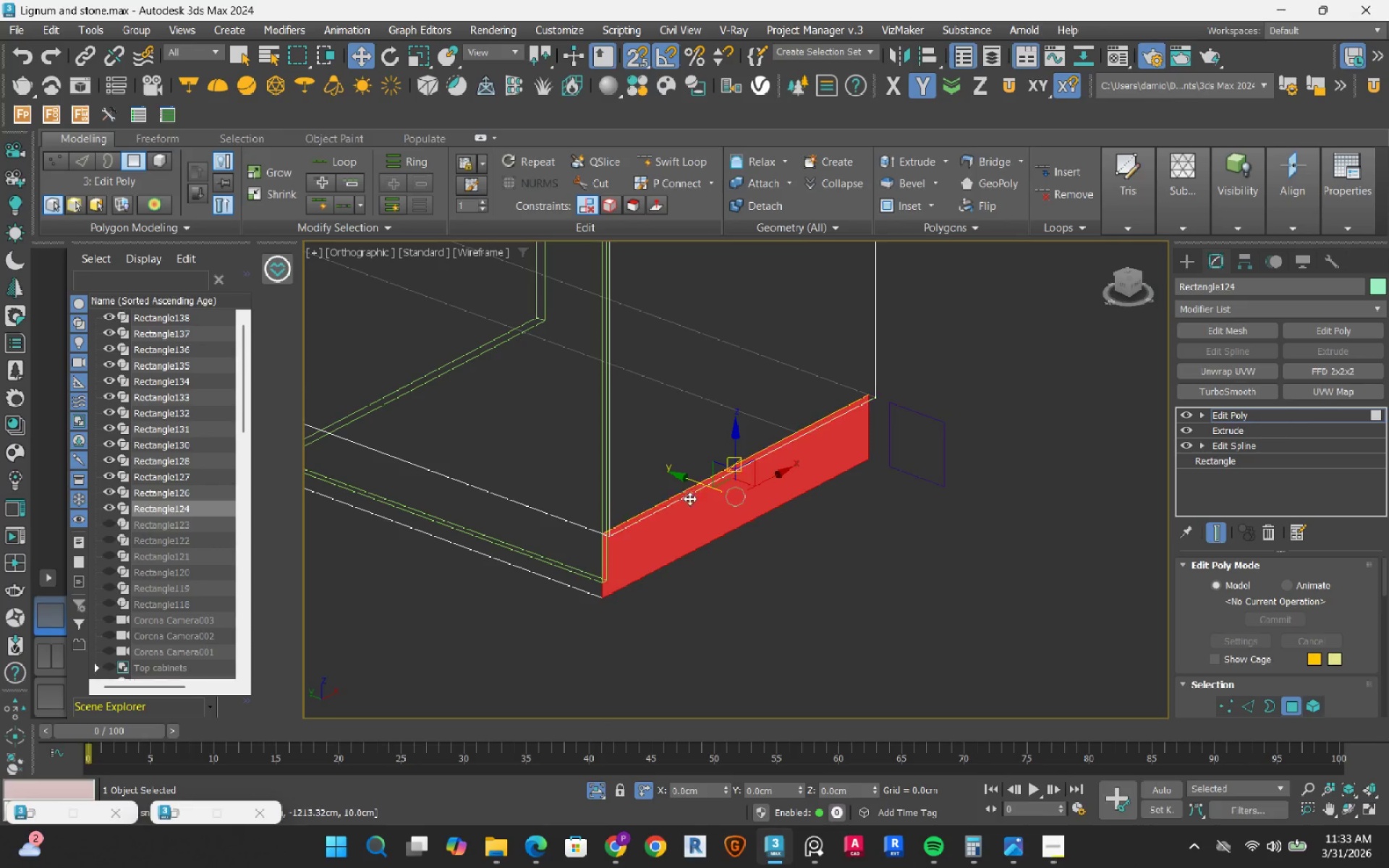 
key(Shift+ShiftLeft)
 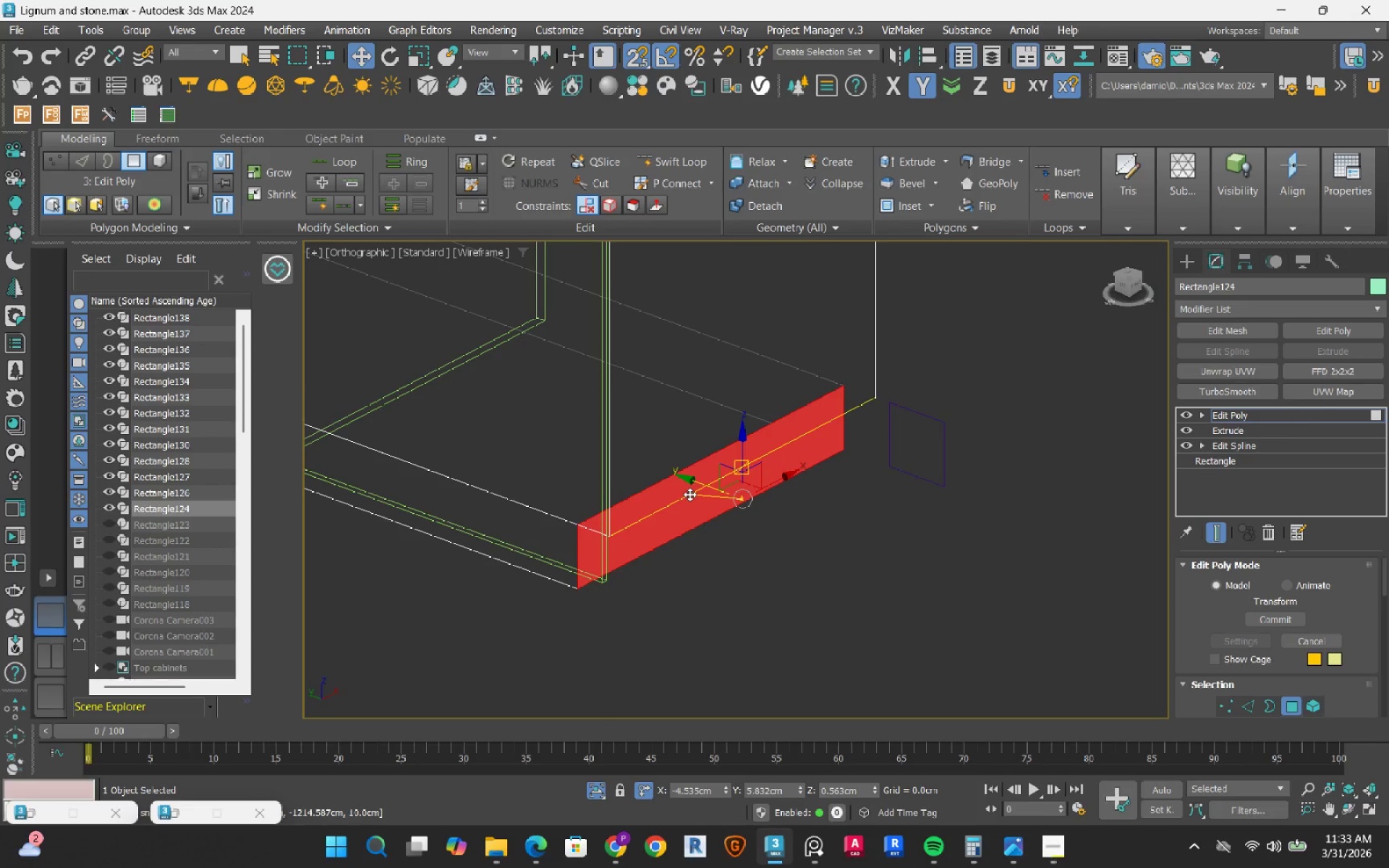 
key(Shift+ShiftLeft)
 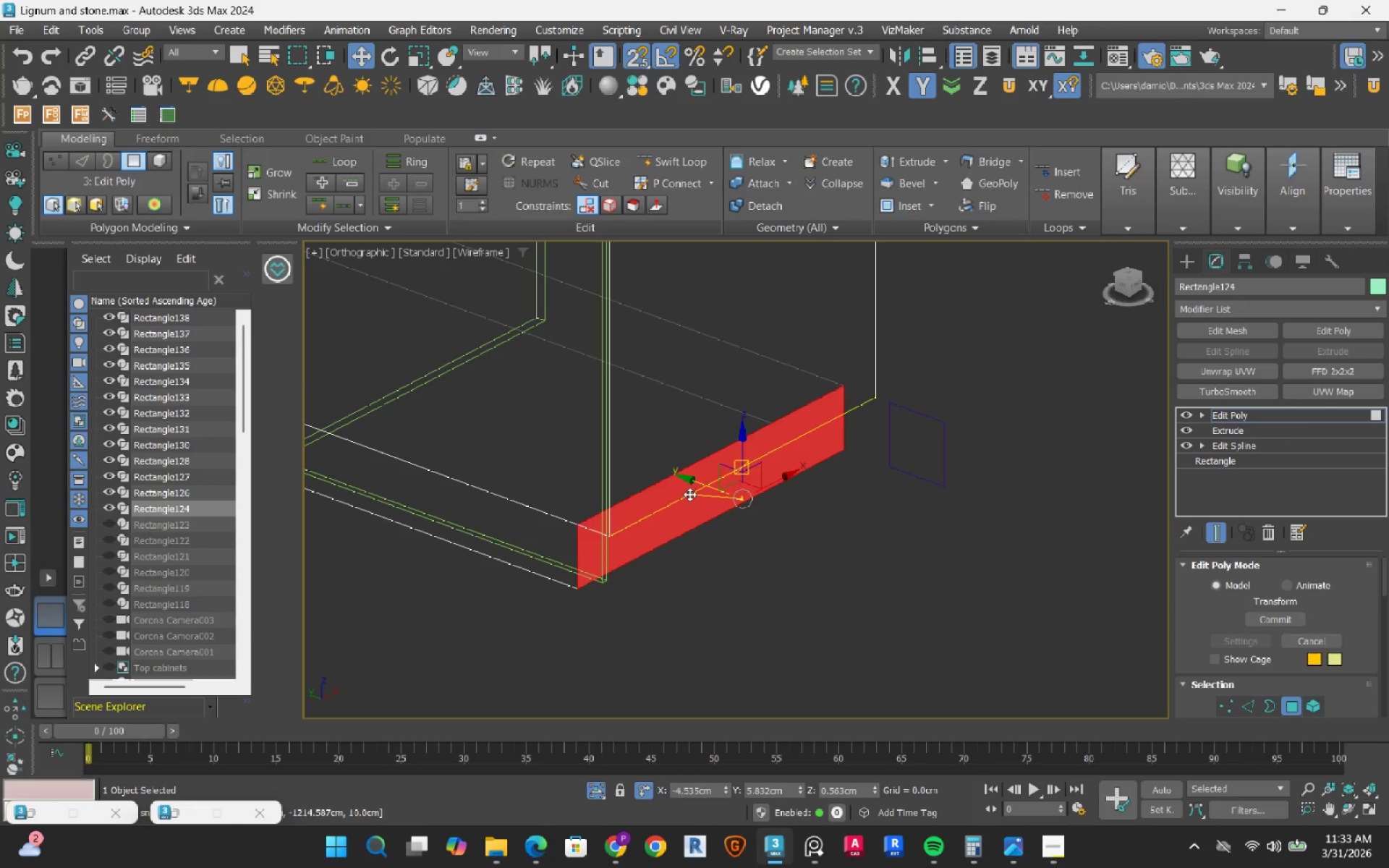 
key(Shift+ShiftLeft)
 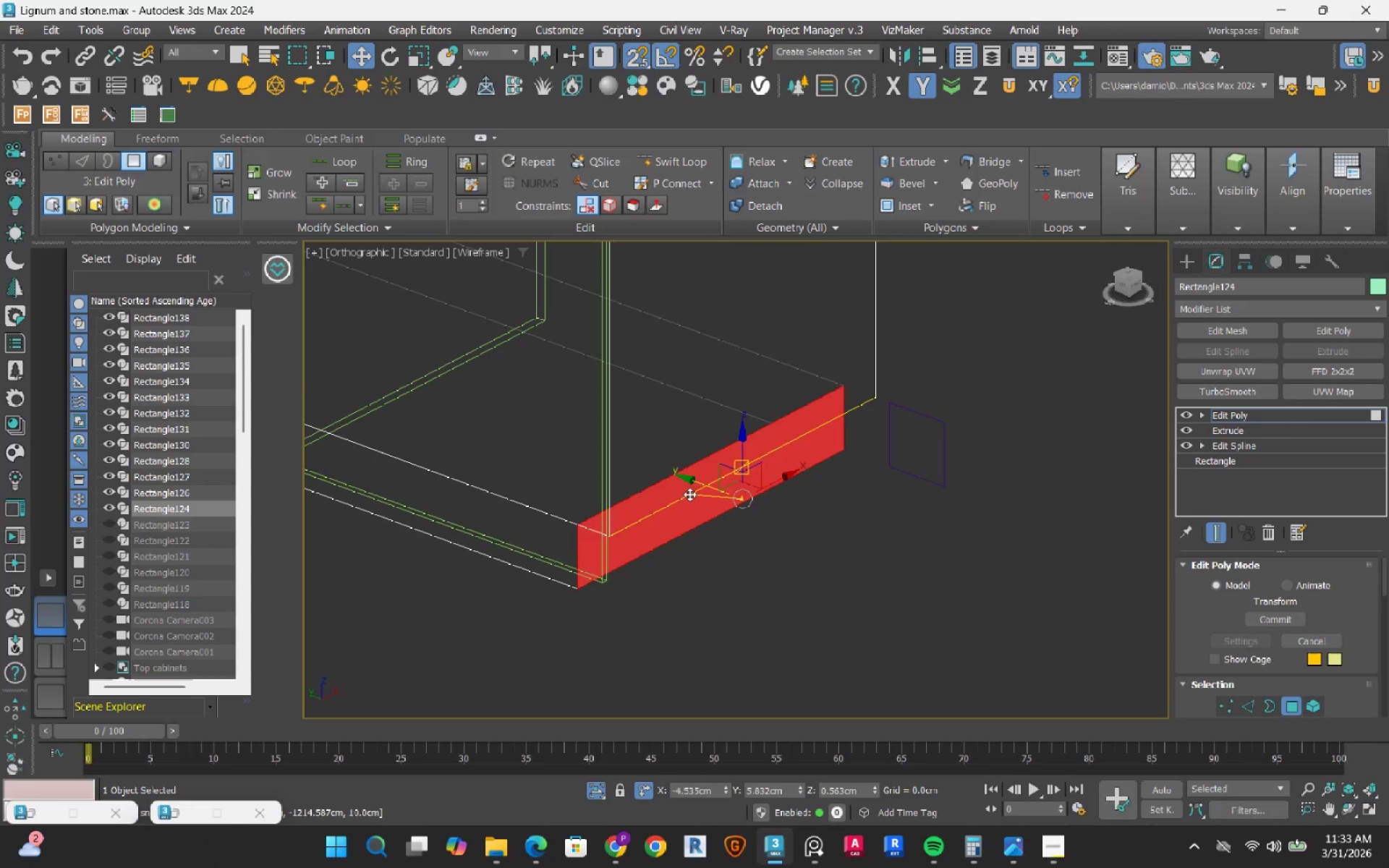 
key(Shift+ShiftLeft)
 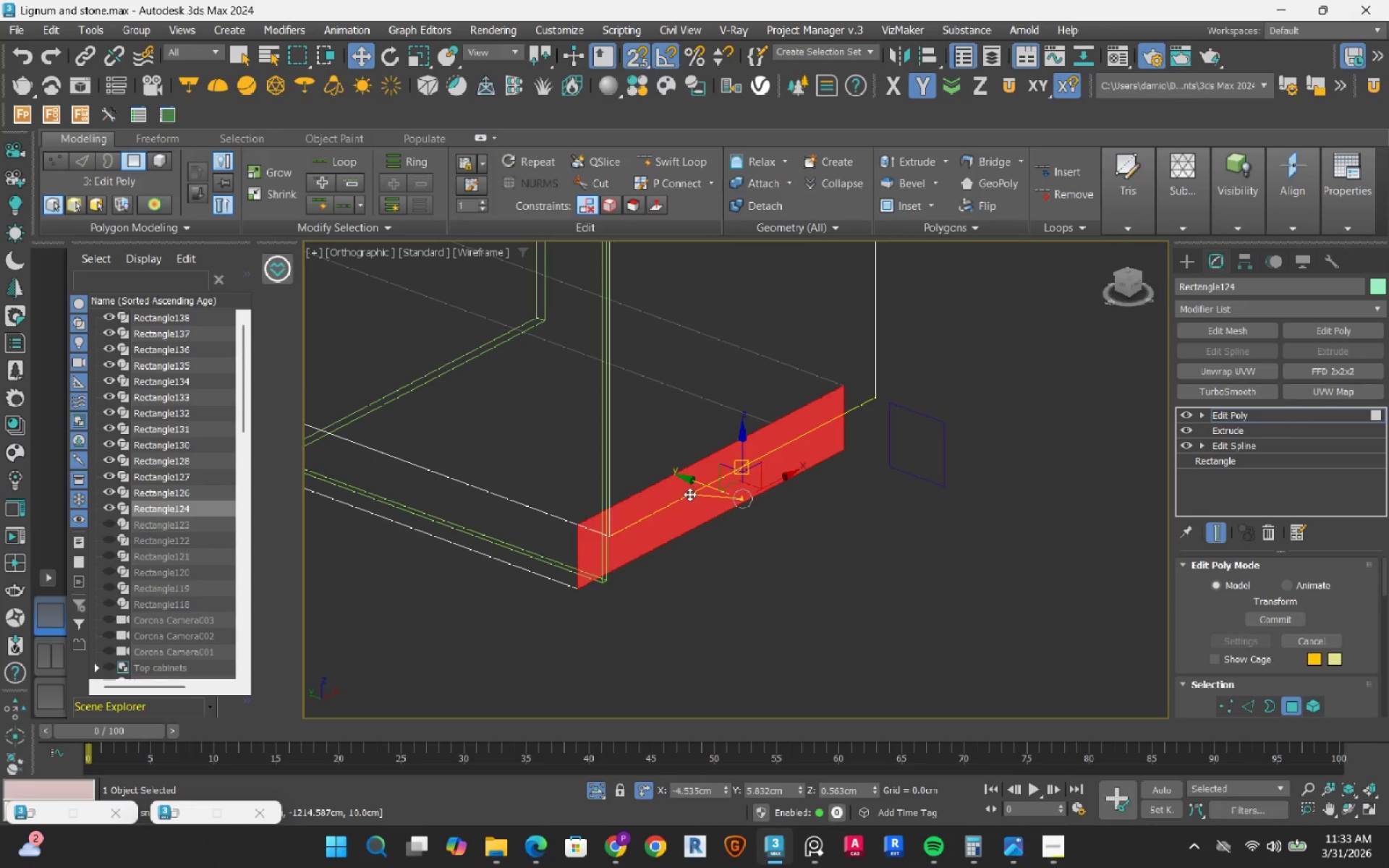 
key(Shift+ShiftLeft)
 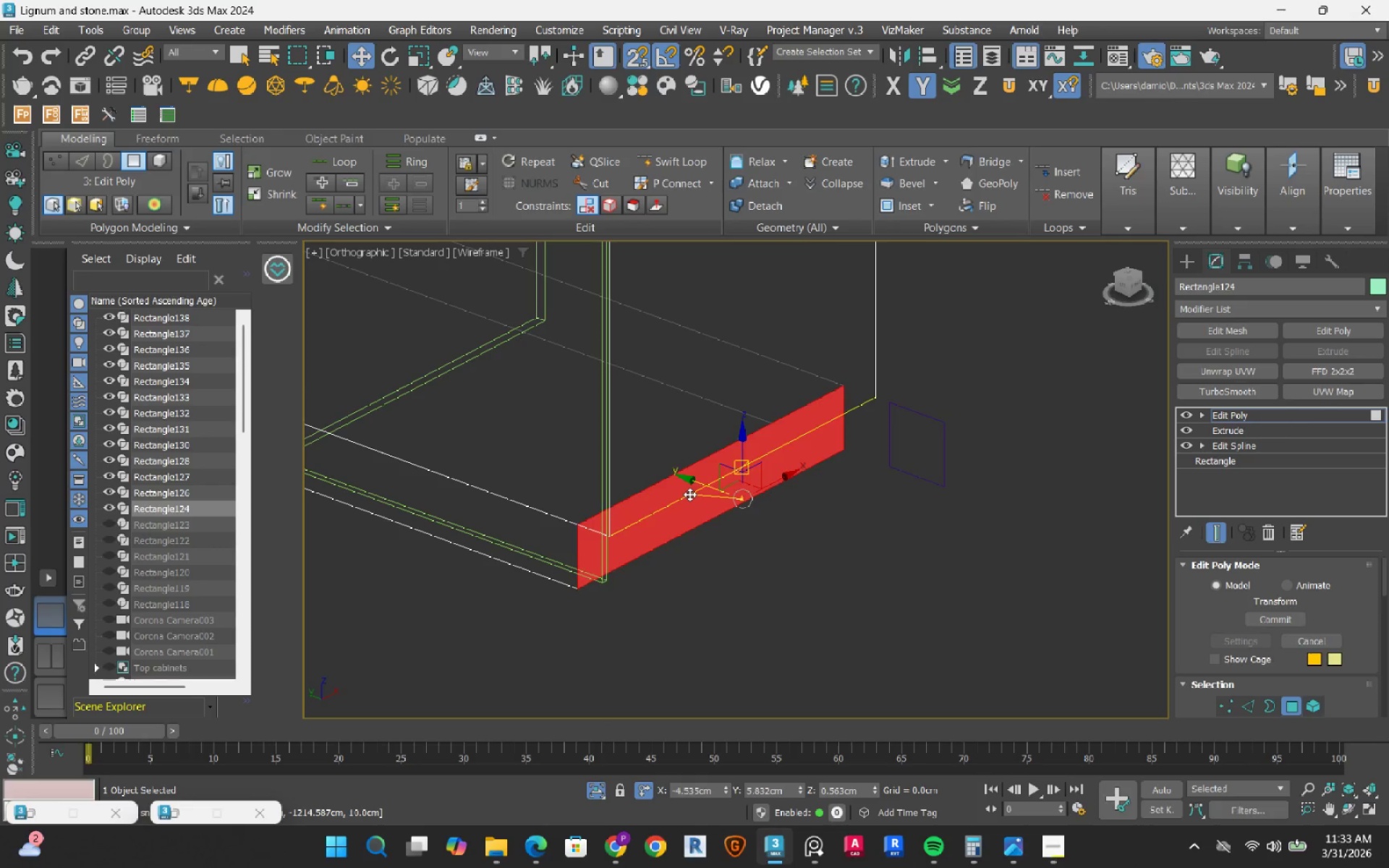 
key(Shift+ShiftLeft)
 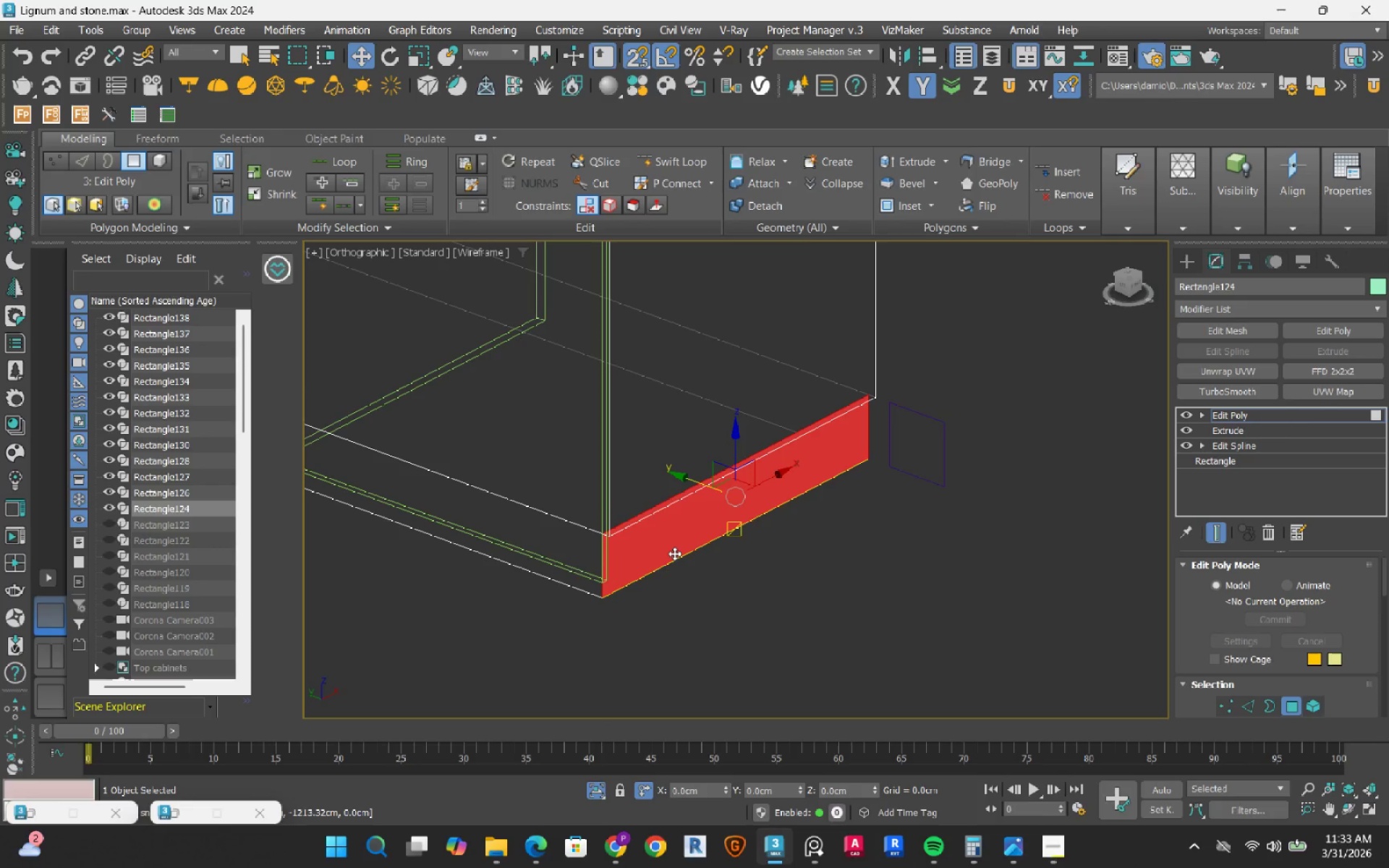 
key(S)
 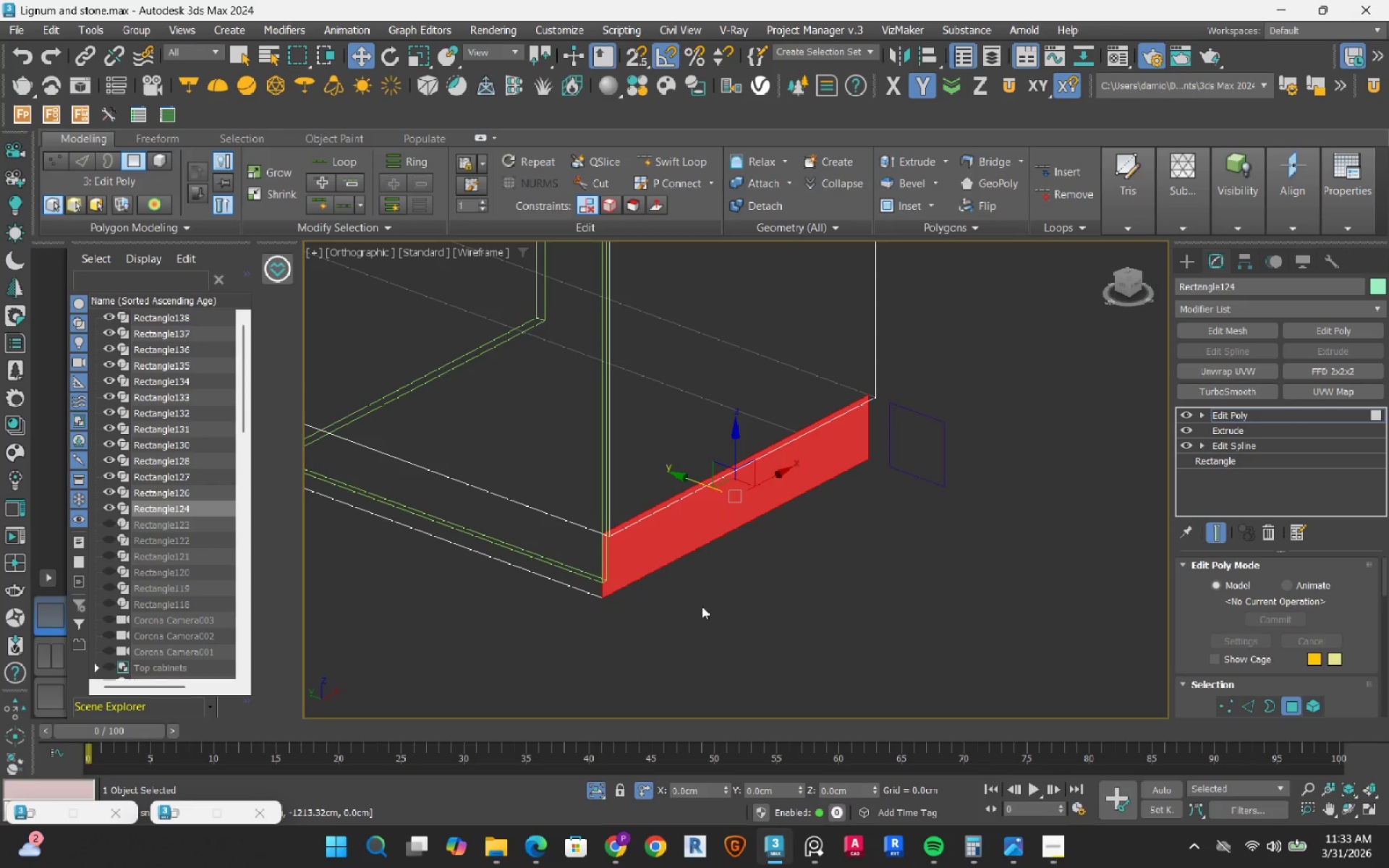 
hold_key(key=AltLeft, duration=0.9)
 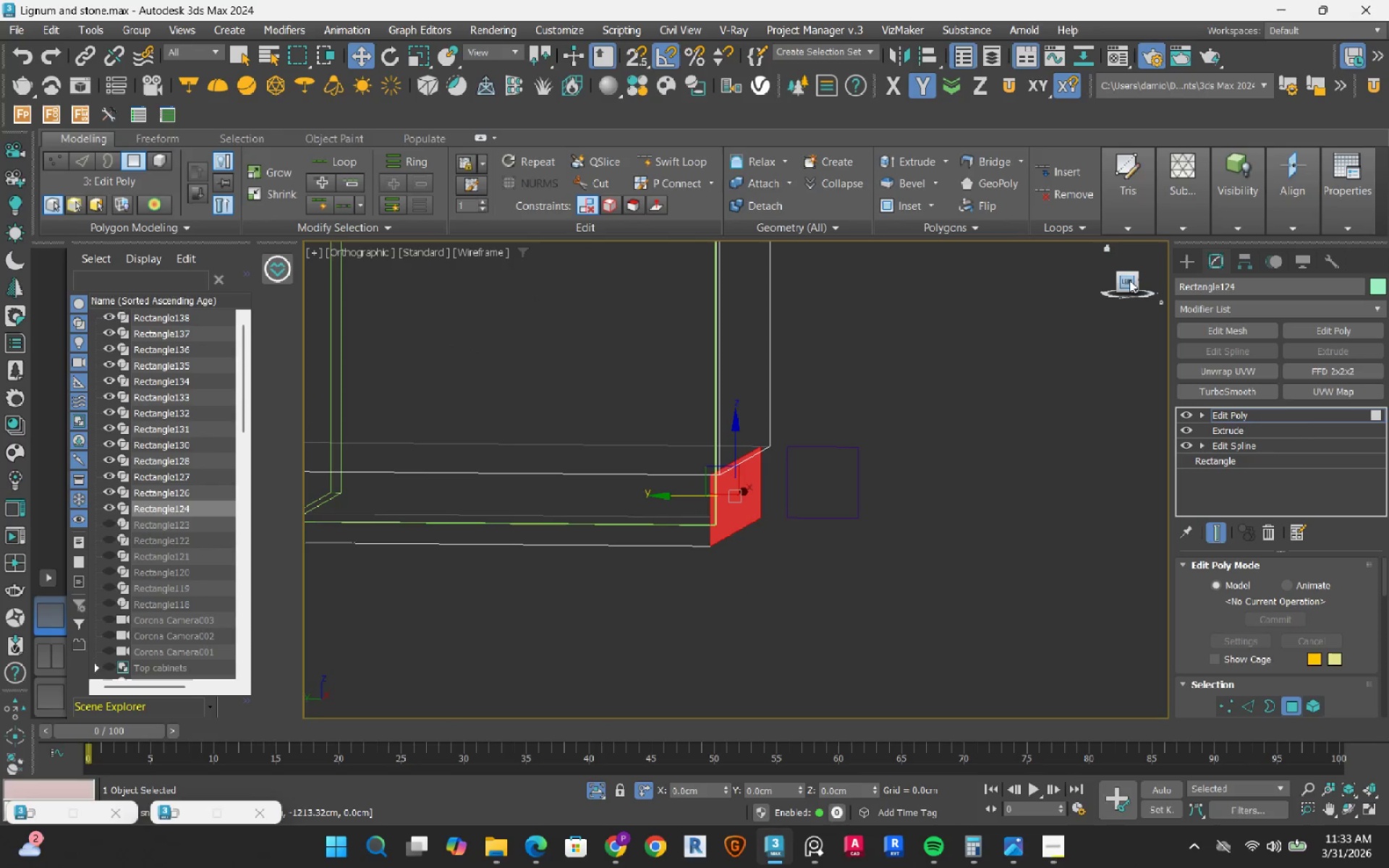 
left_click([1130, 280])
 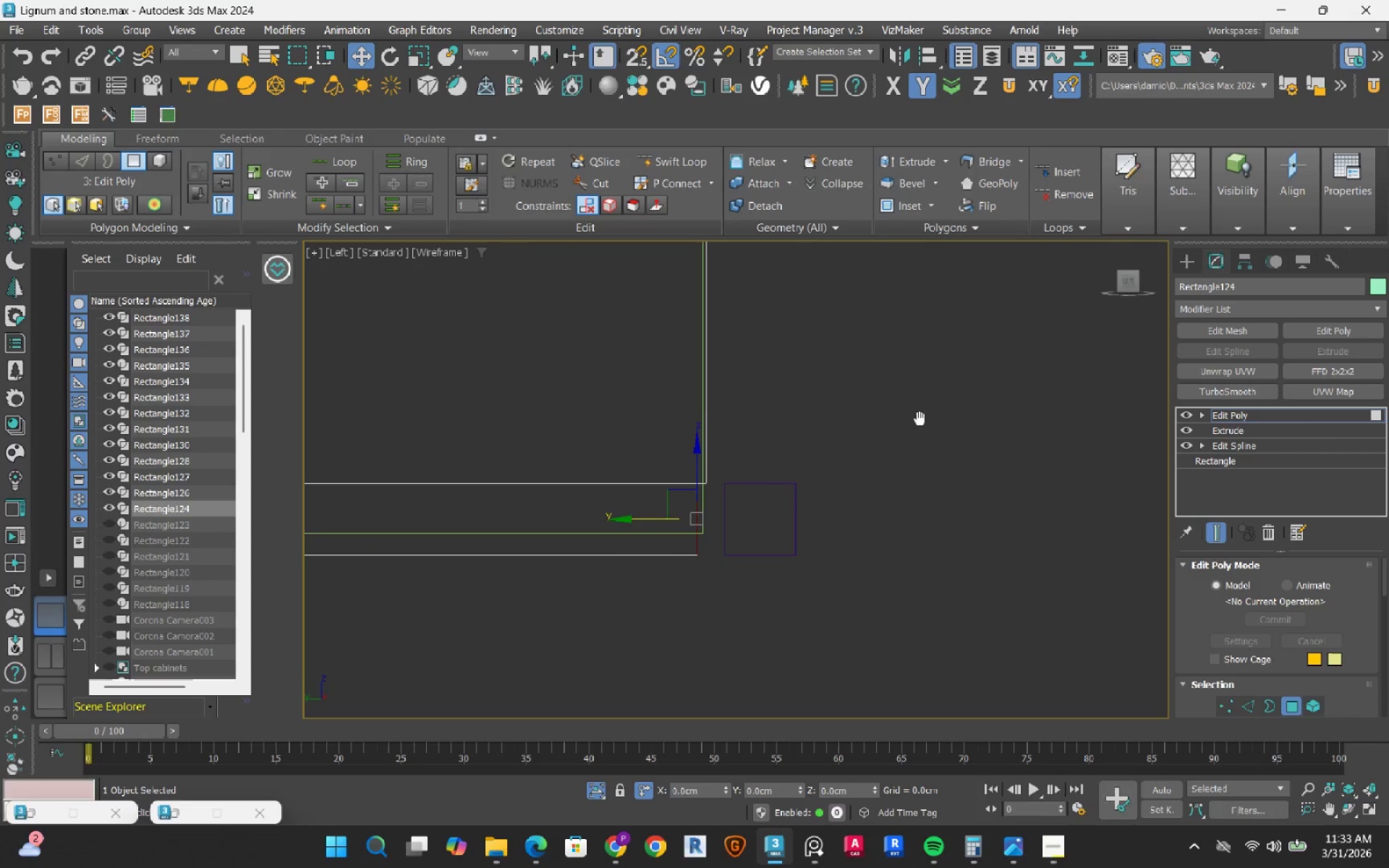 
scroll: coordinate [731, 510], scroll_direction: up, amount: 2.0
 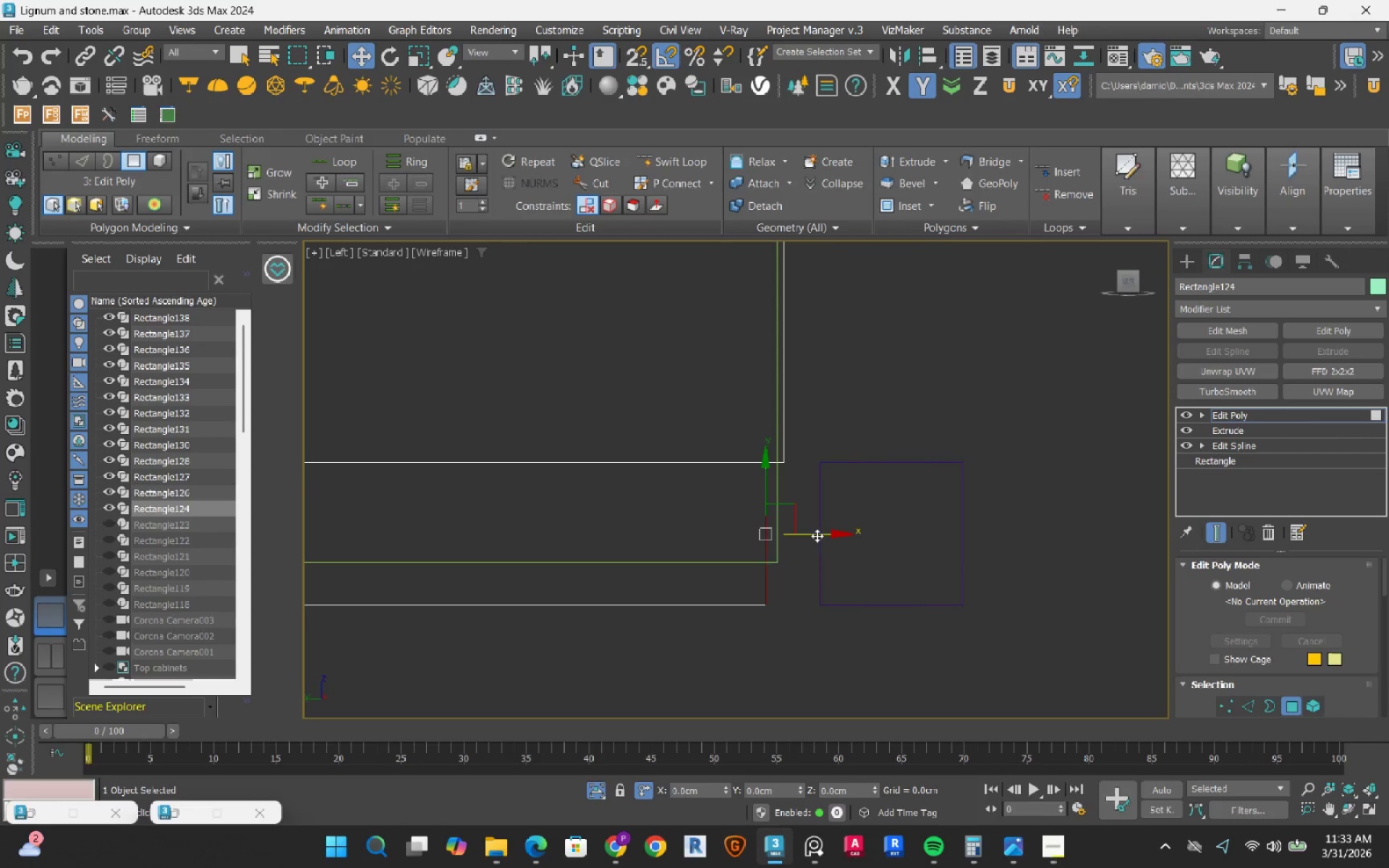 
left_click_drag(start_coordinate=[817, 535], to_coordinate=[823, 548])
 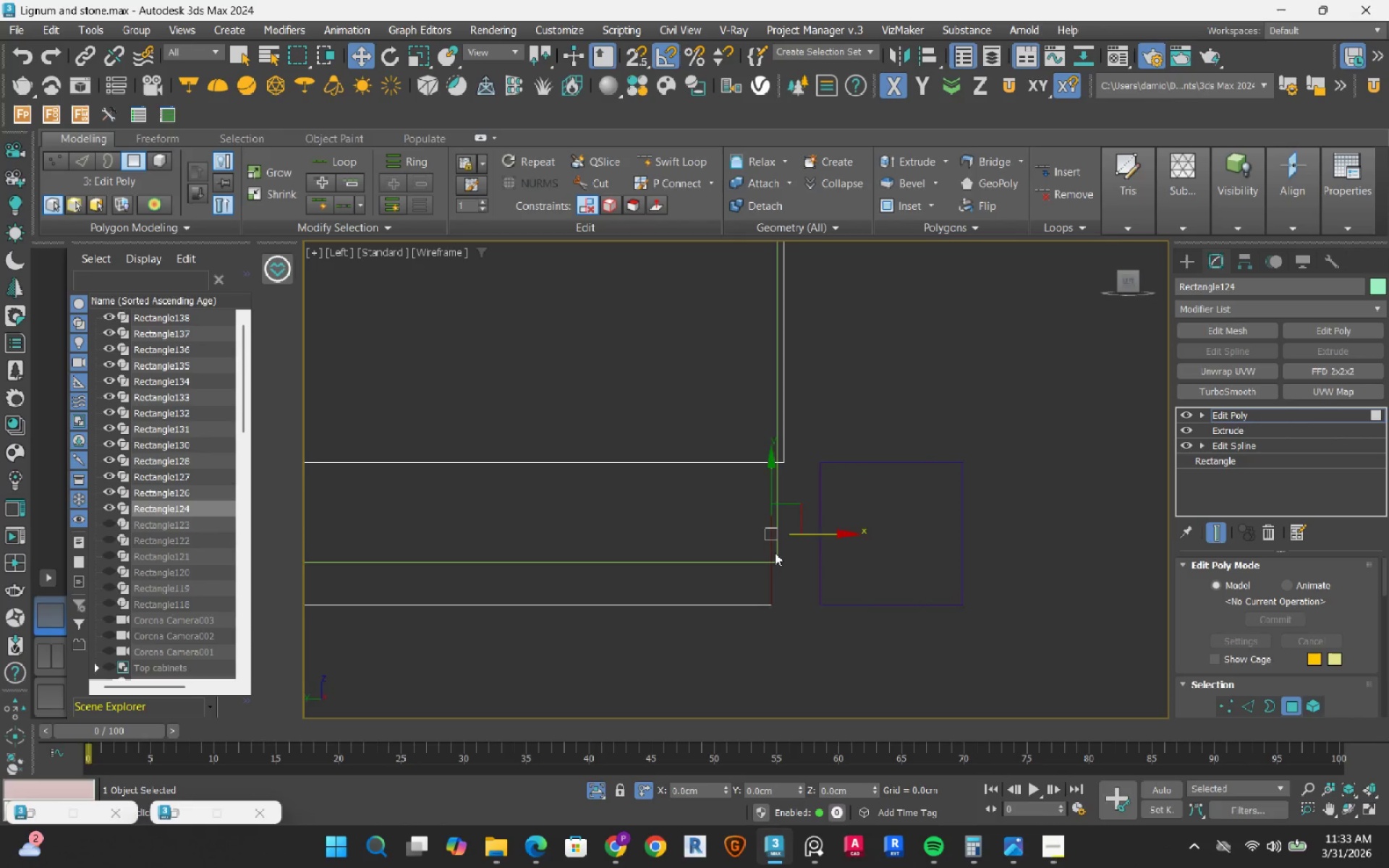 
scroll: coordinate [775, 553], scroll_direction: up, amount: 3.0
 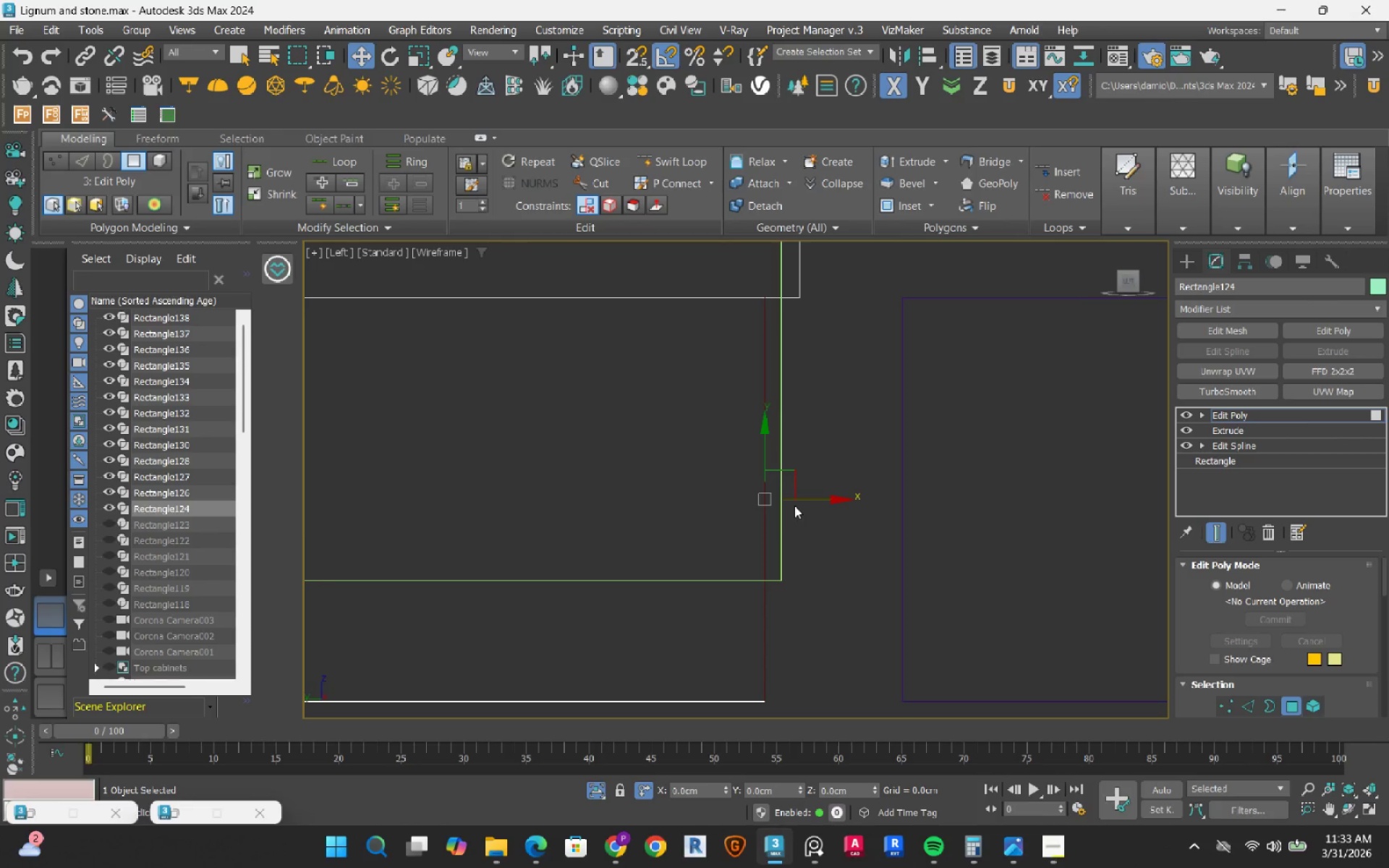 
left_click_drag(start_coordinate=[810, 501], to_coordinate=[765, 517])
 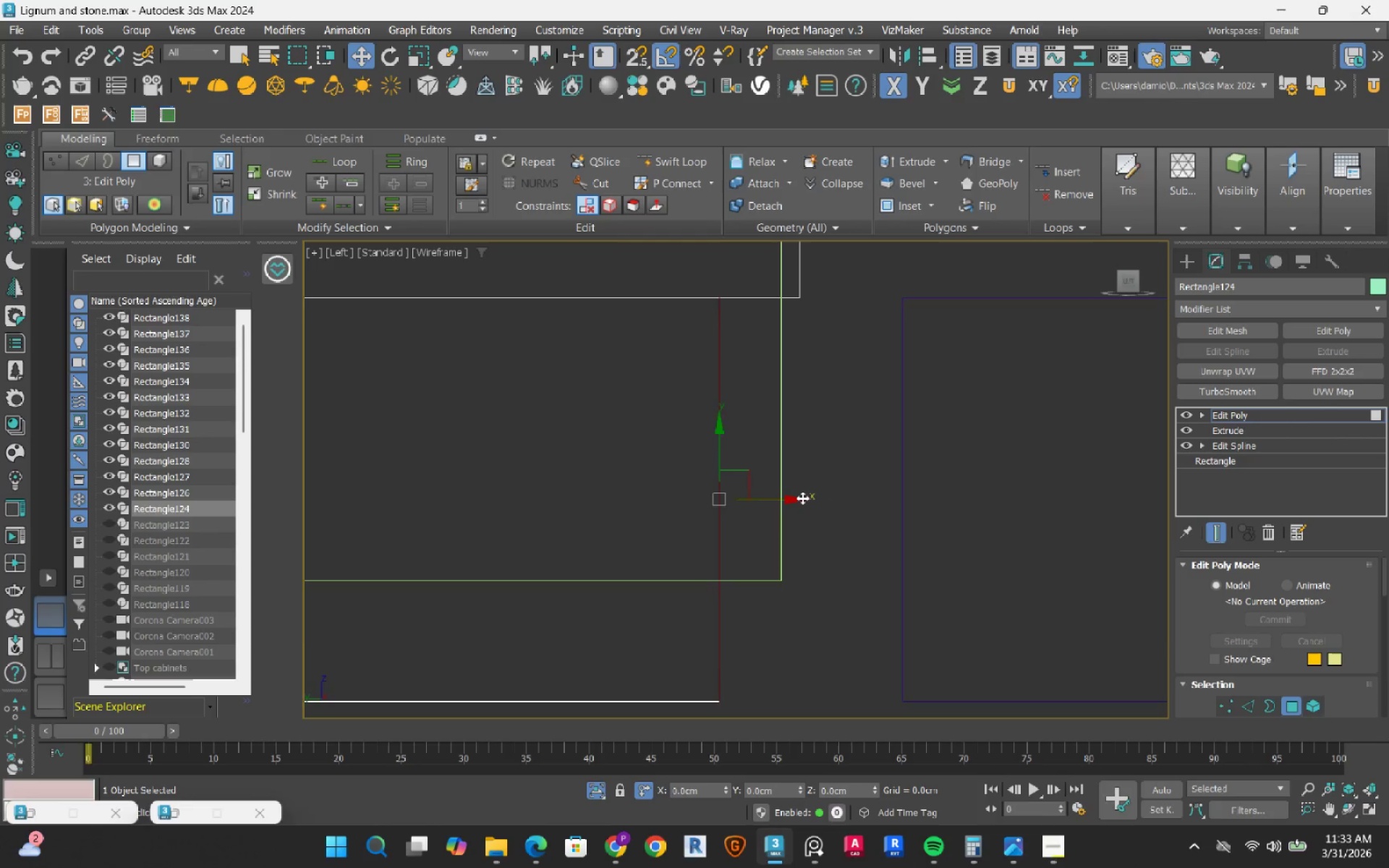 
scroll: coordinate [813, 498], scroll_direction: down, amount: 10.0
 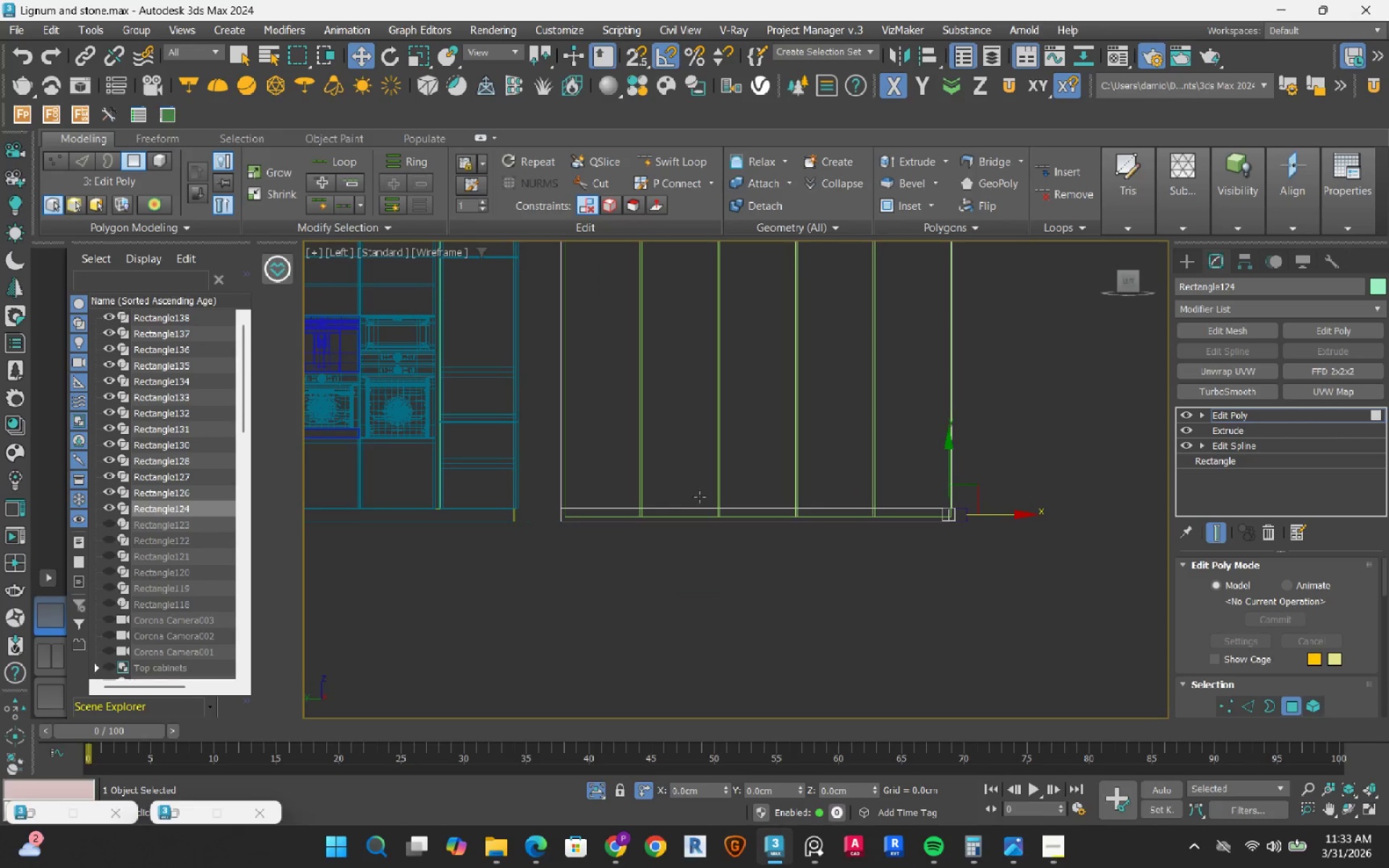 
hold_key(key=AltLeft, duration=0.43)
 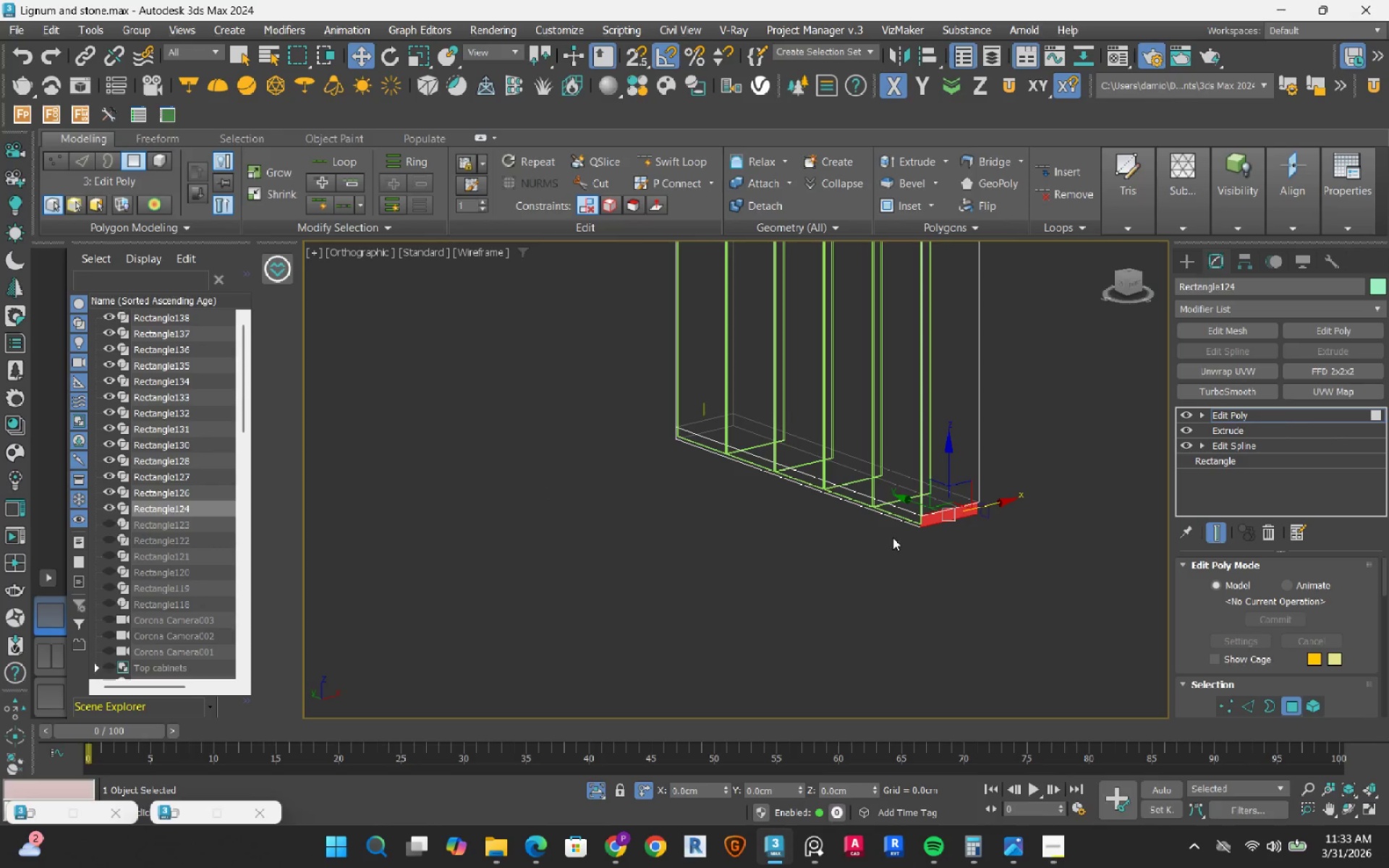 
scroll: coordinate [901, 530], scroll_direction: up, amount: 3.0
 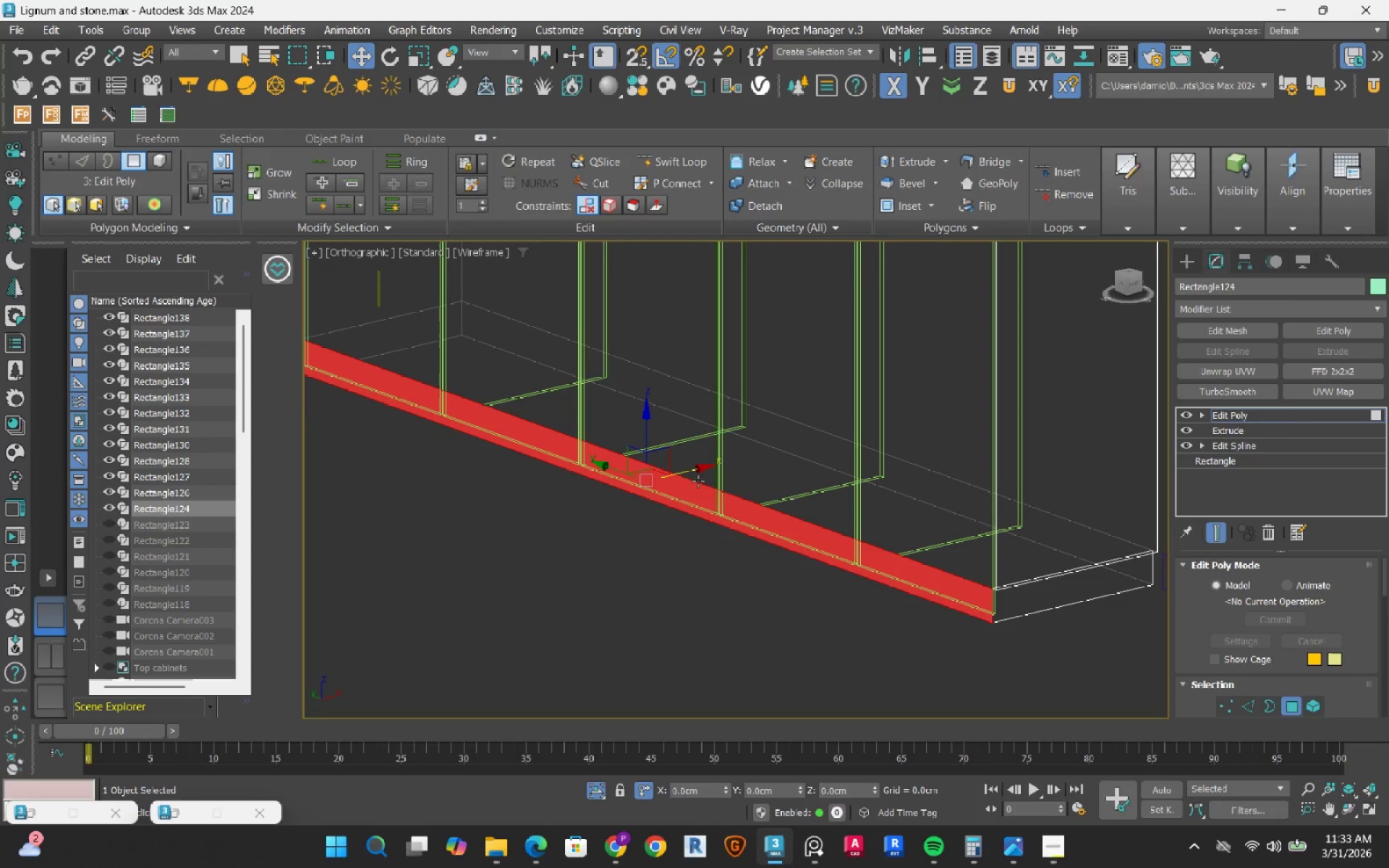 
hold_key(key=ShiftLeft, duration=1.53)
left_click_drag(start_coordinate=[694, 469], to_coordinate=[709, 470])
 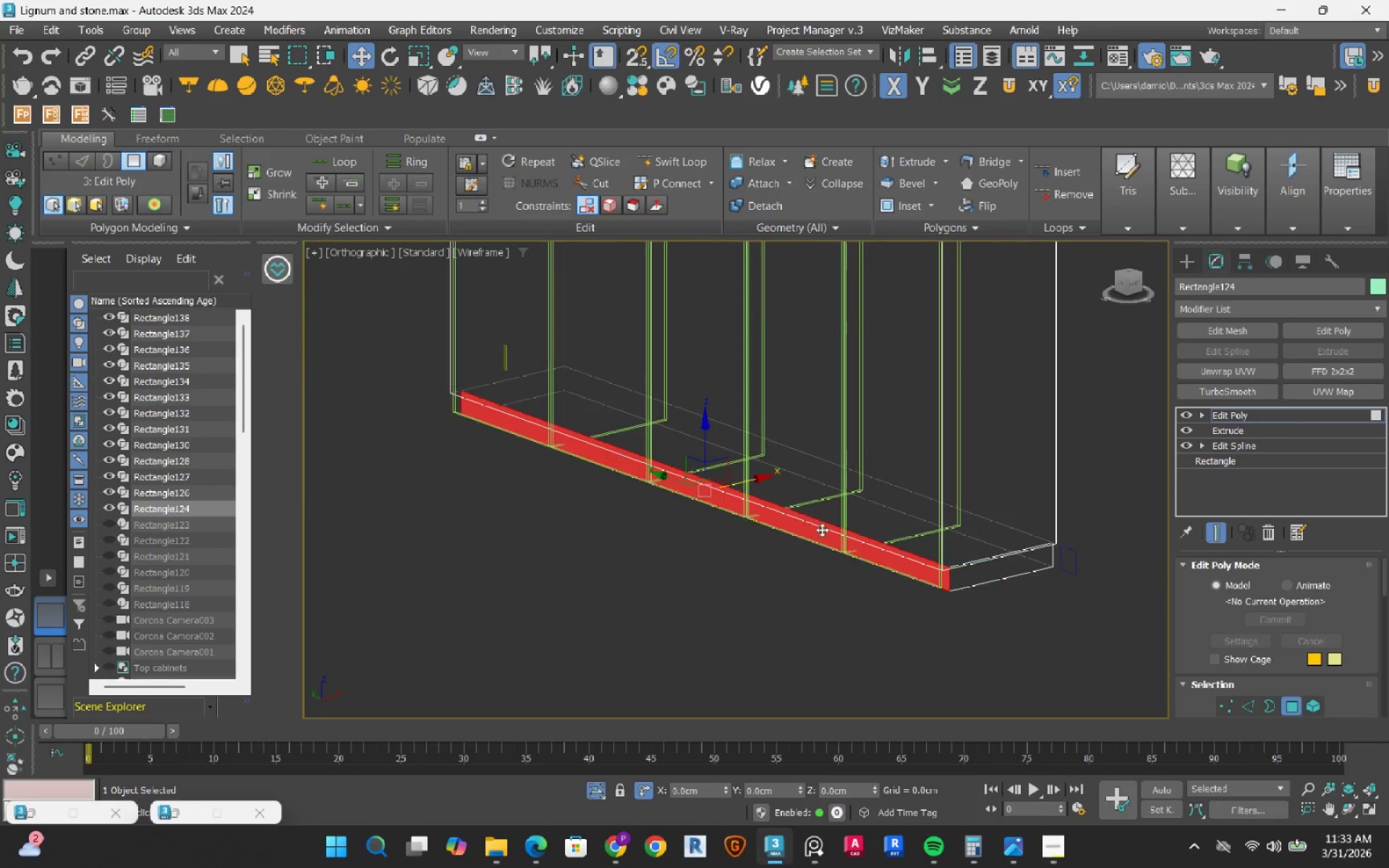 
hold_key(key=ShiftLeft, duration=1.51)
 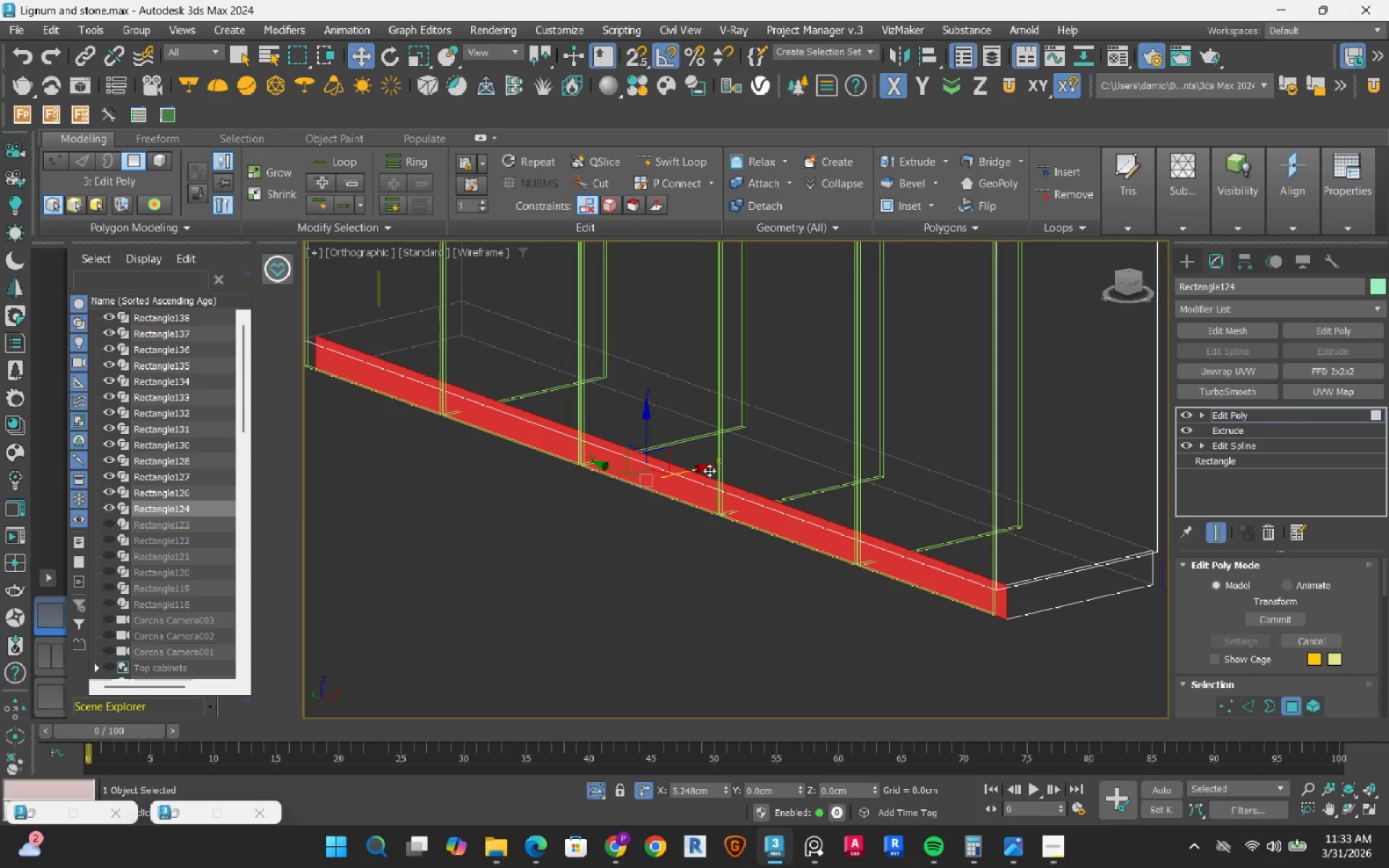 
hold_key(key=ShiftLeft, duration=1.51)
 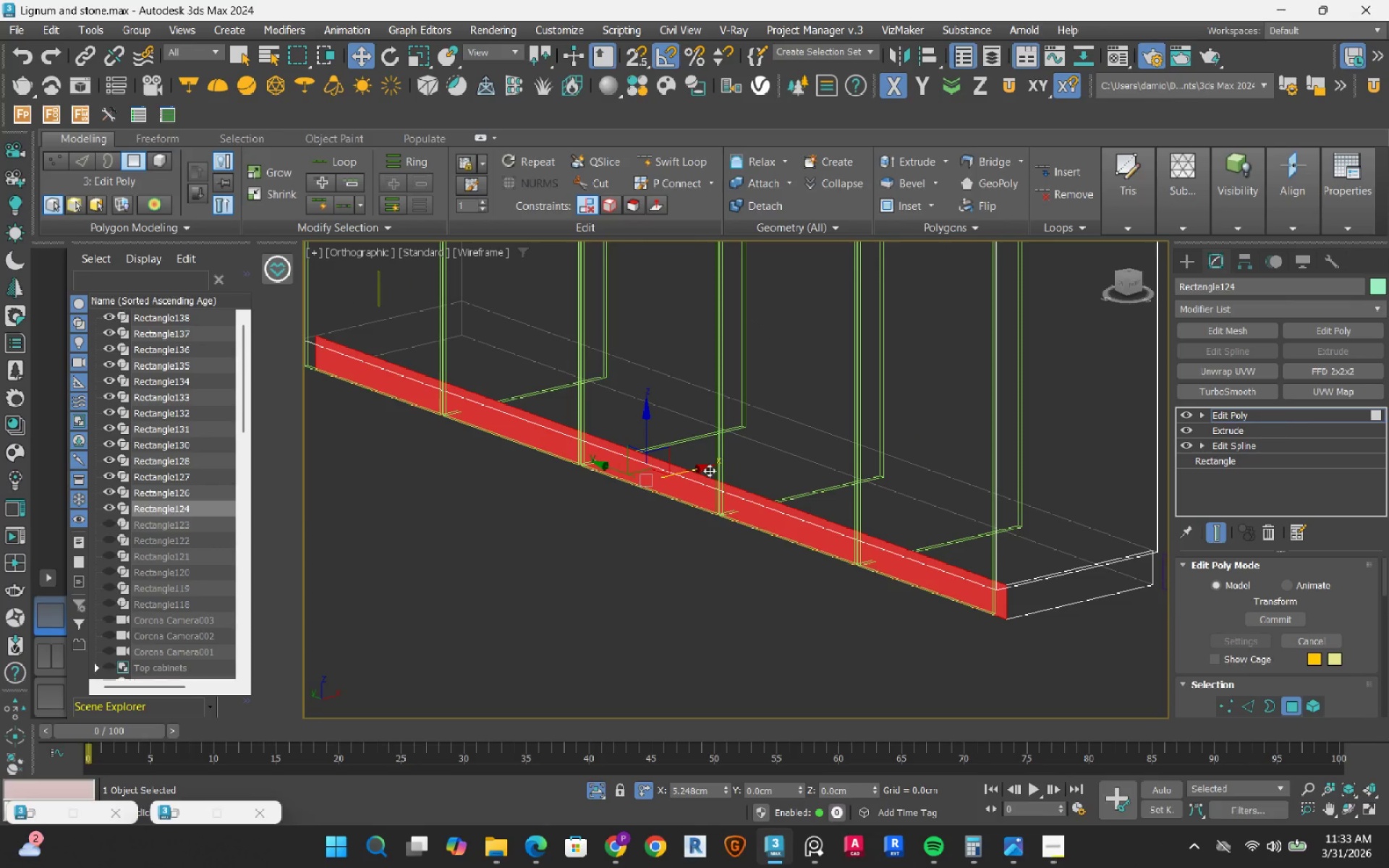 
hold_key(key=ShiftLeft, duration=1.51)
 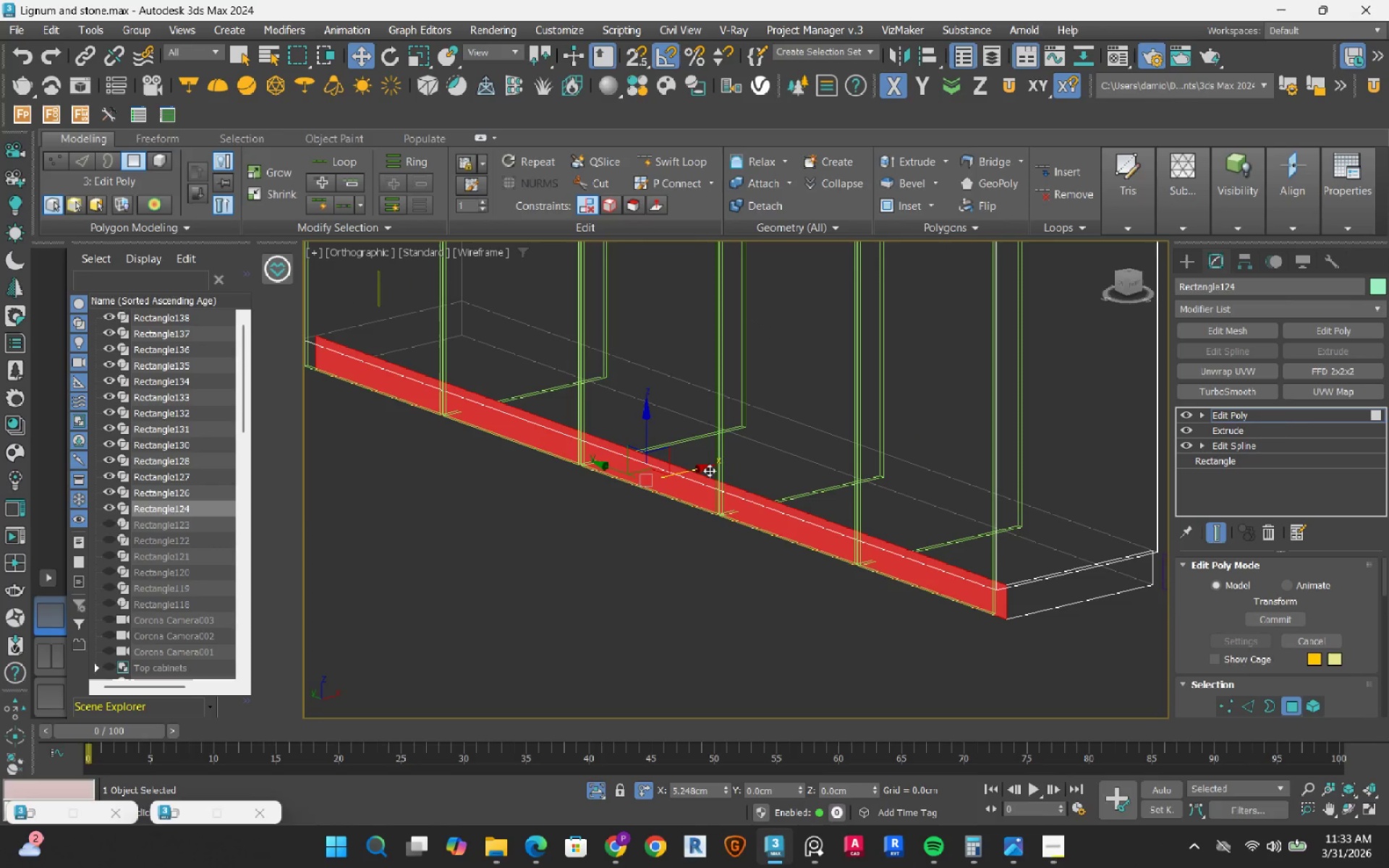 
hold_key(key=ShiftLeft, duration=0.62)
 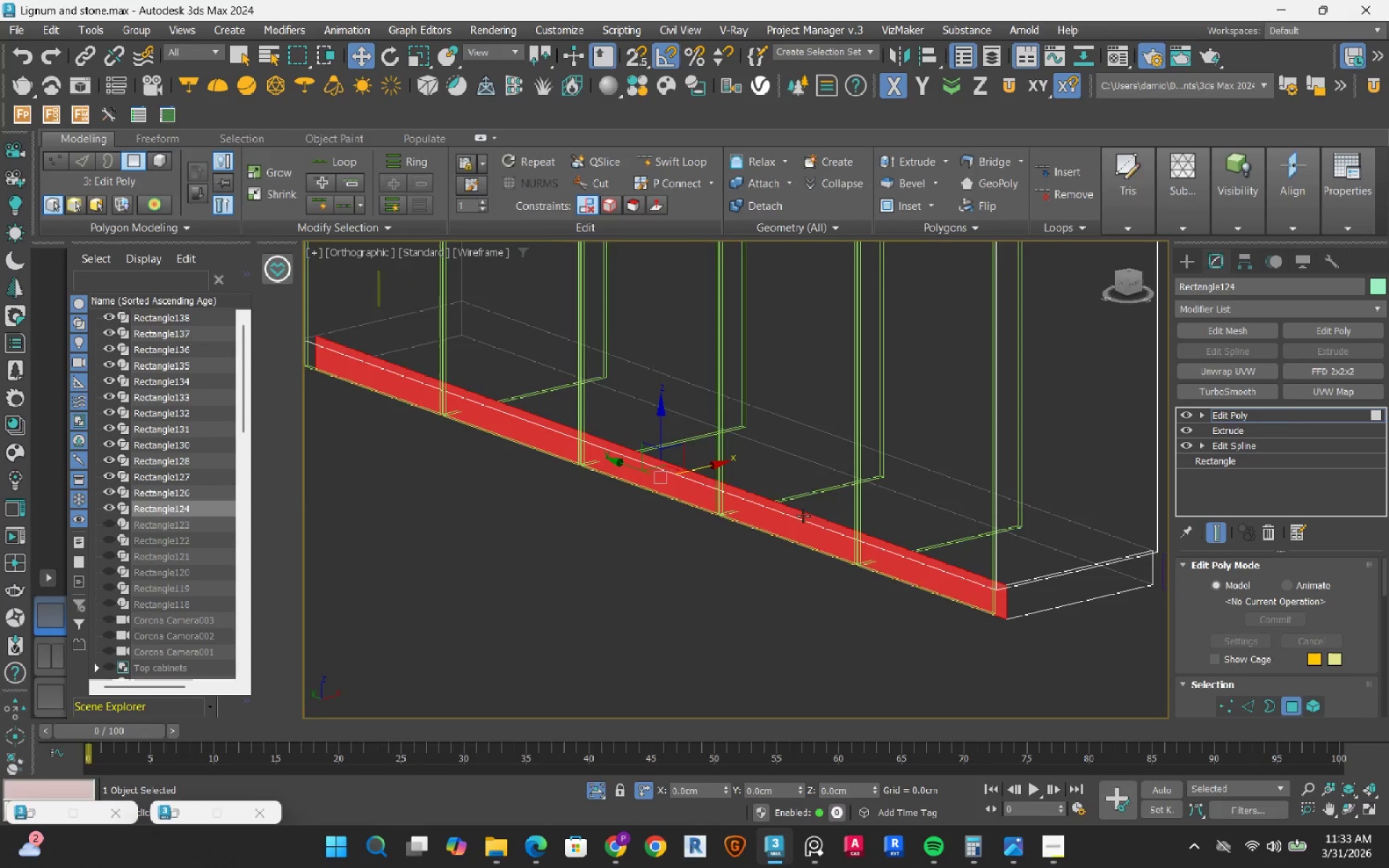 
hold_key(key=AltLeft, duration=1.53)
 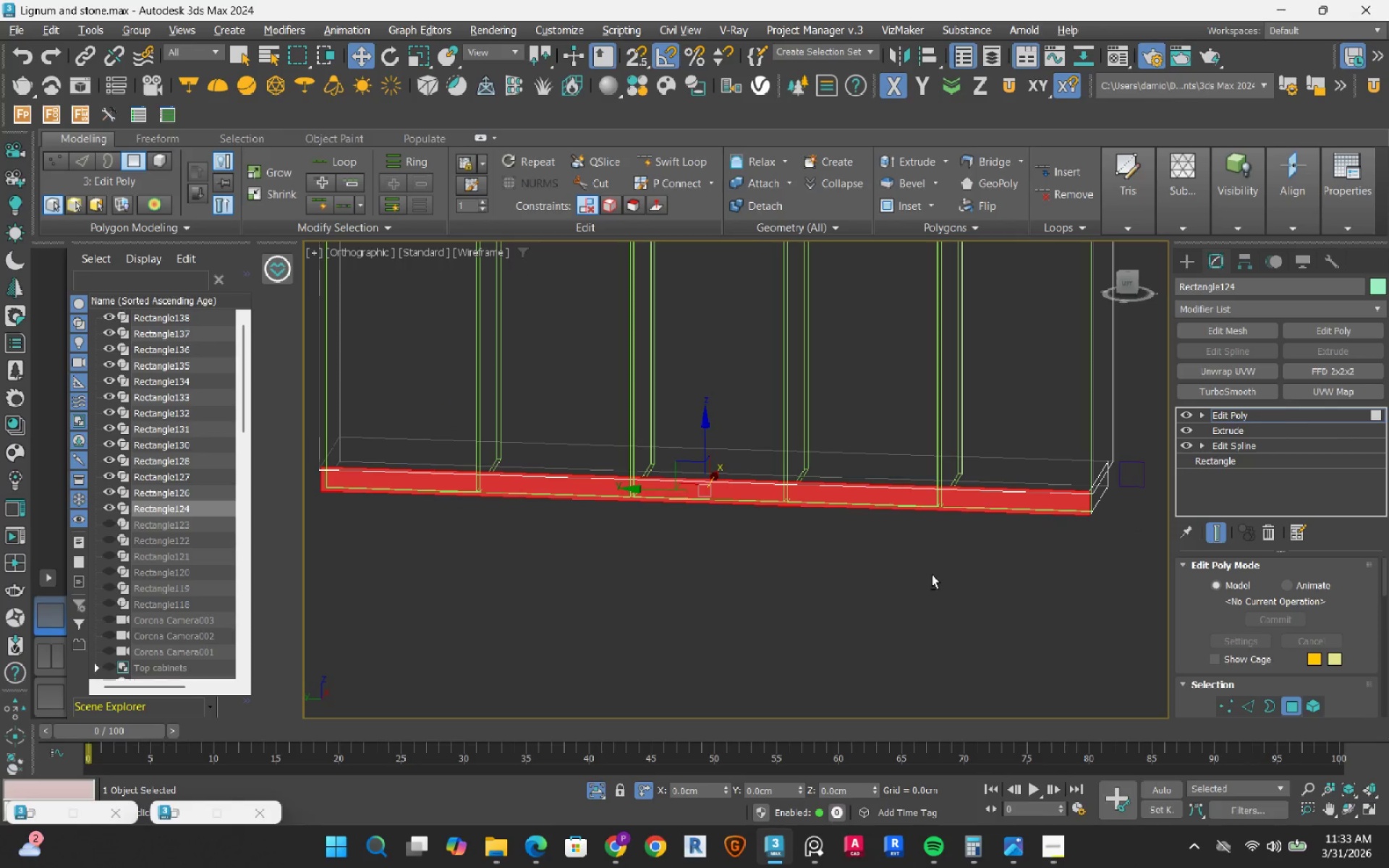 
scroll: coordinate [812, 524], scroll_direction: down, amount: 1.0
 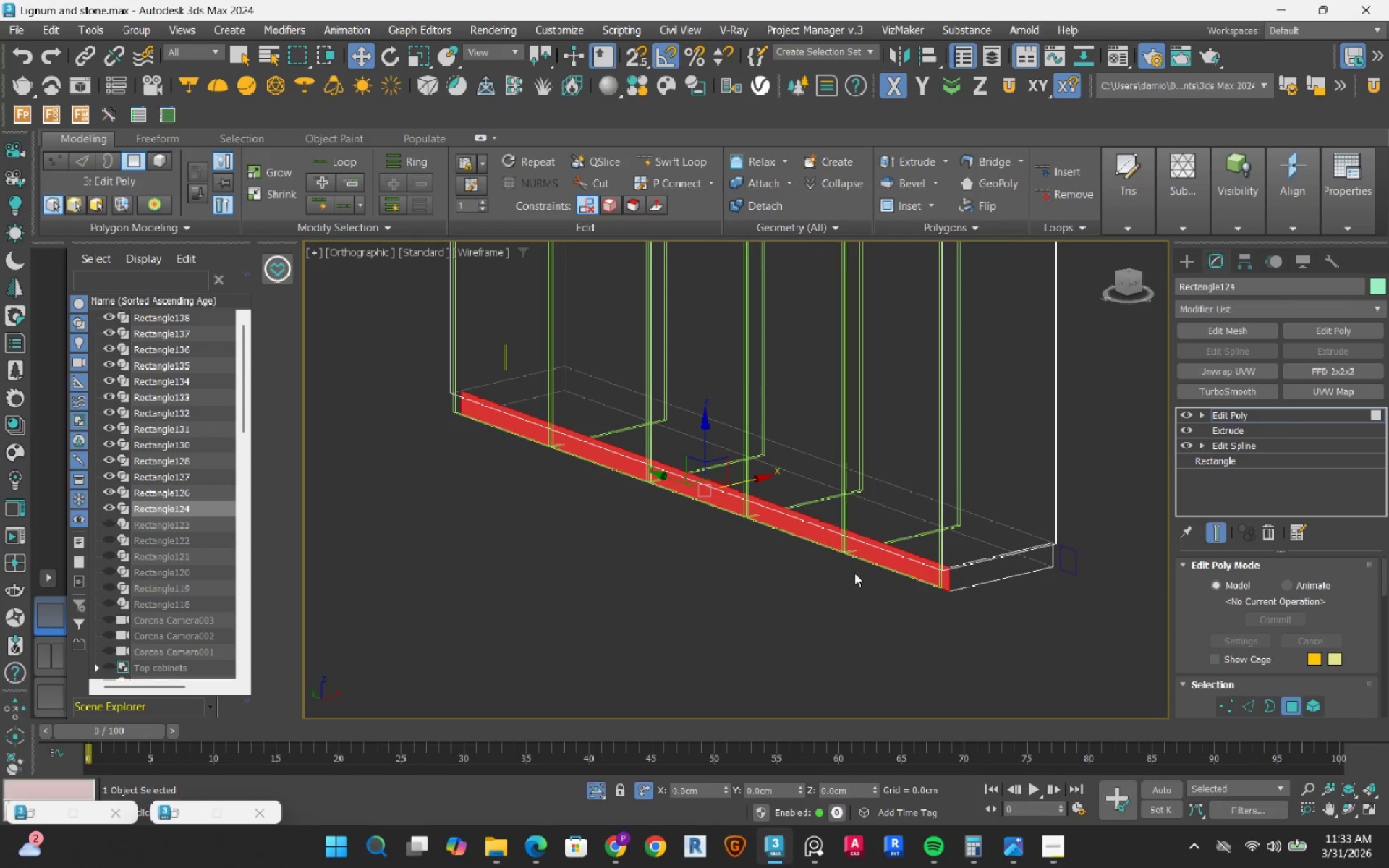 
key(Alt+AltLeft)
 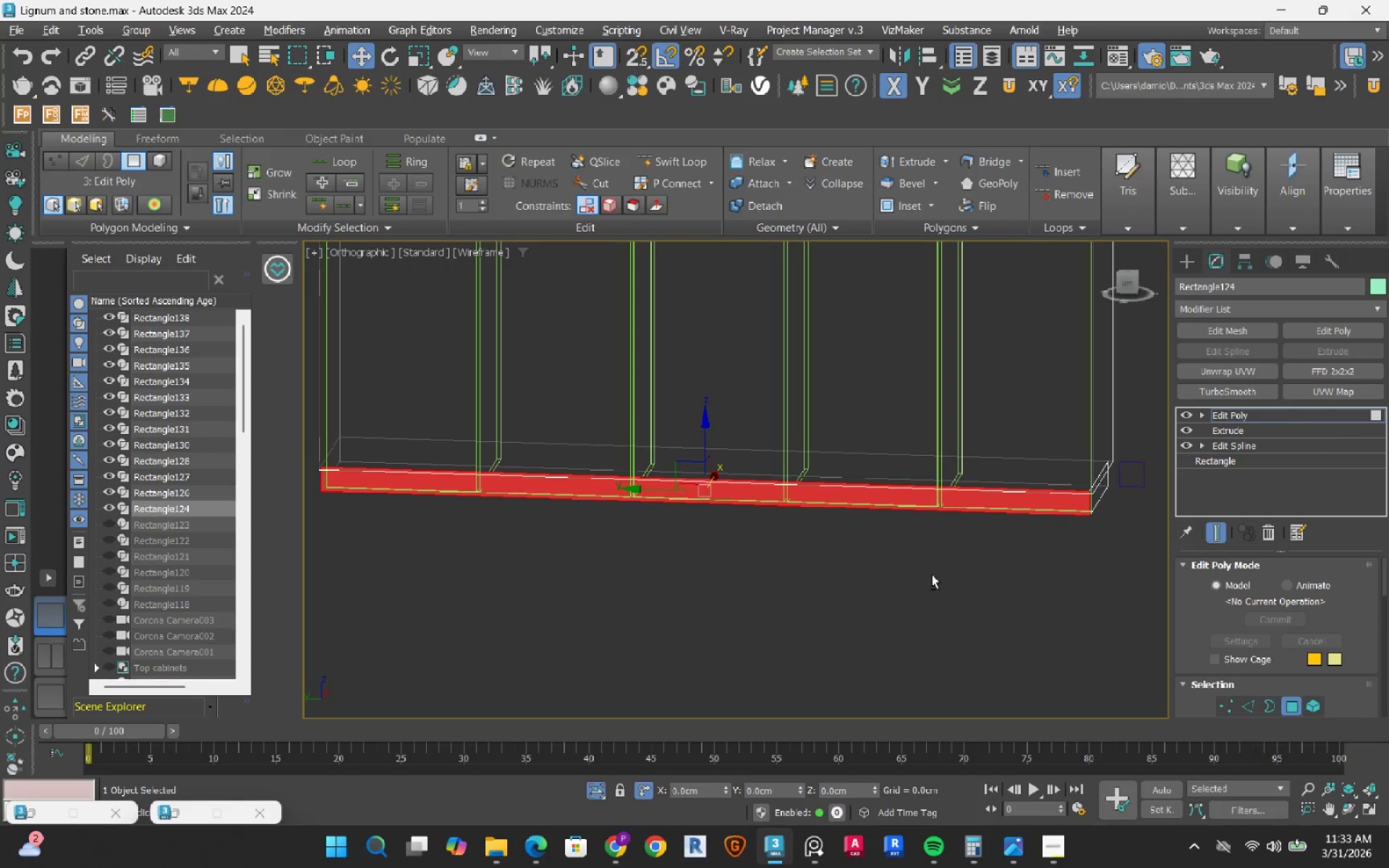 
key(Alt+AltLeft)
 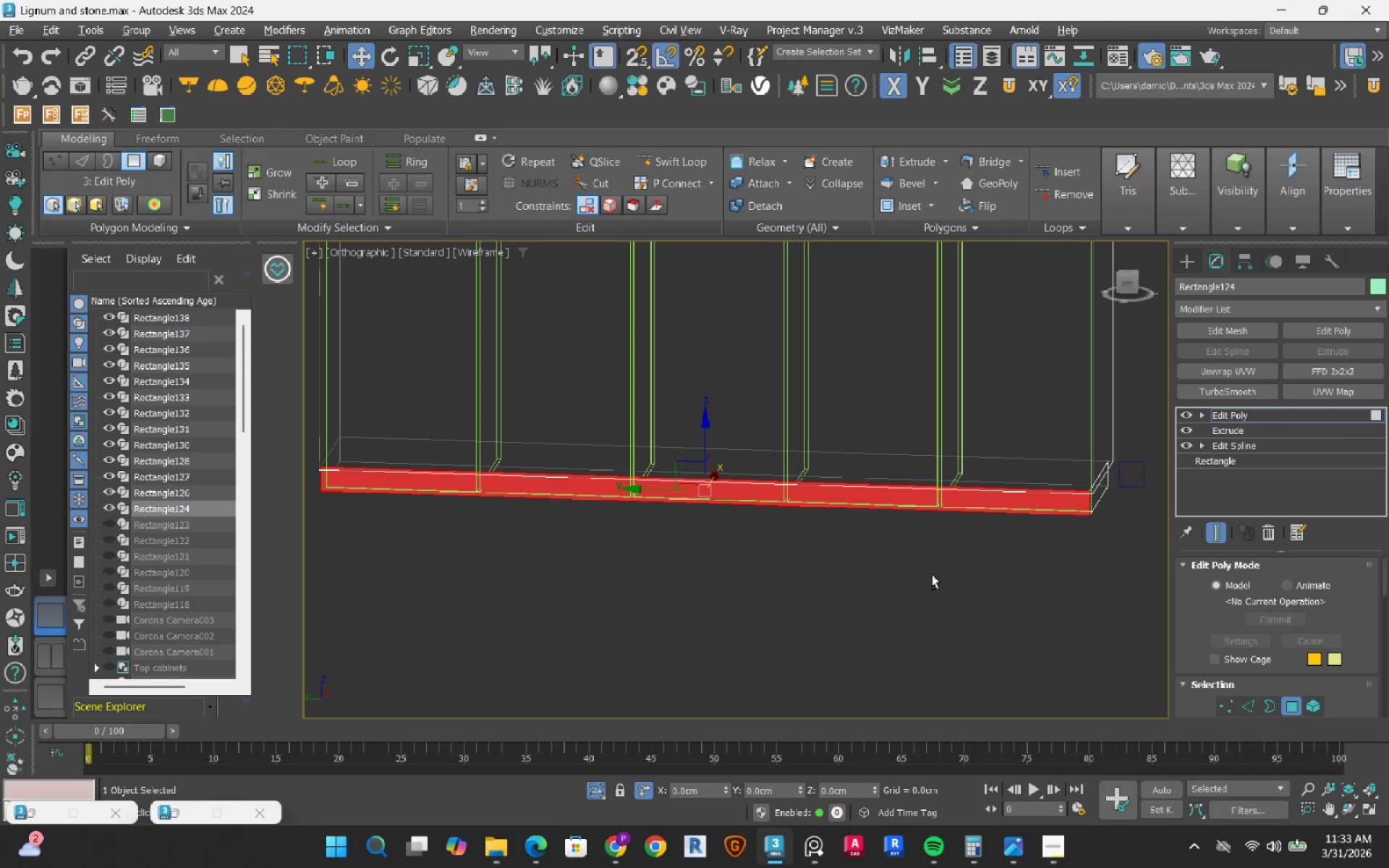 
key(Alt+AltLeft)
 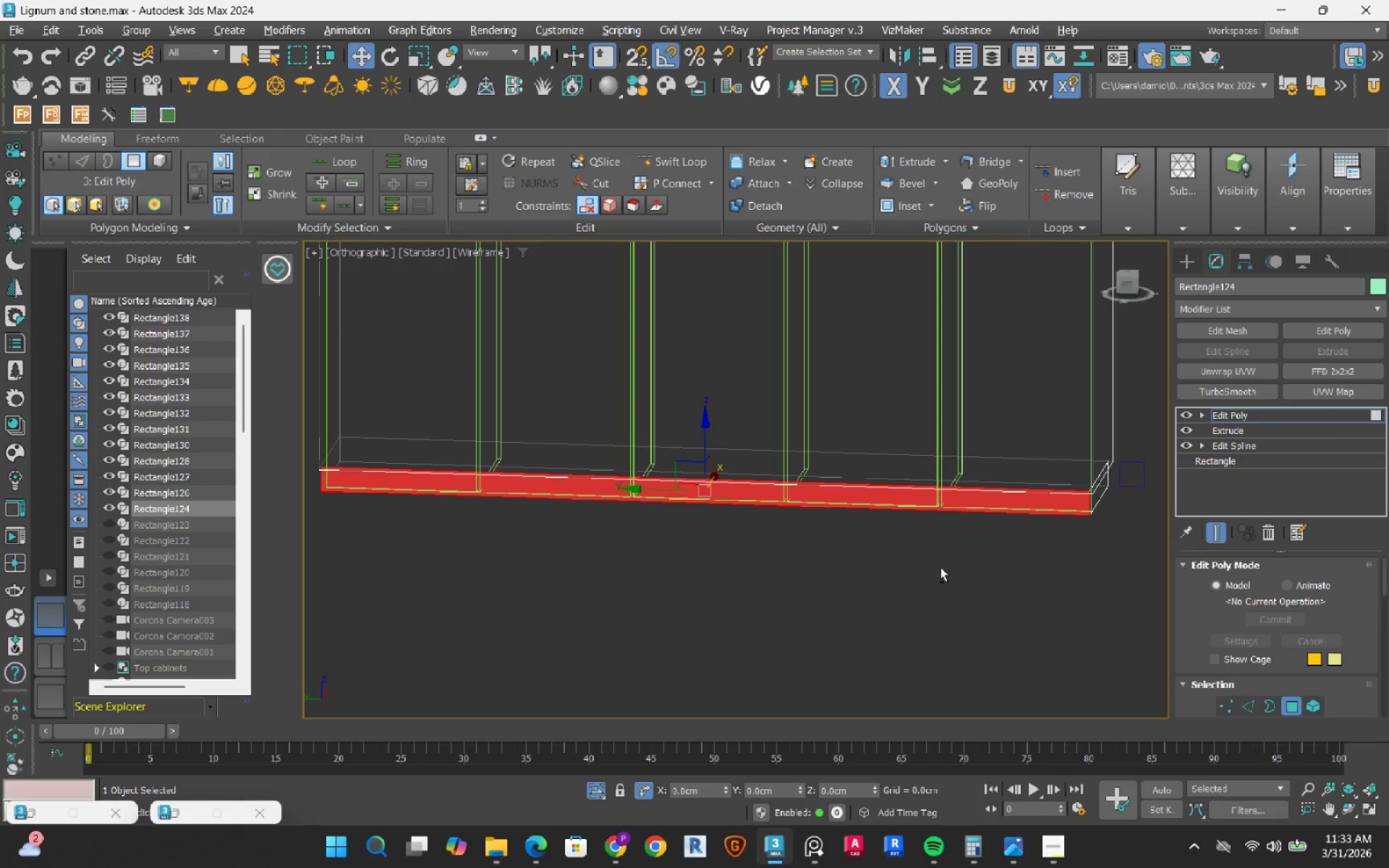 
key(Alt+AltLeft)
 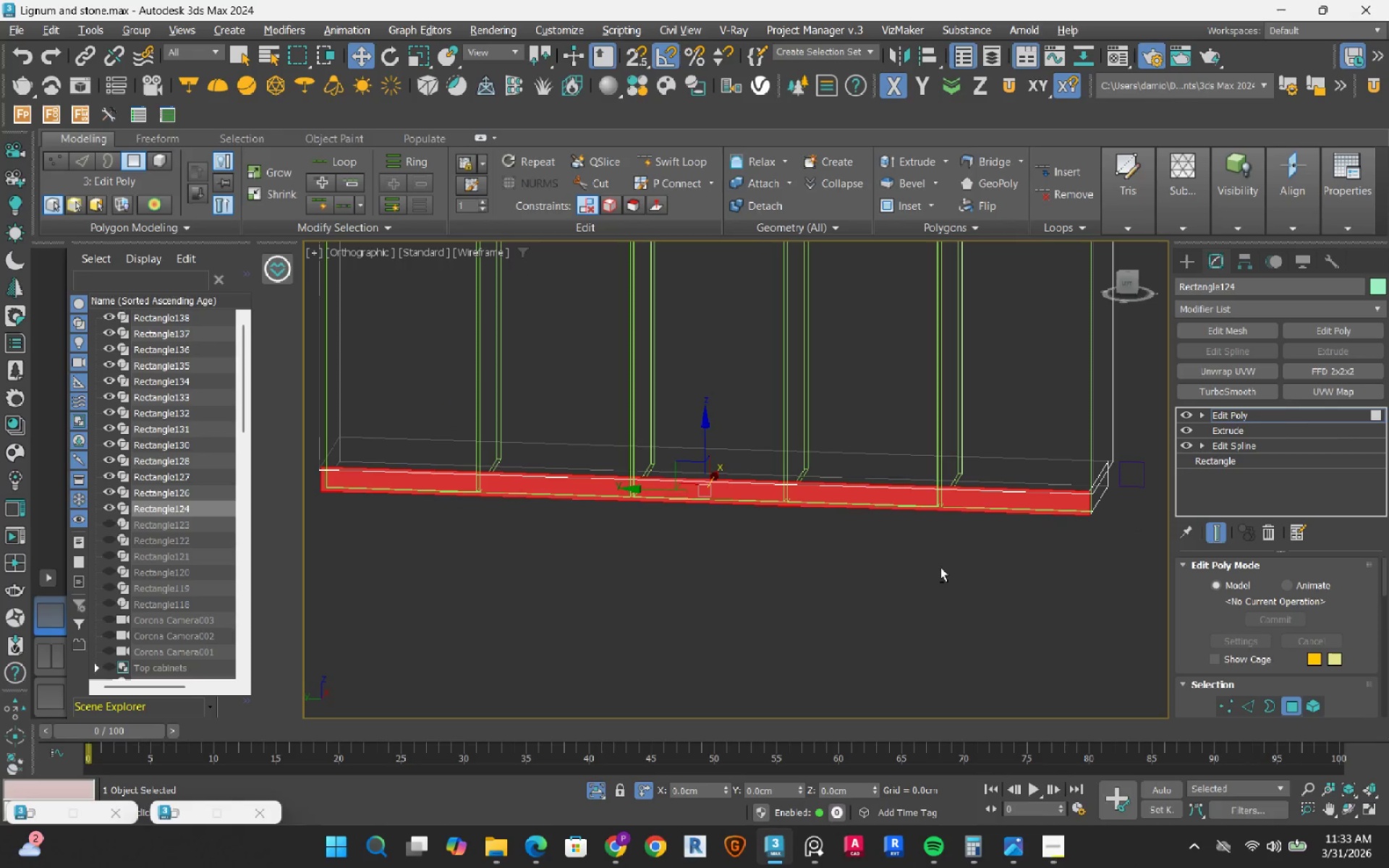 
key(Alt+AltLeft)
 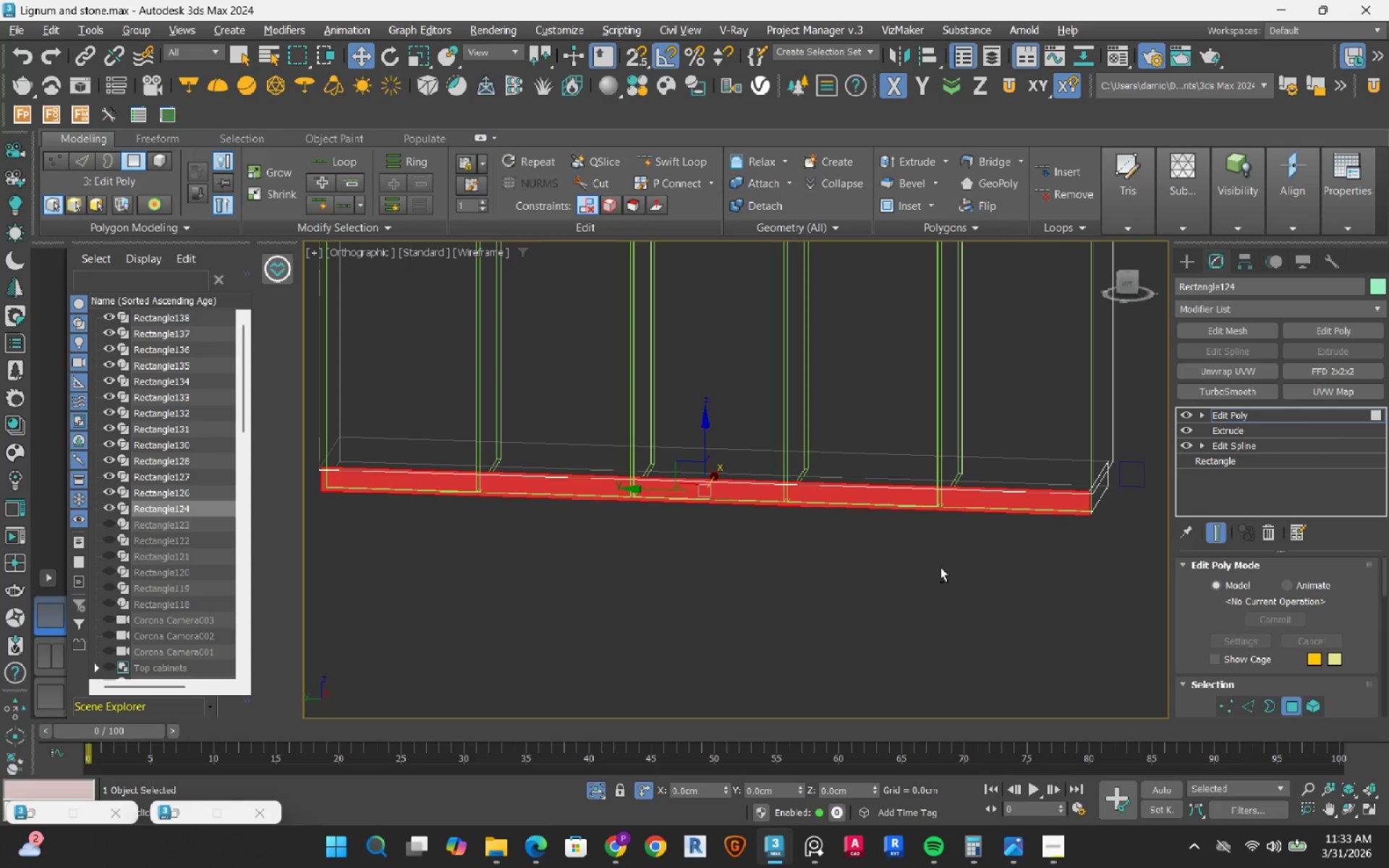 
key(Alt+AltLeft)
 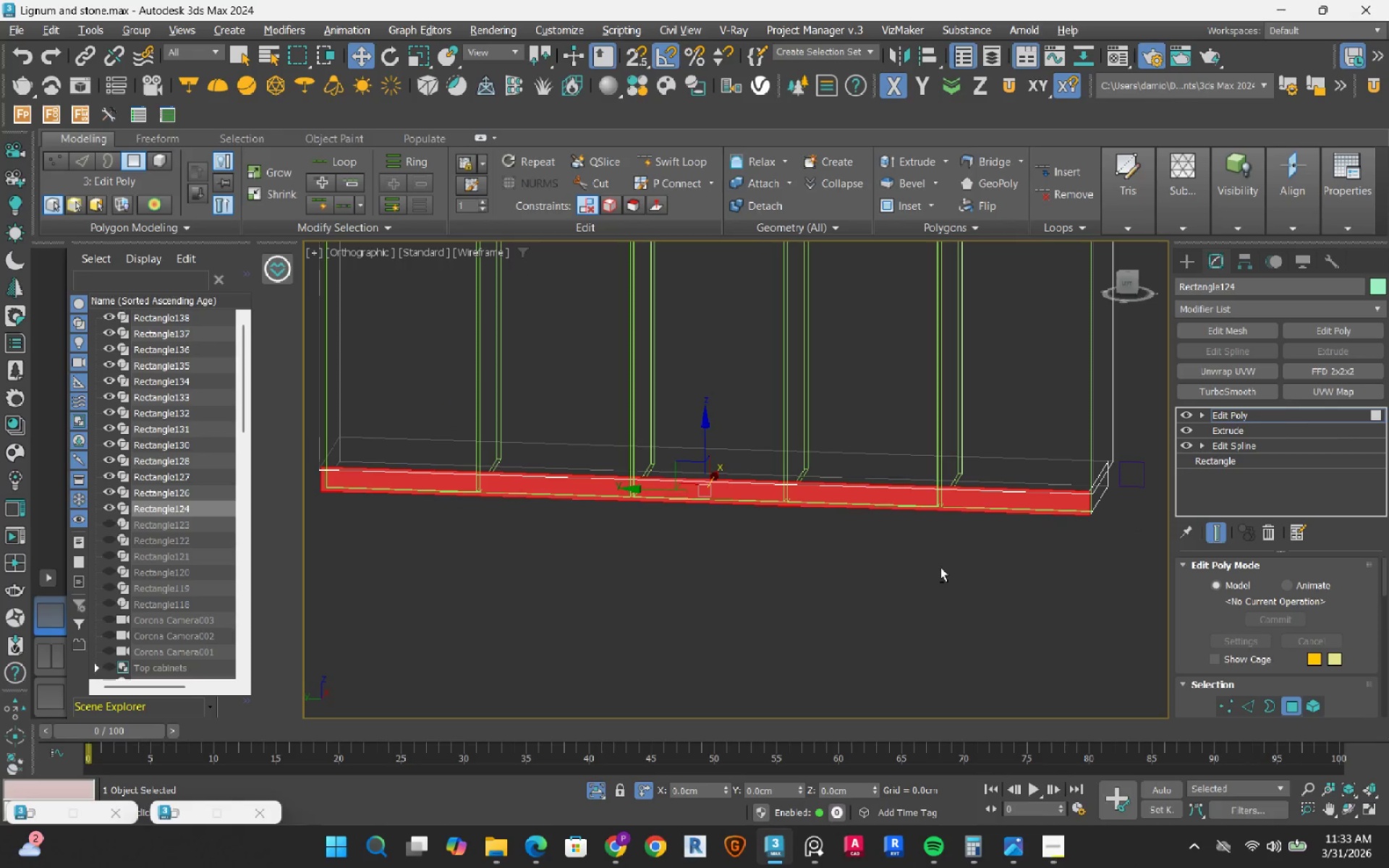 
key(Alt+AltLeft)
 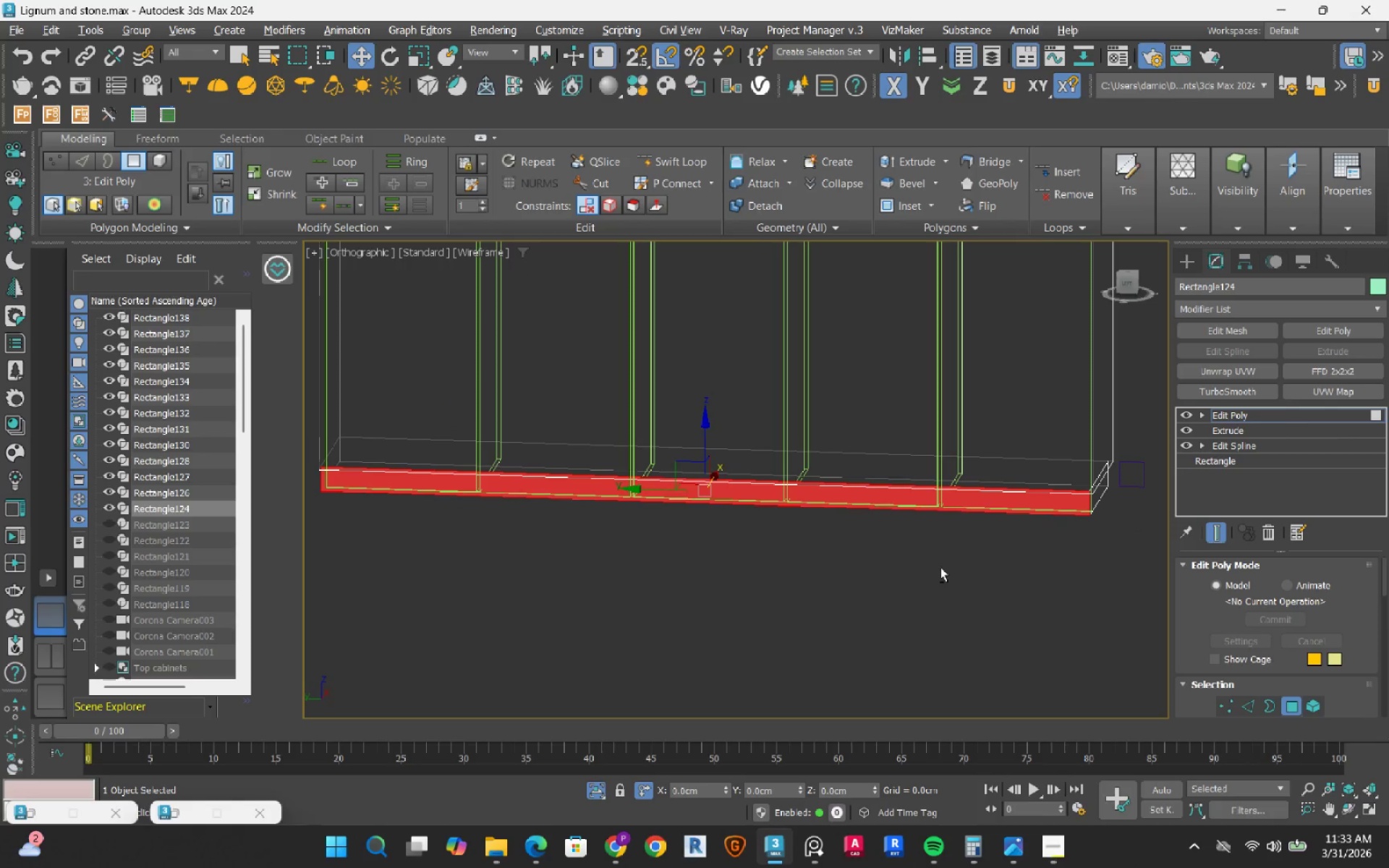 
key(Alt+AltLeft)
 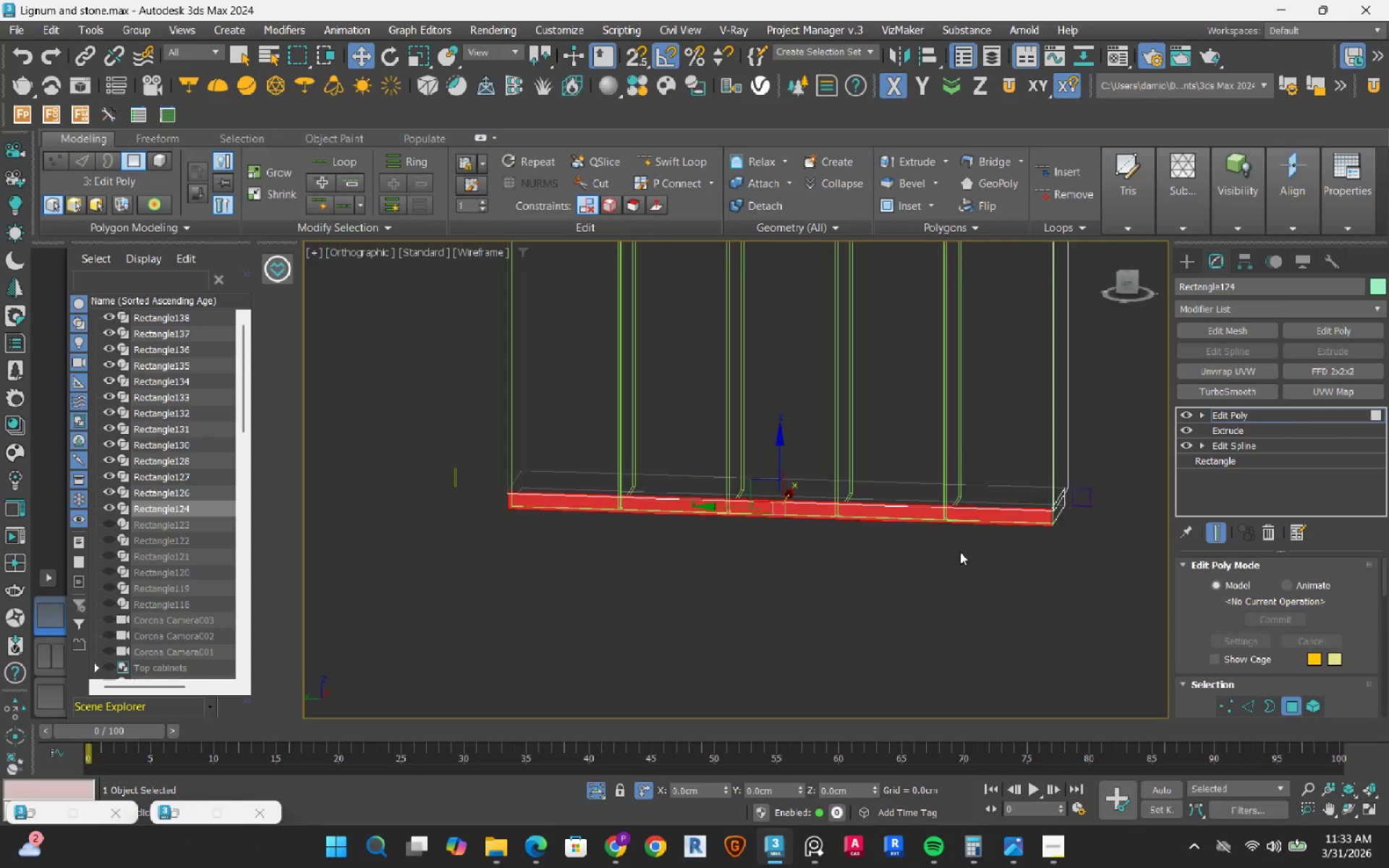 
scroll: coordinate [960, 552], scroll_direction: down, amount: 1.0
 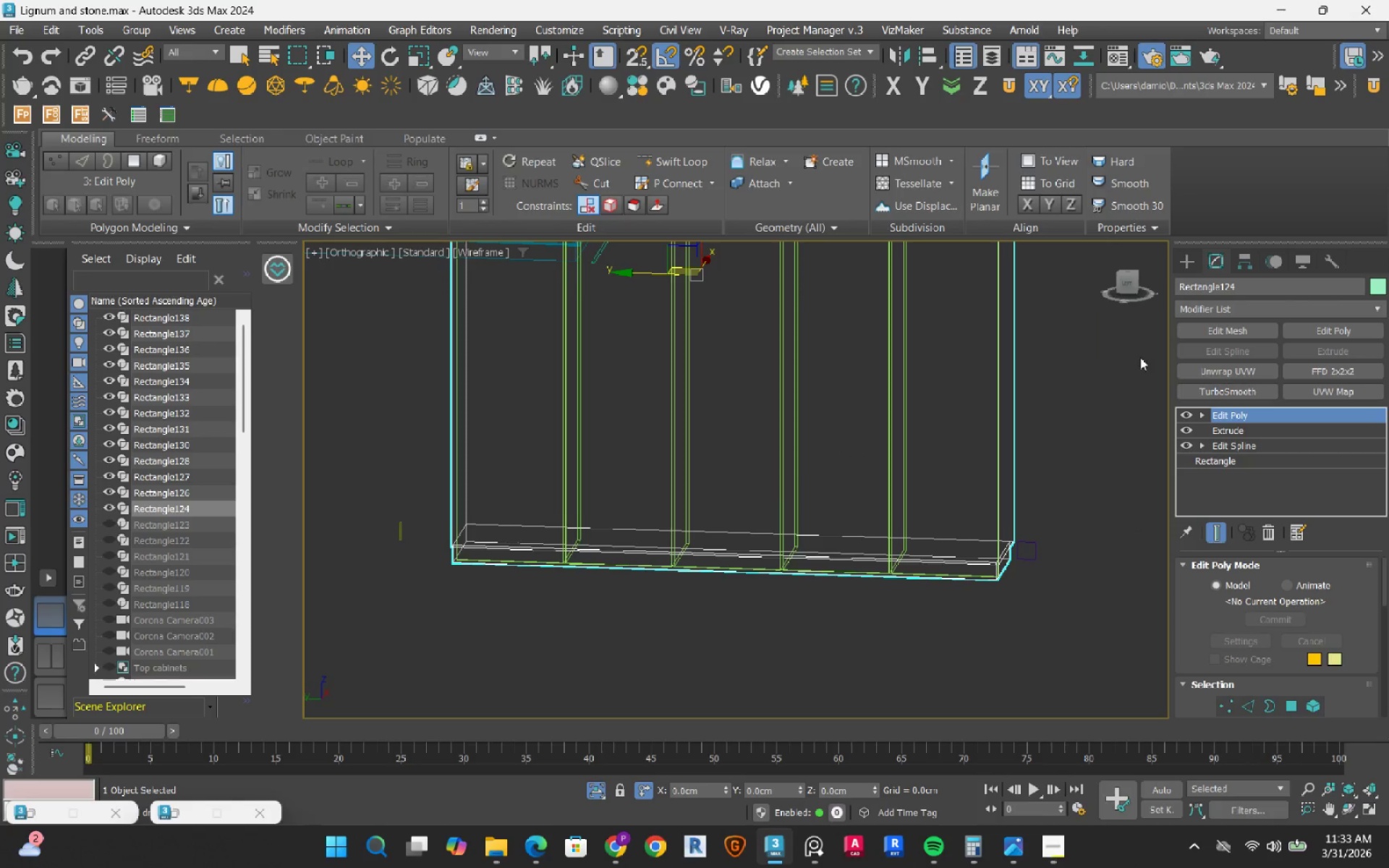 
left_click([1126, 284])
 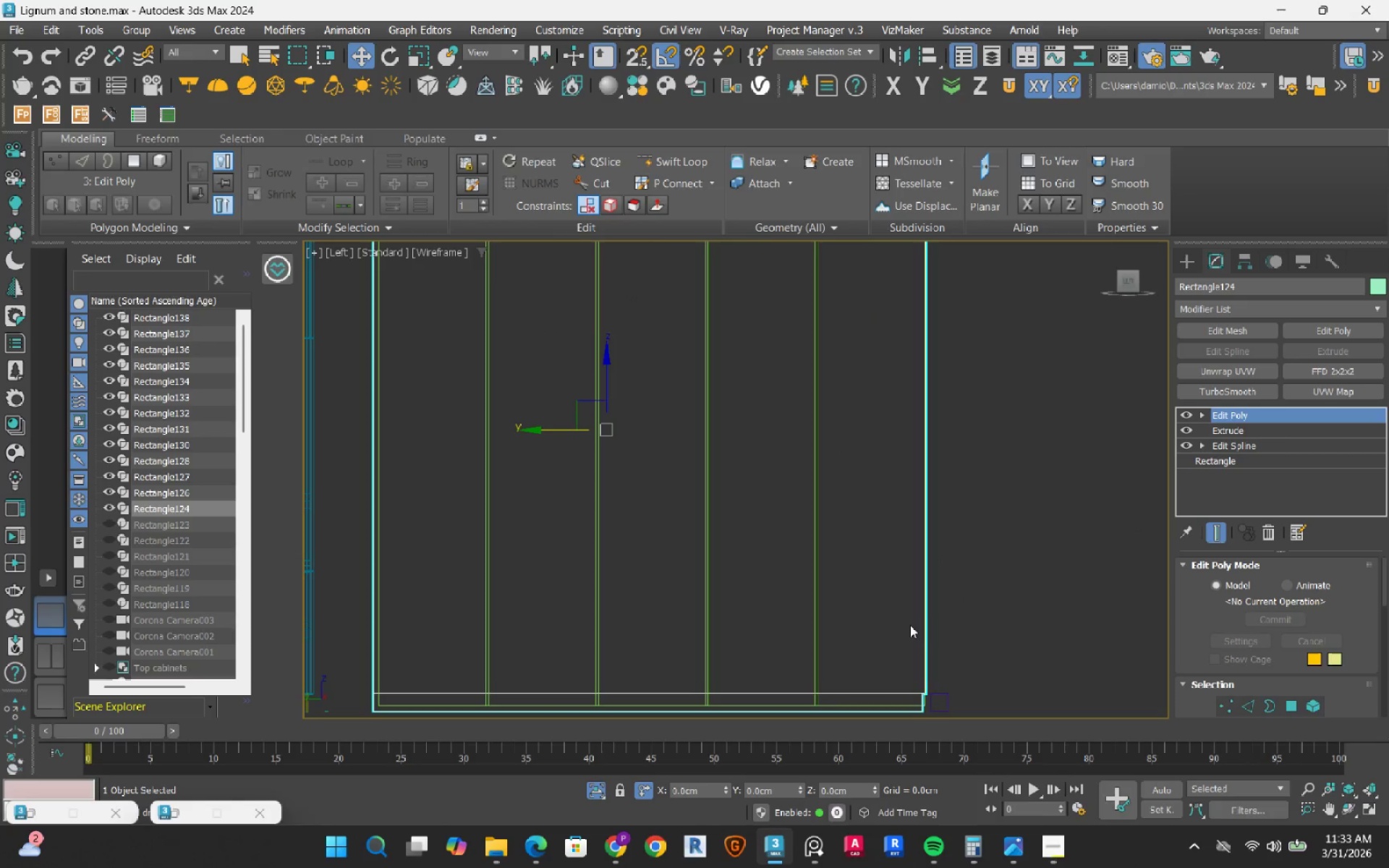 
scroll: coordinate [925, 556], scroll_direction: up, amount: 5.0
 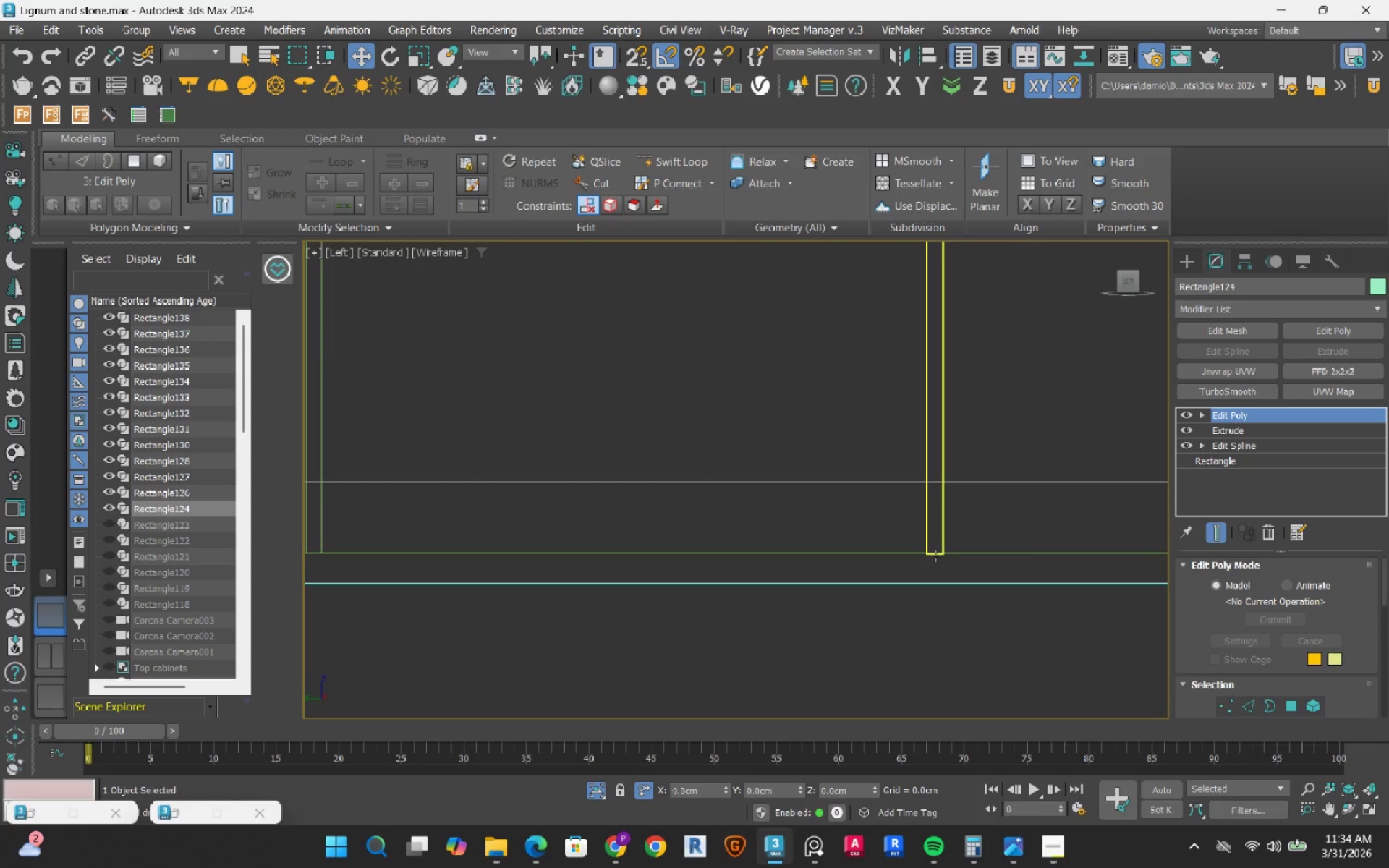 
left_click([935, 556])
 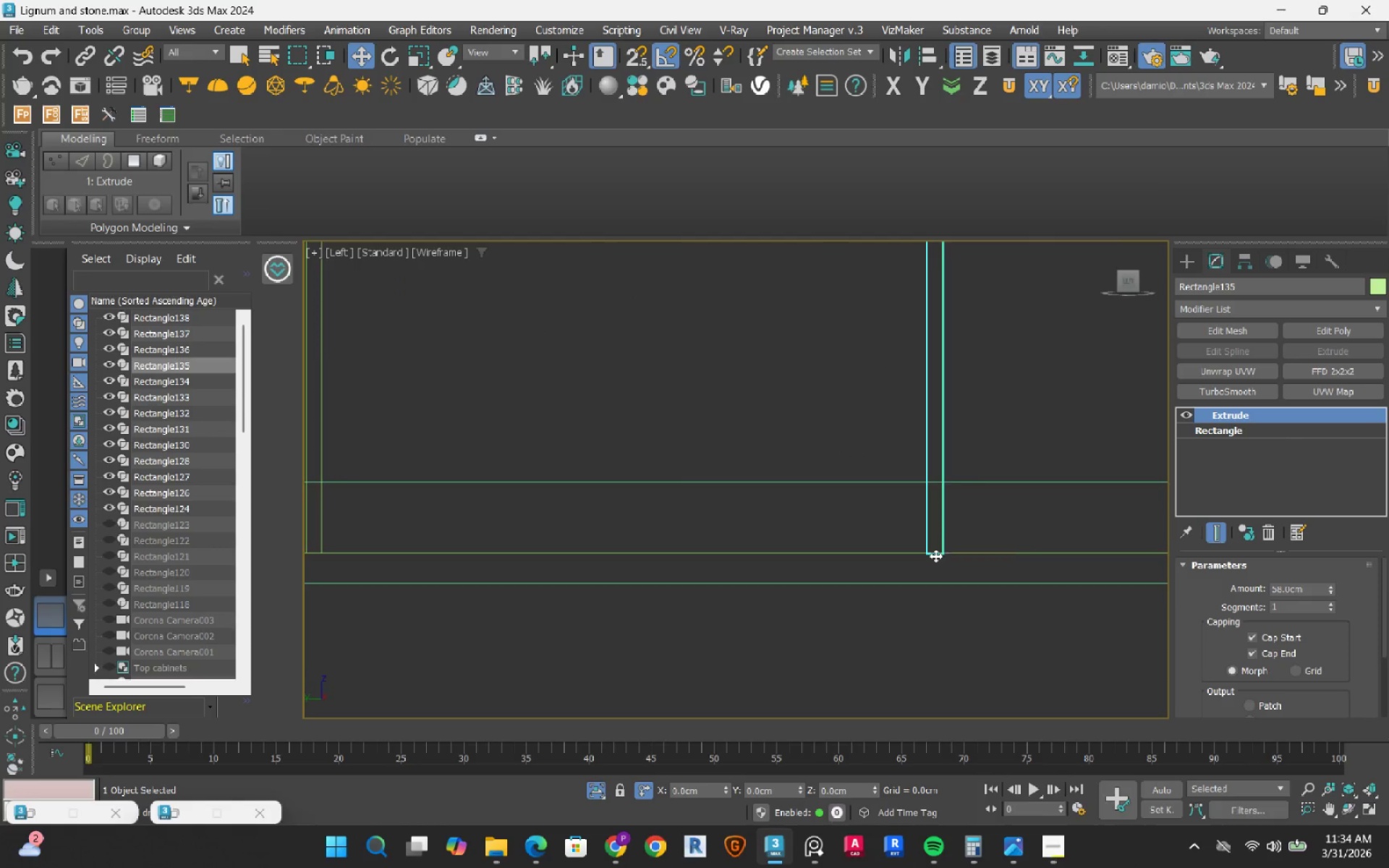 
scroll: coordinate [935, 556], scroll_direction: down, amount: 3.0
 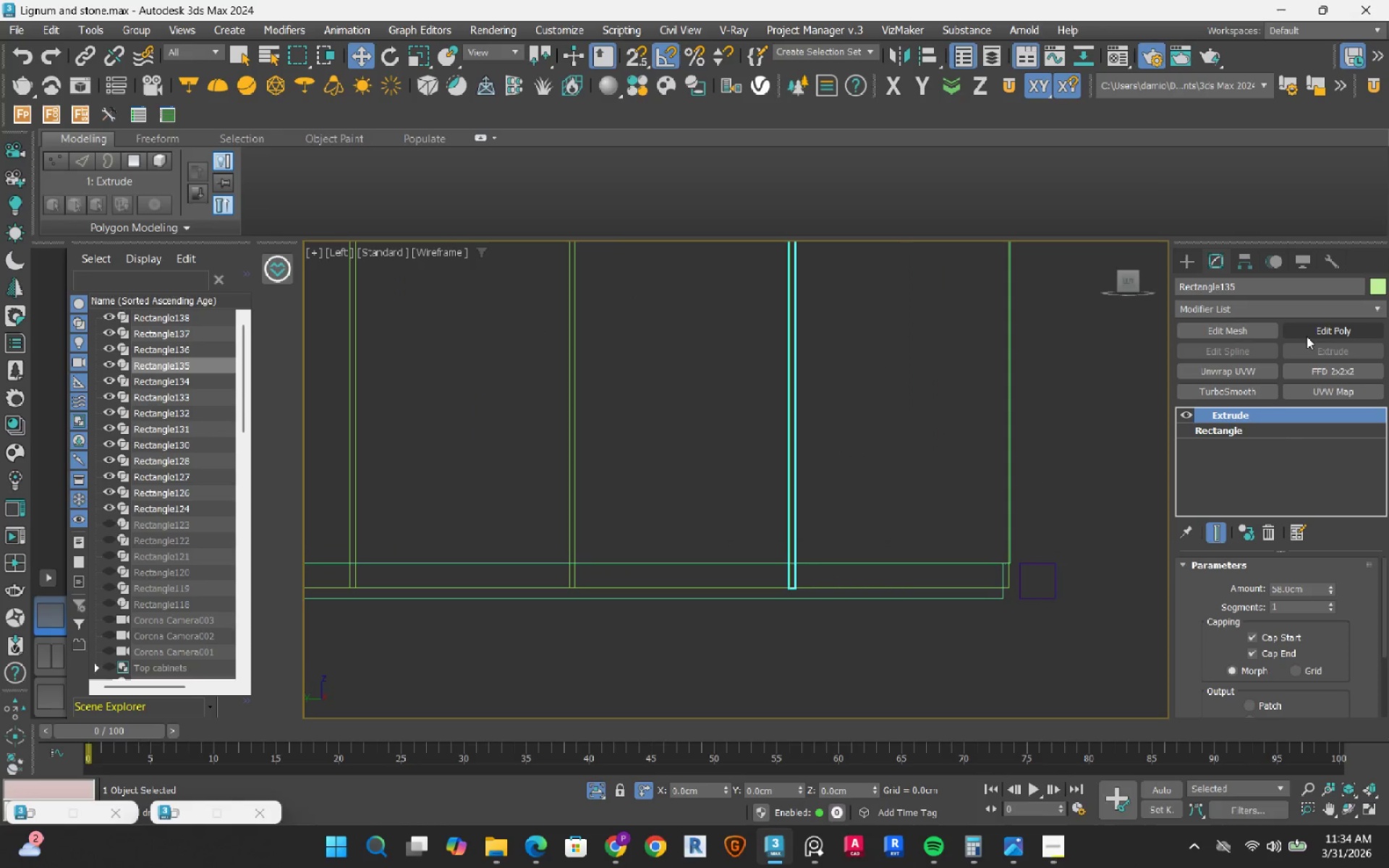 
left_click([1322, 330])
 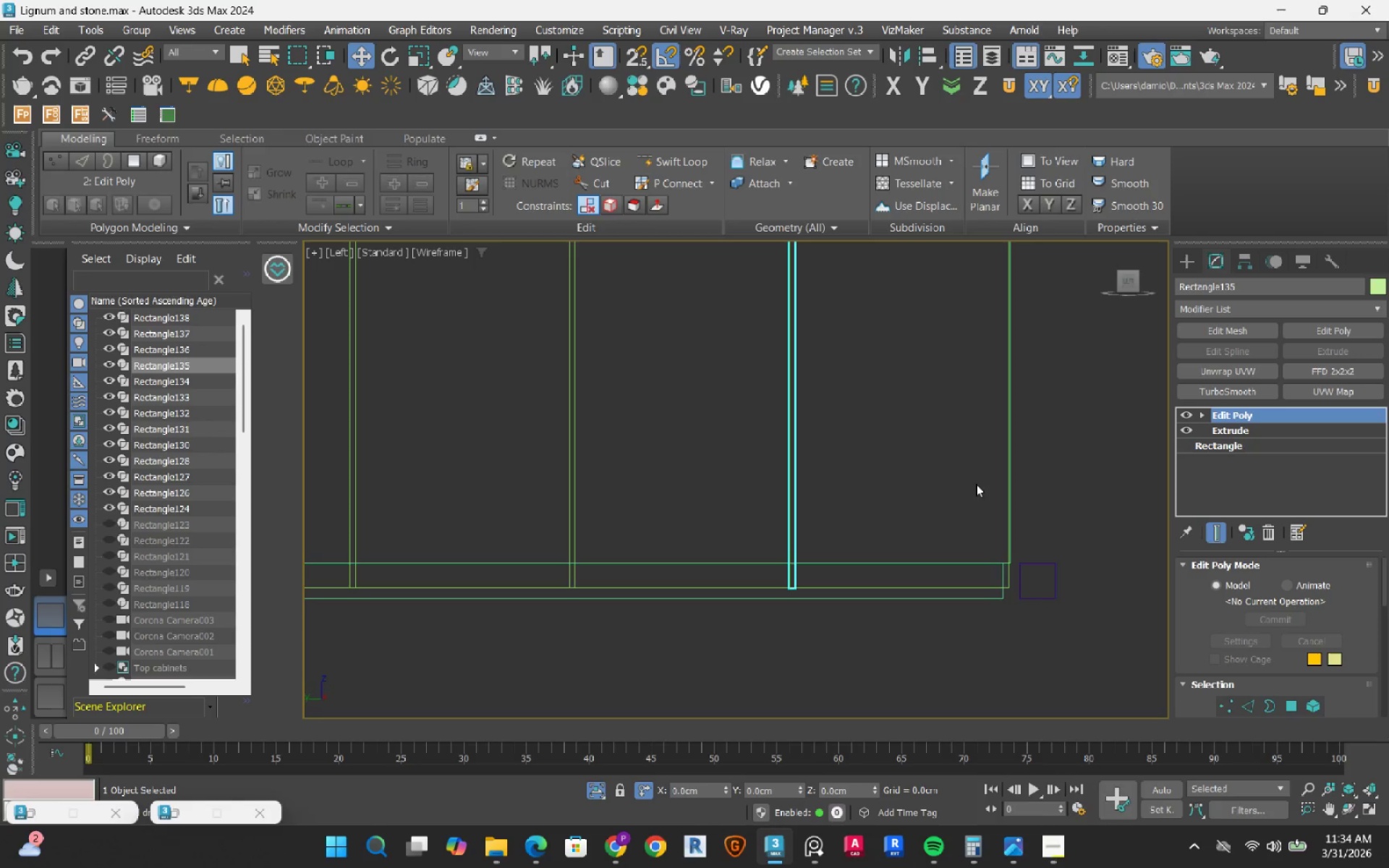 
key(1)
 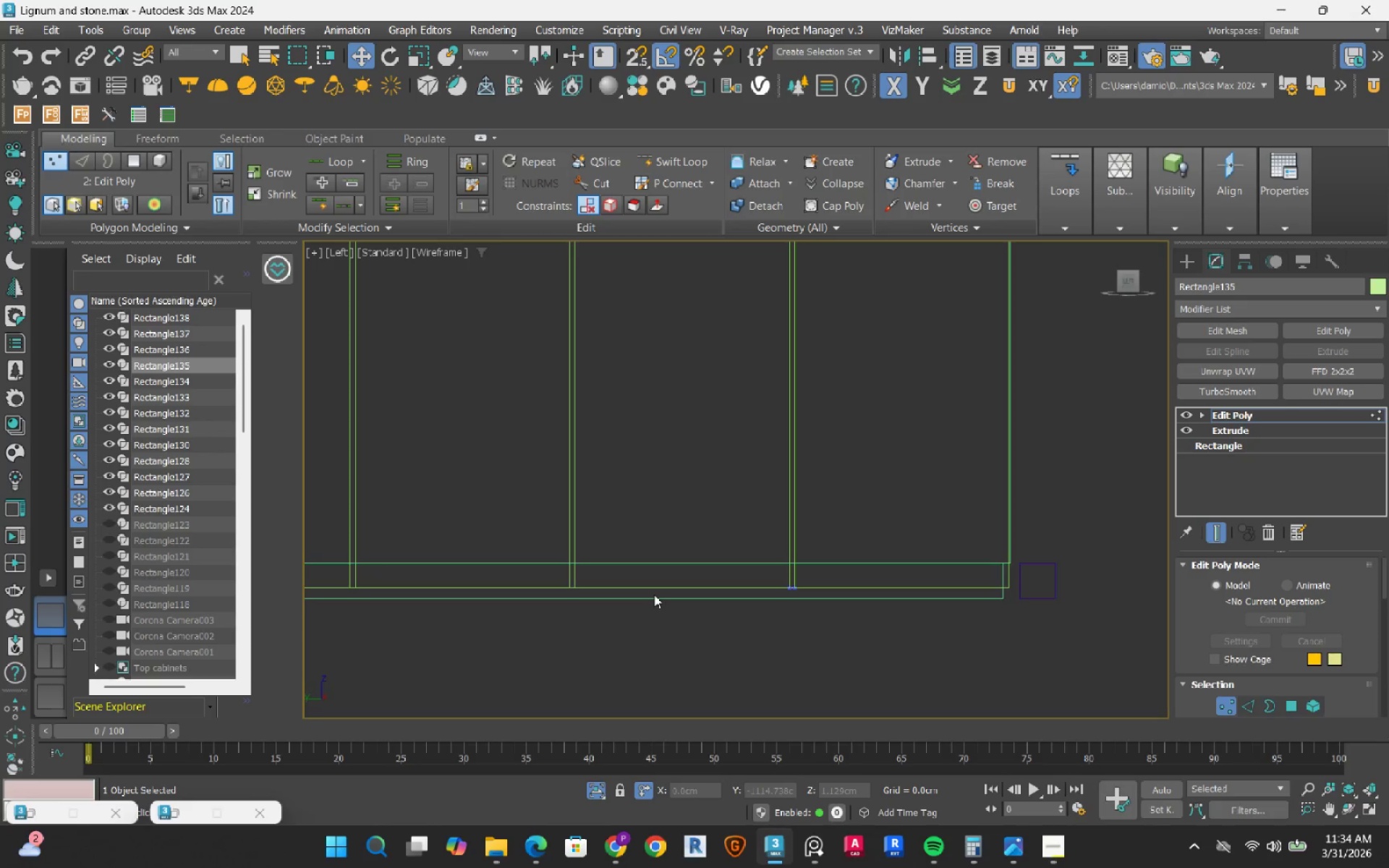 
key(Control+ControlLeft)
 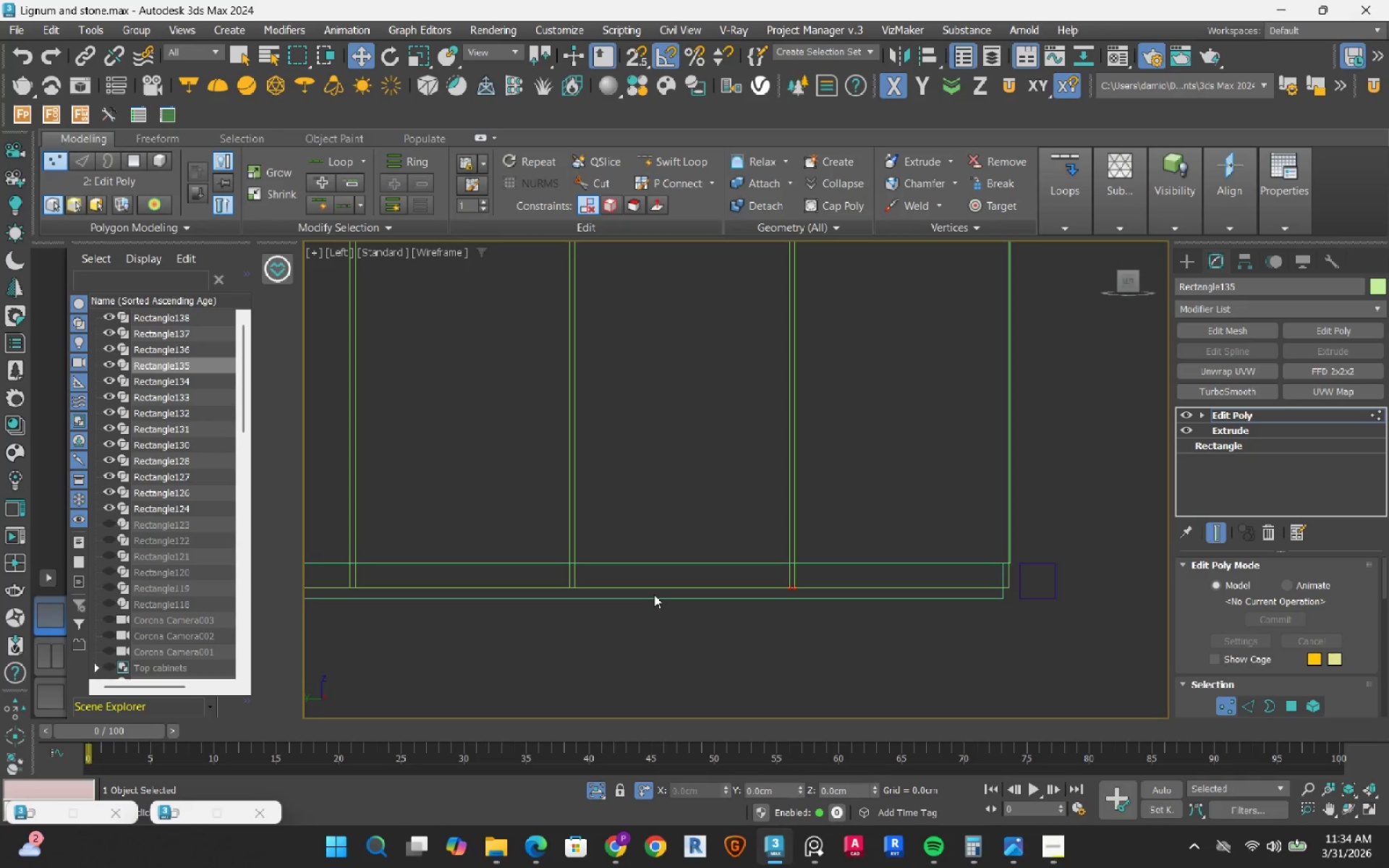 
key(Control+A)
 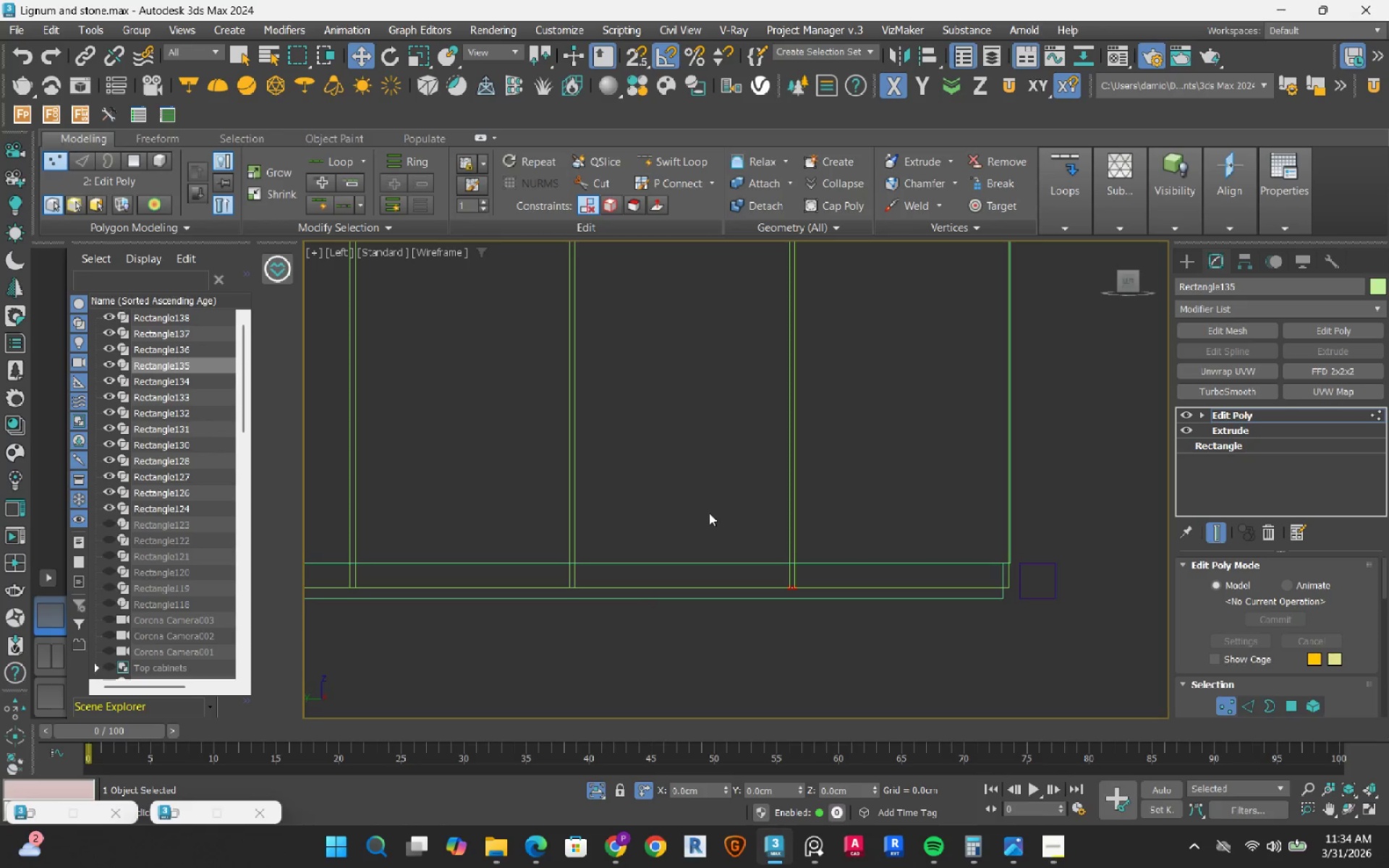 
right_click([709, 513])
 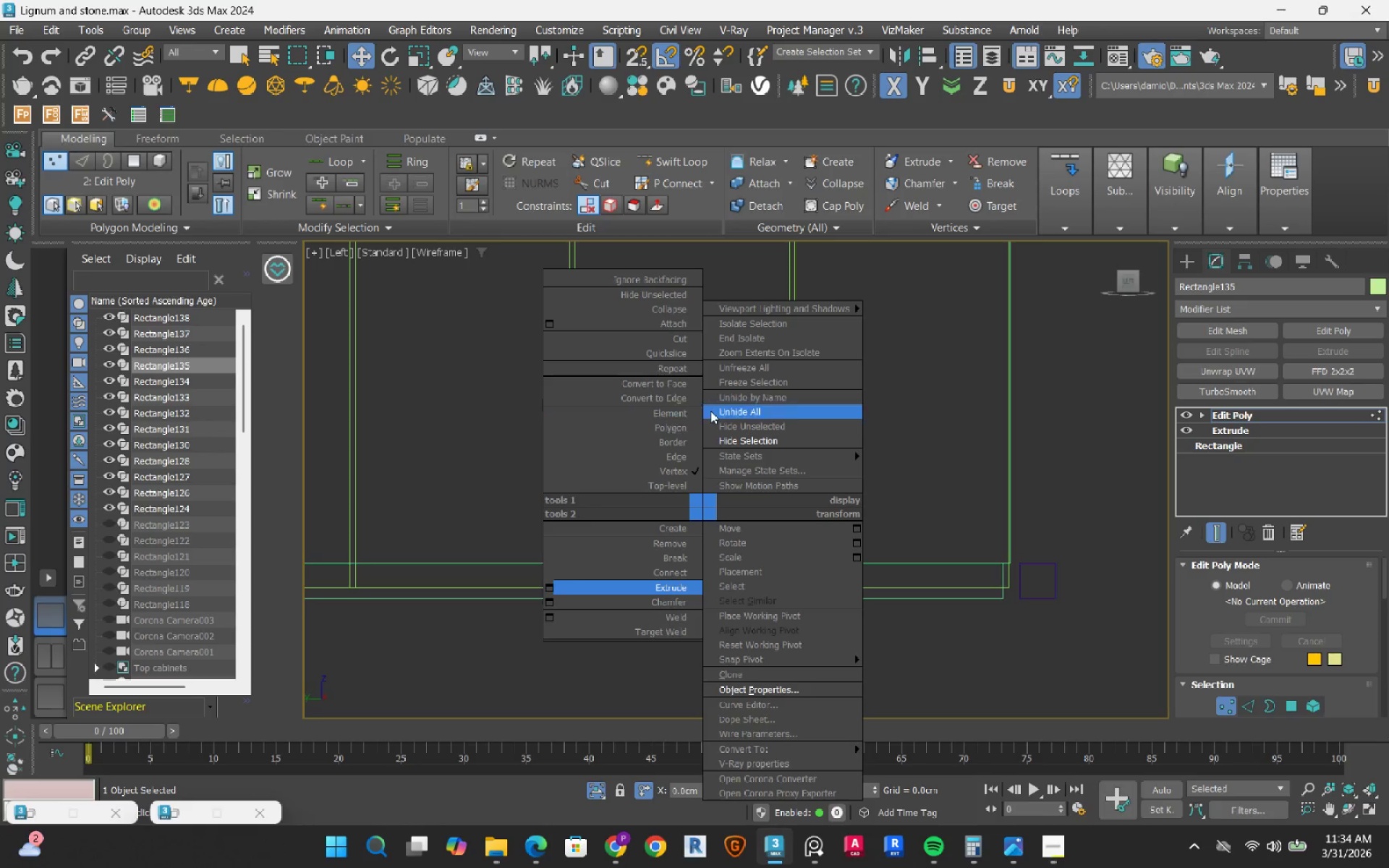 
scroll: coordinate [734, 495], scroll_direction: down, amount: 6.0
 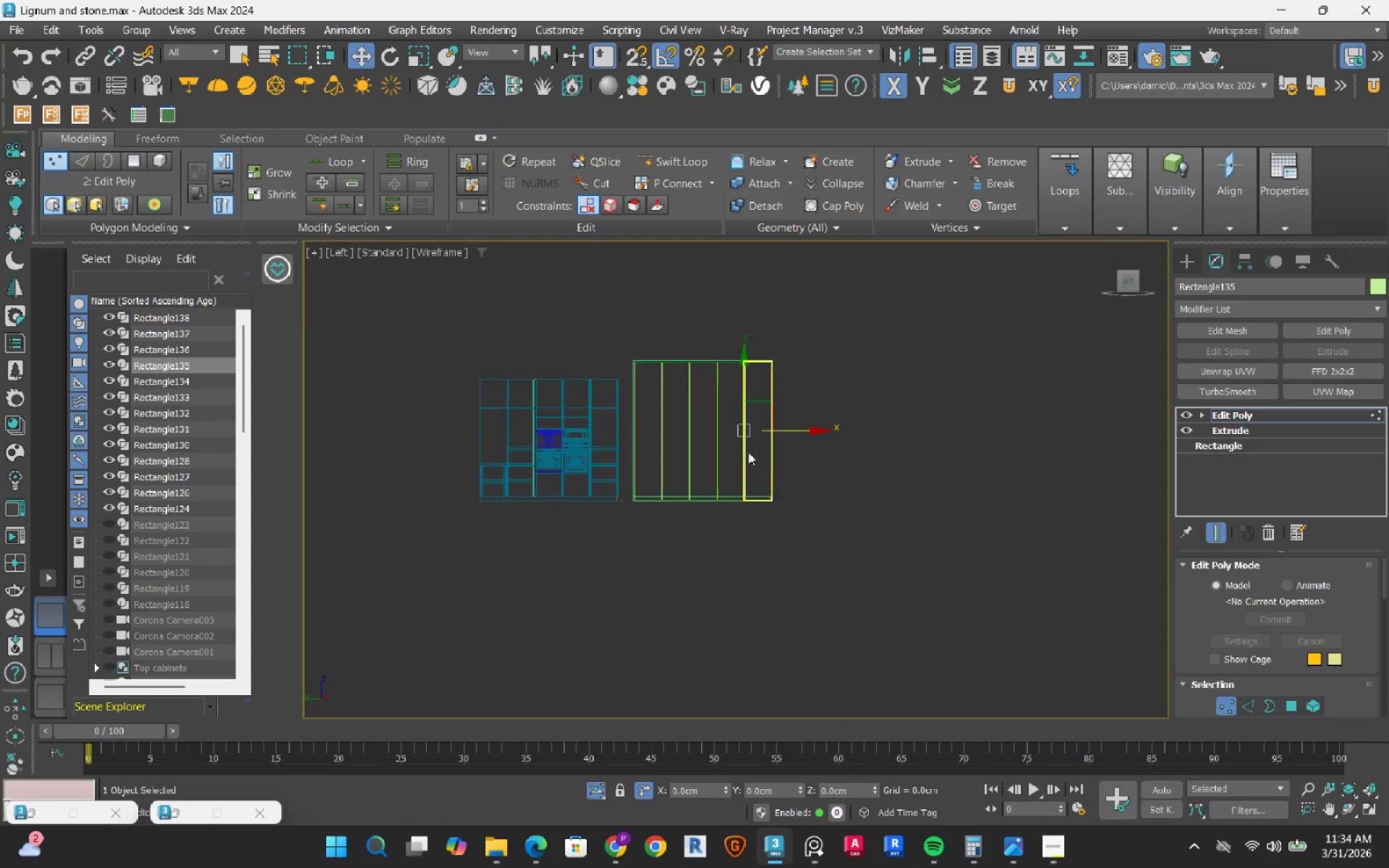 
left_click_drag(start_coordinate=[692, 480], to_coordinate=[789, 569])
 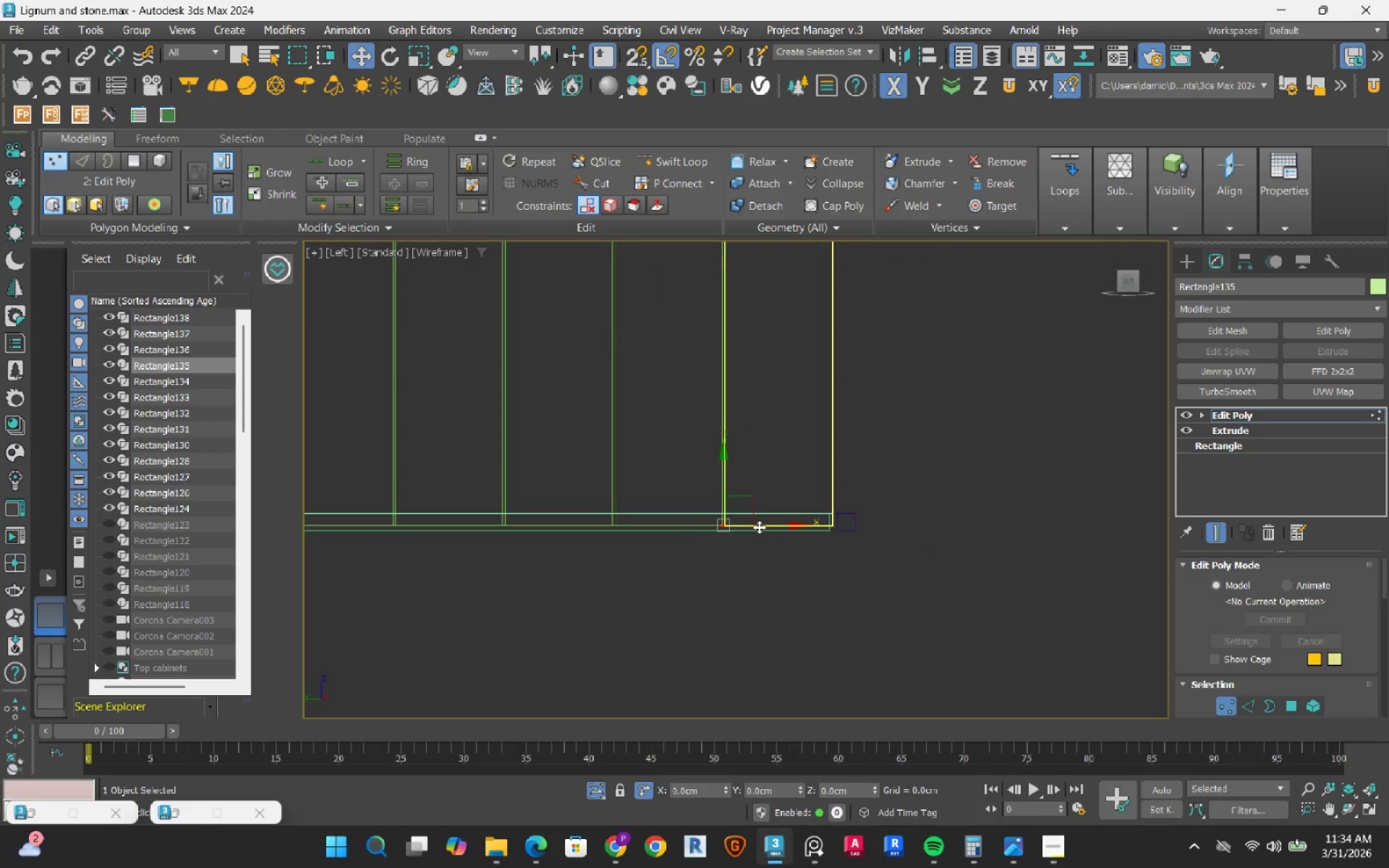 
scroll: coordinate [658, 566], scroll_direction: up, amount: 11.0
 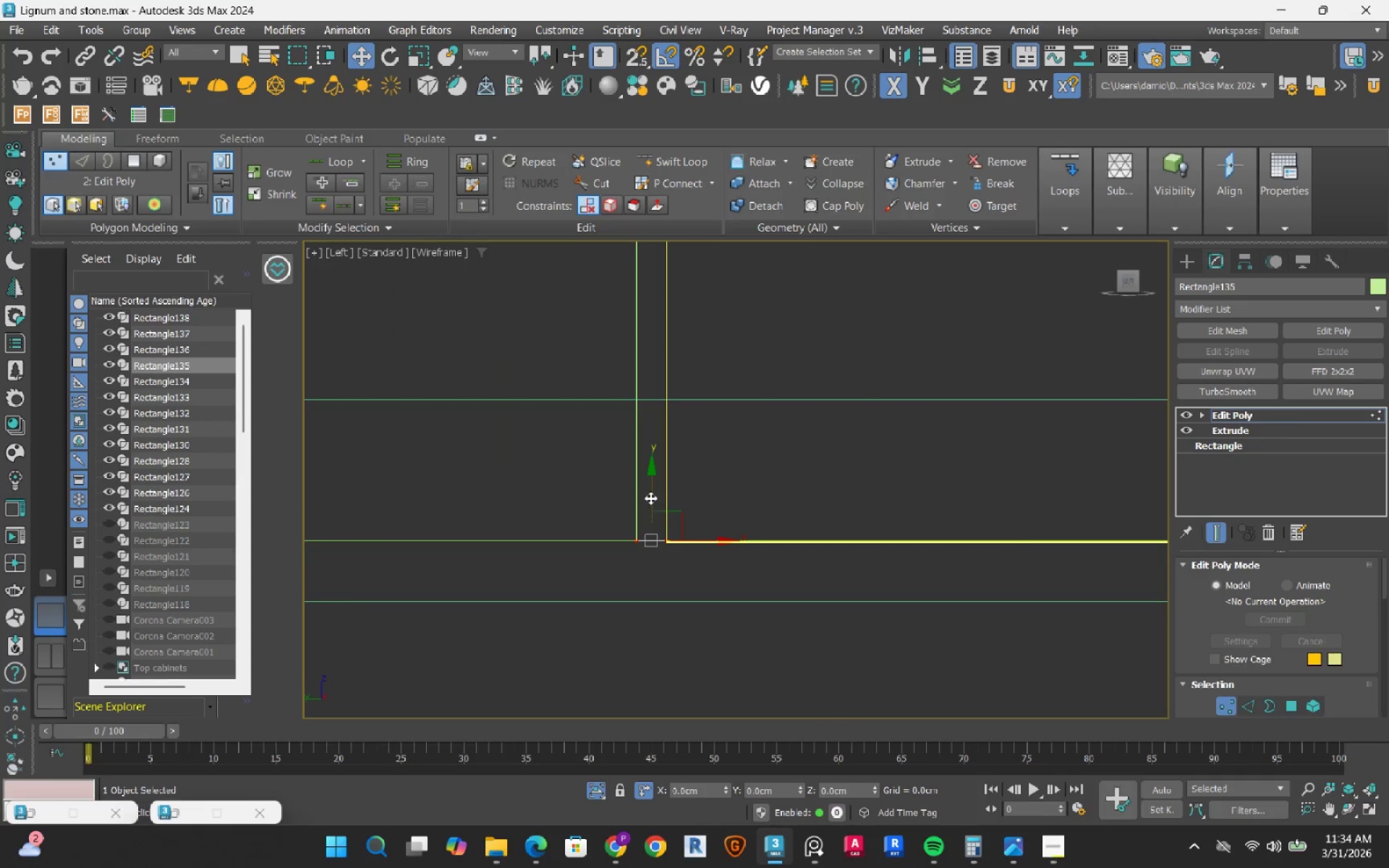 
left_click_drag(start_coordinate=[650, 494], to_coordinate=[676, 374])
 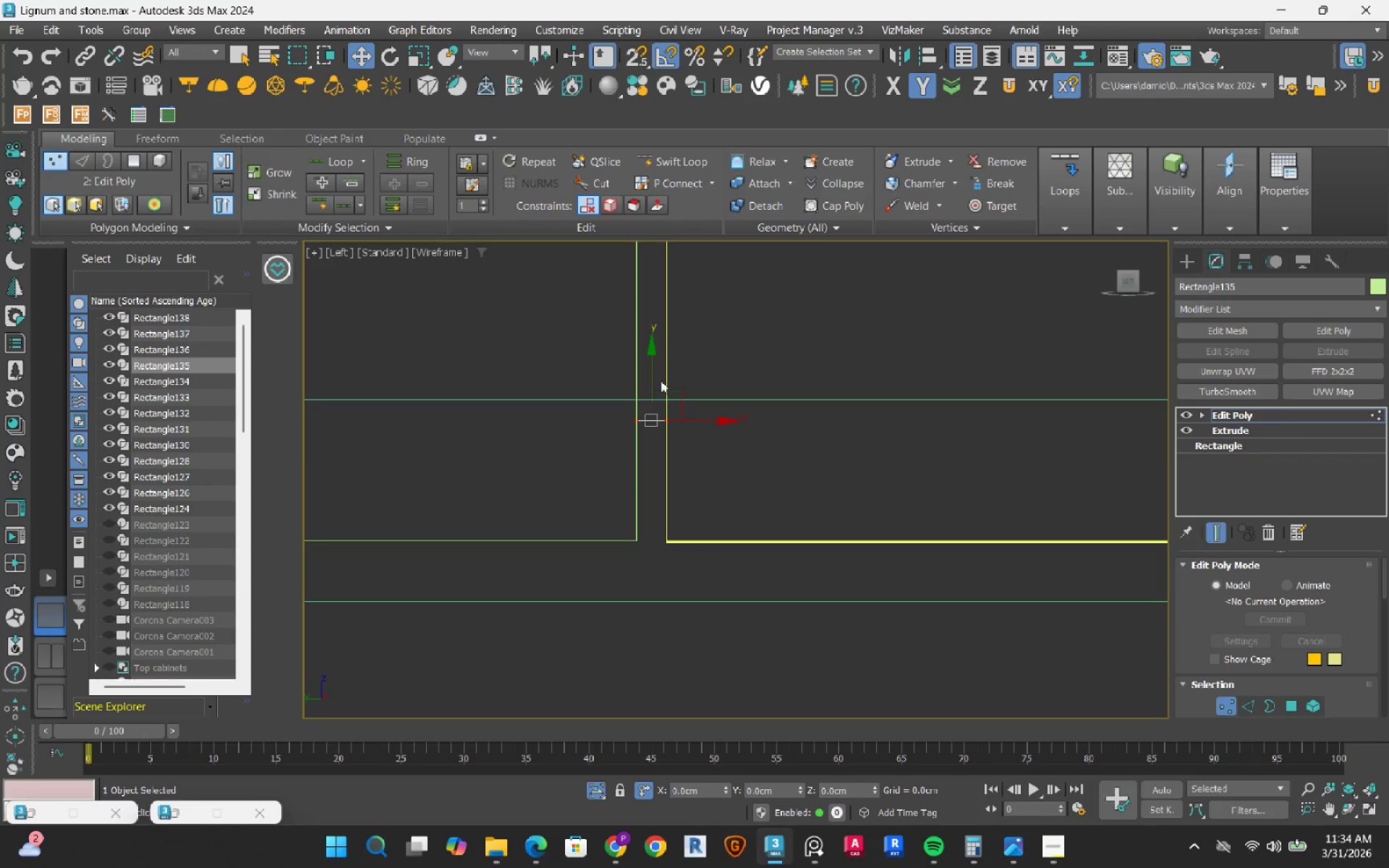 
scroll: coordinate [657, 390], scroll_direction: down, amount: 4.0
 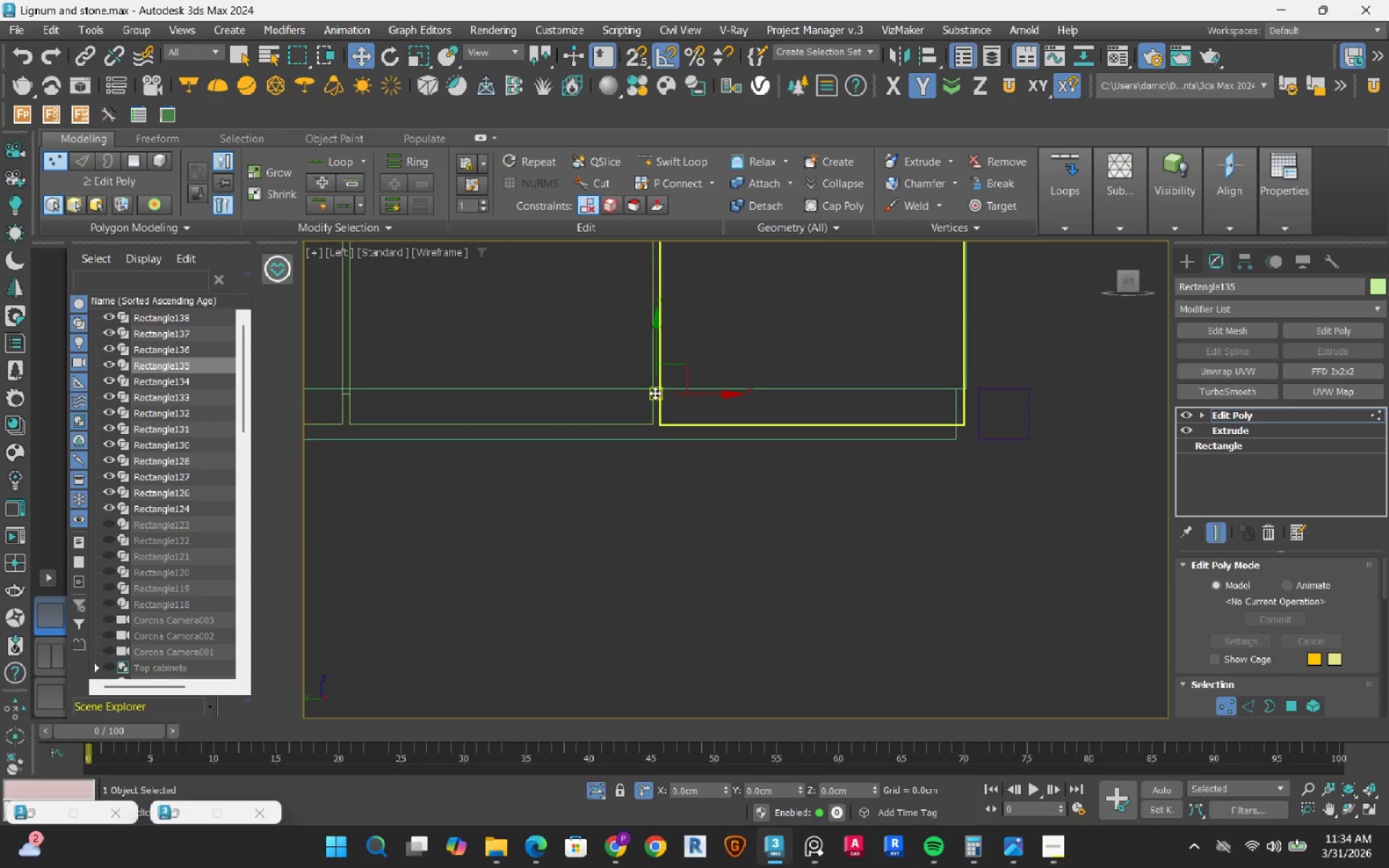 
key(S)
 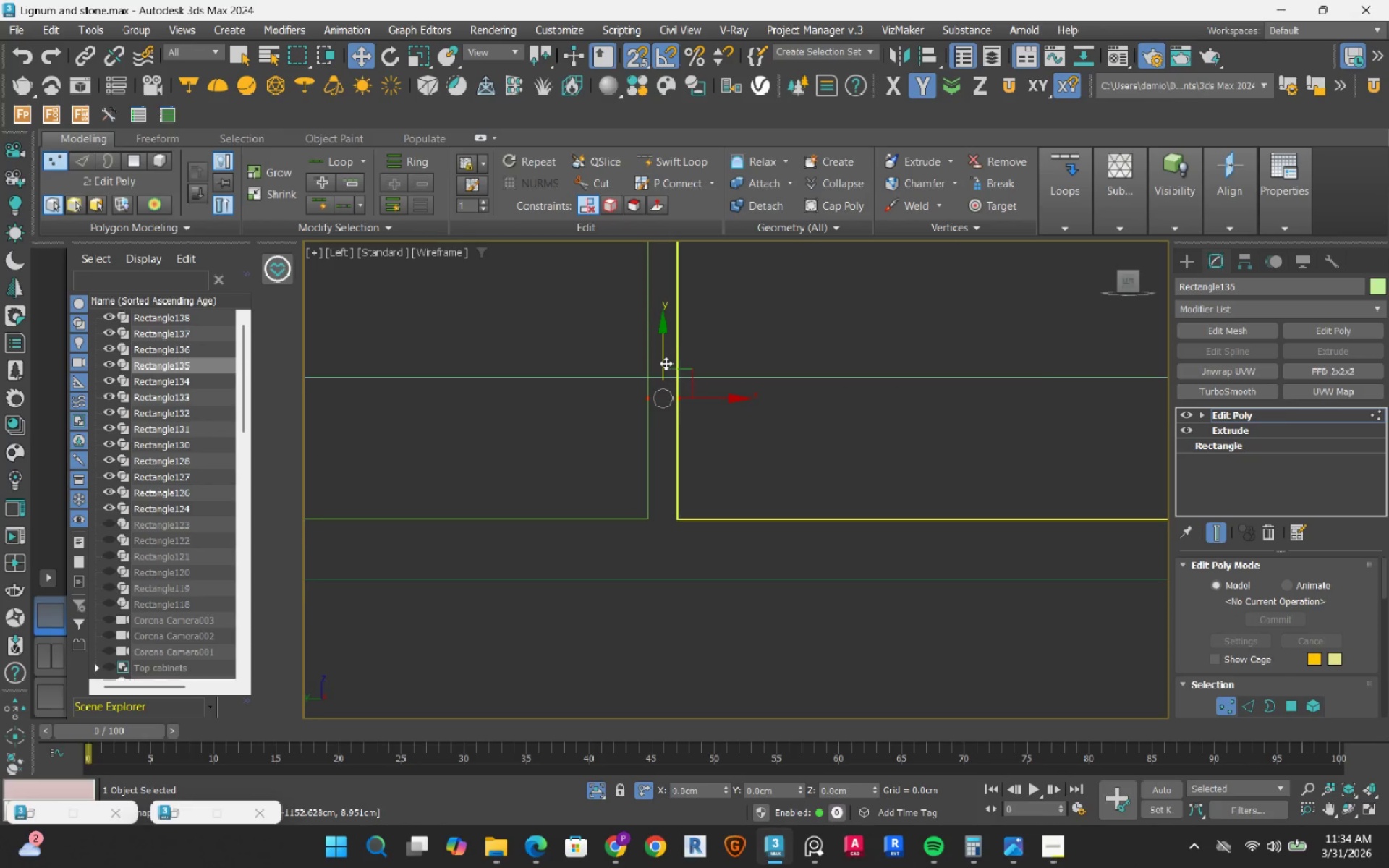 
scroll: coordinate [655, 393], scroll_direction: up, amount: 4.0
 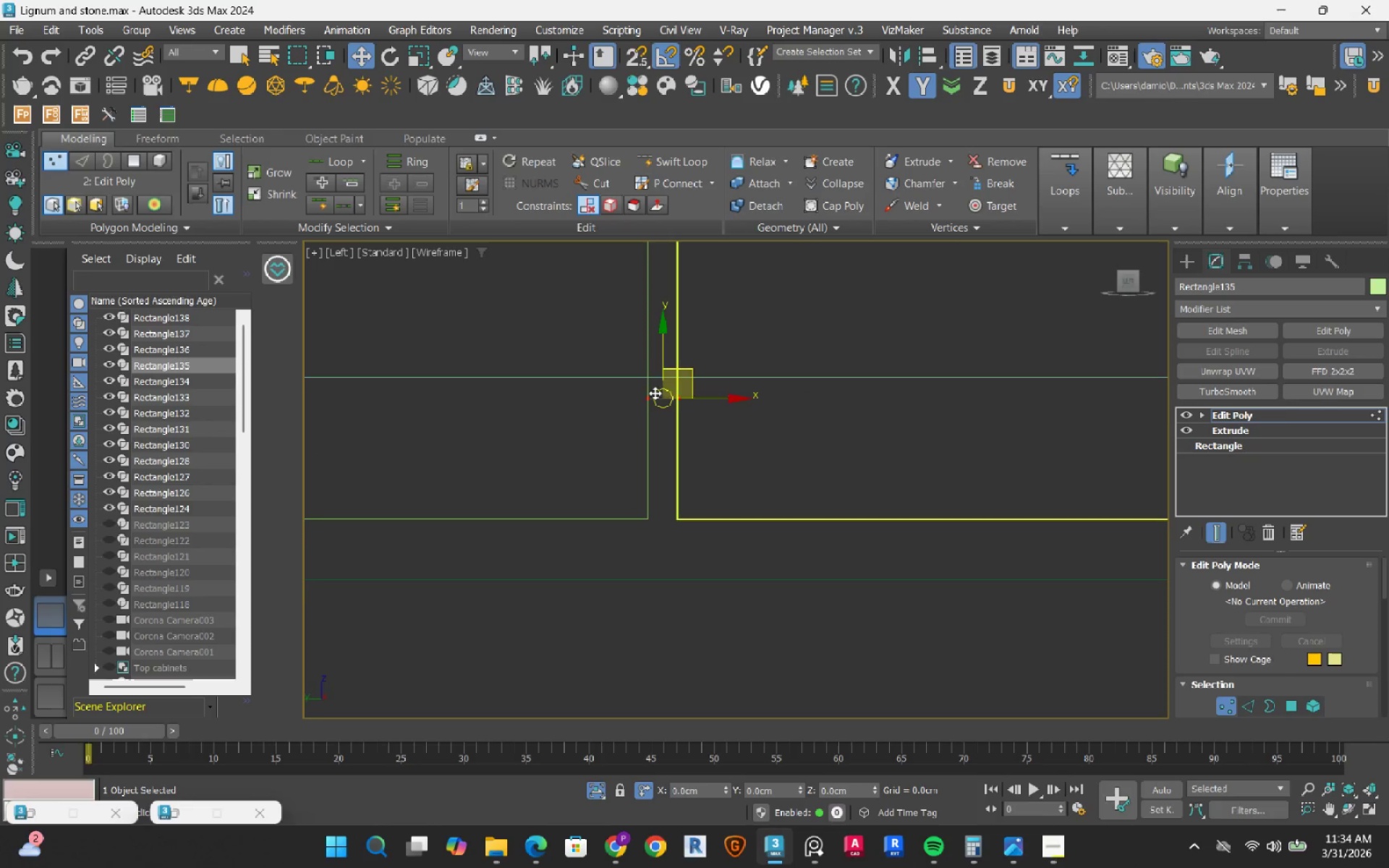 
left_click_drag(start_coordinate=[666, 363], to_coordinate=[726, 375])
 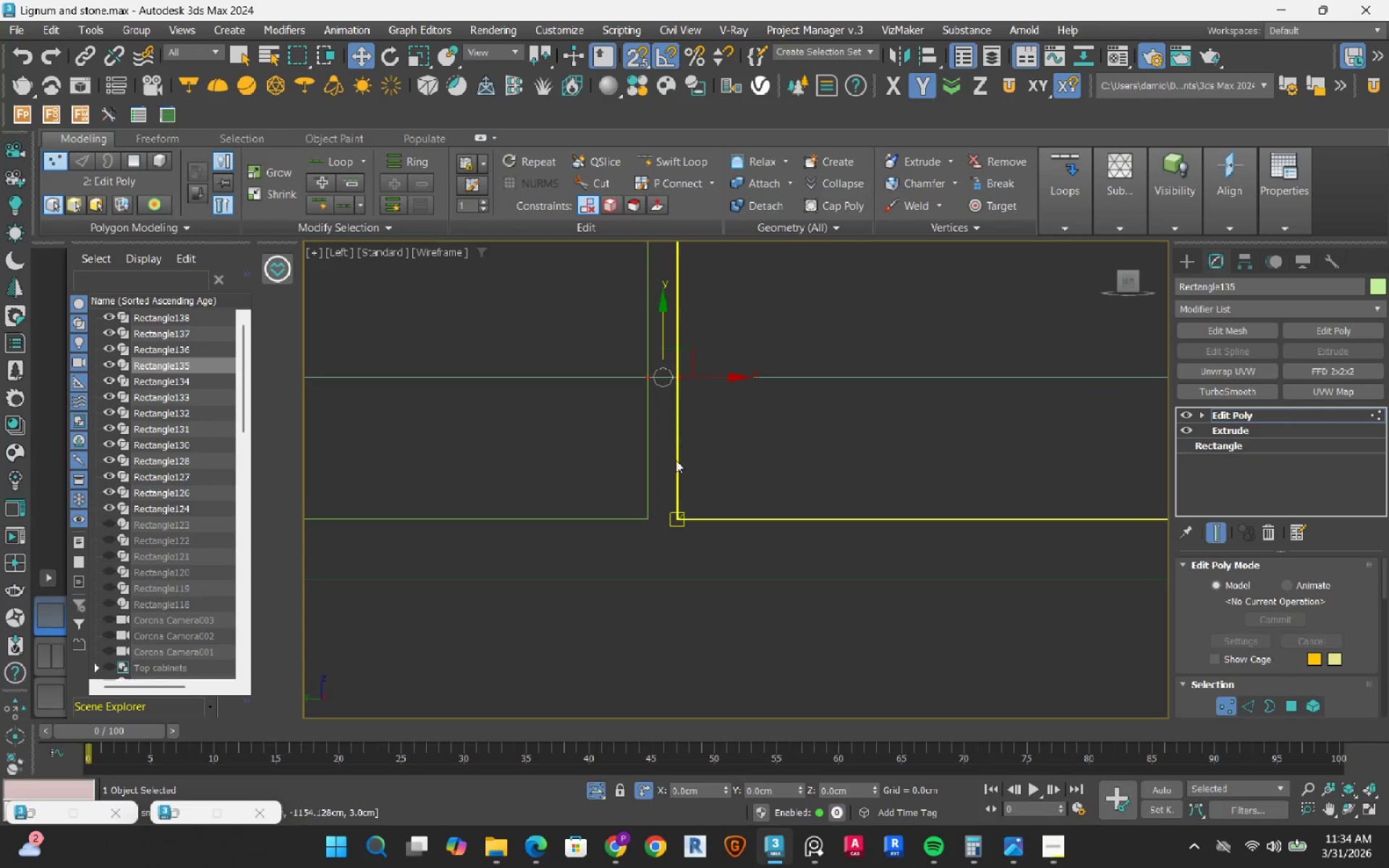 
scroll: coordinate [658, 526], scroll_direction: down, amount: 9.0
 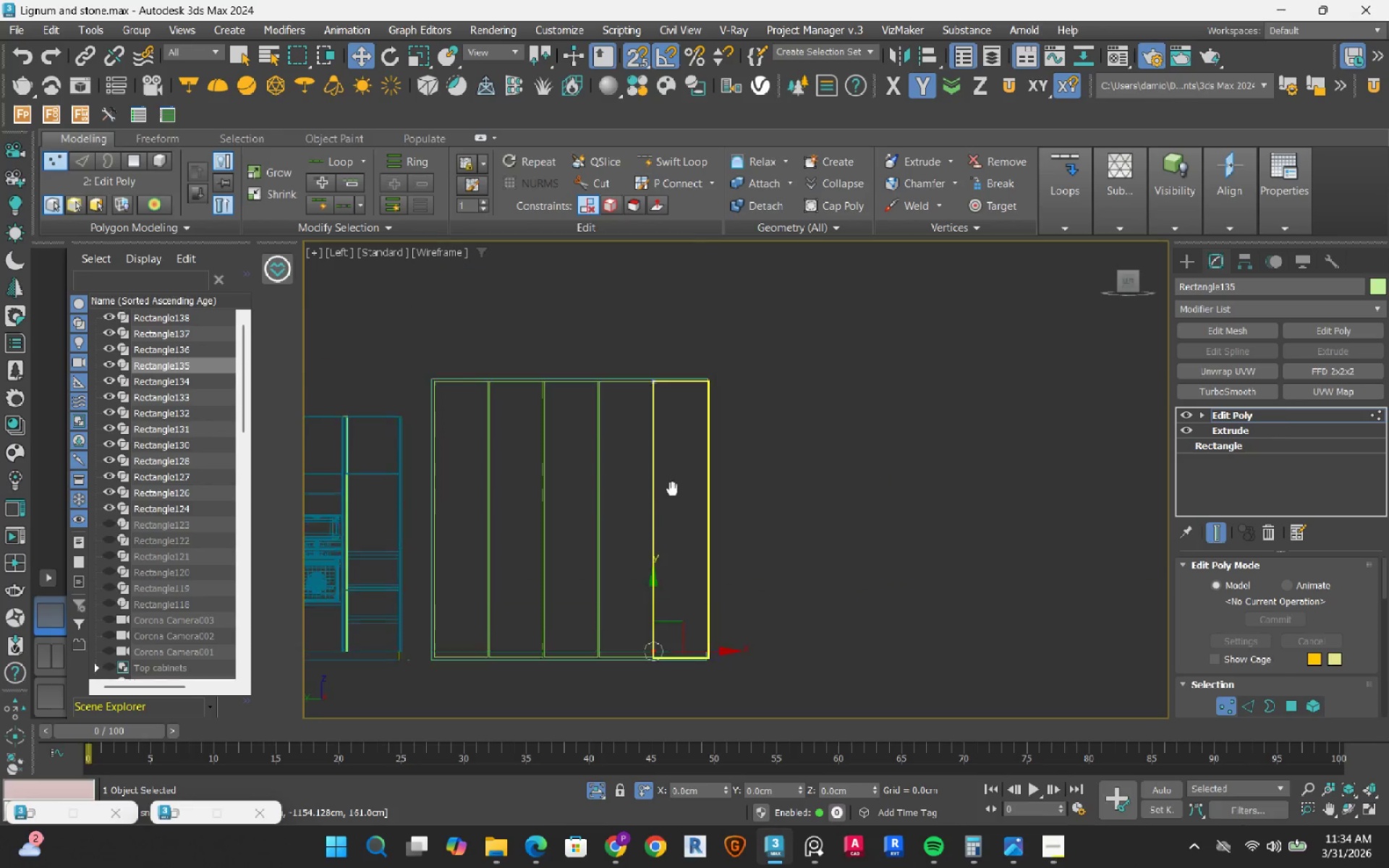 
left_click_drag(start_coordinate=[595, 318], to_coordinate=[722, 427])
 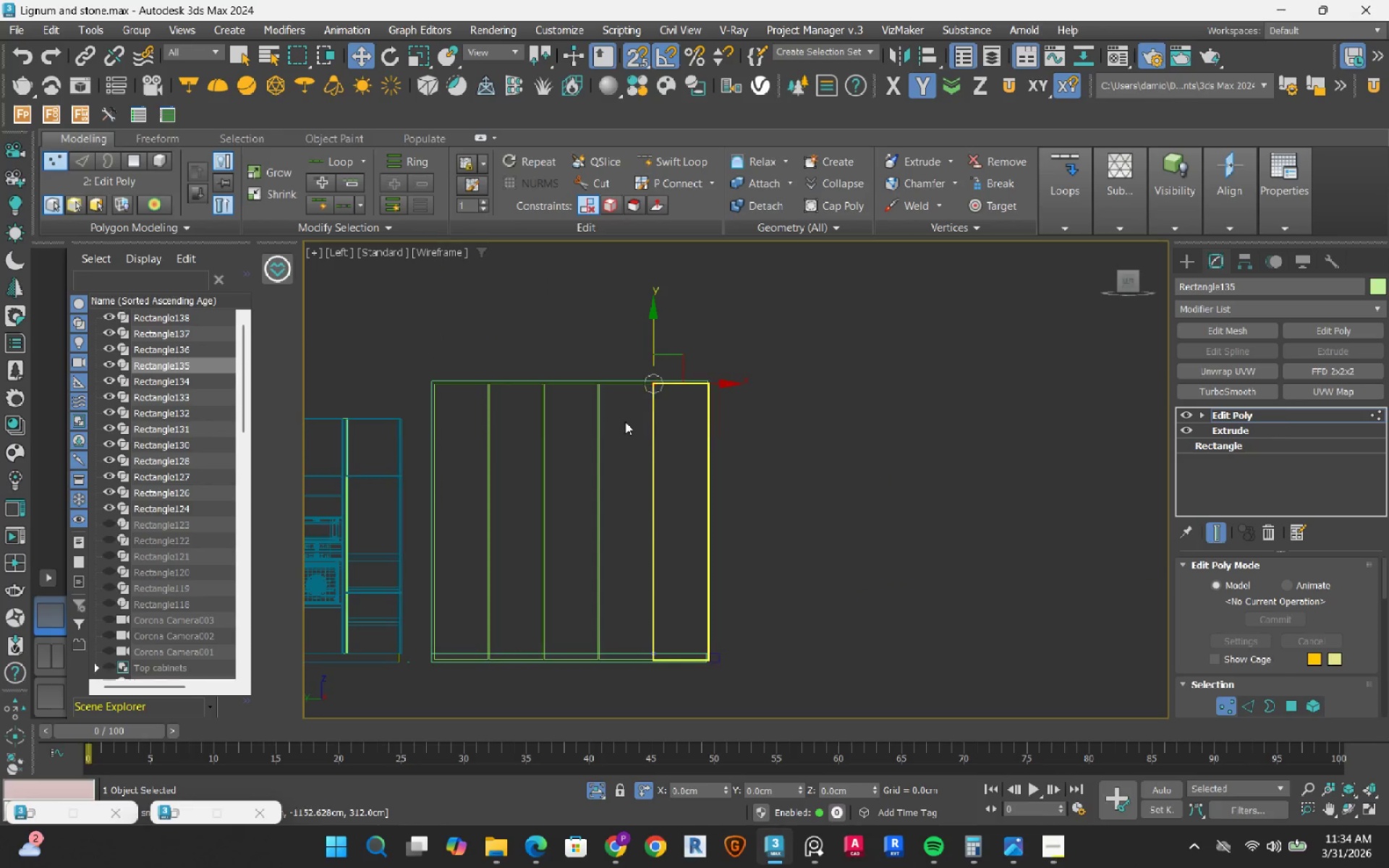 
scroll: coordinate [723, 341], scroll_direction: up, amount: 9.0
 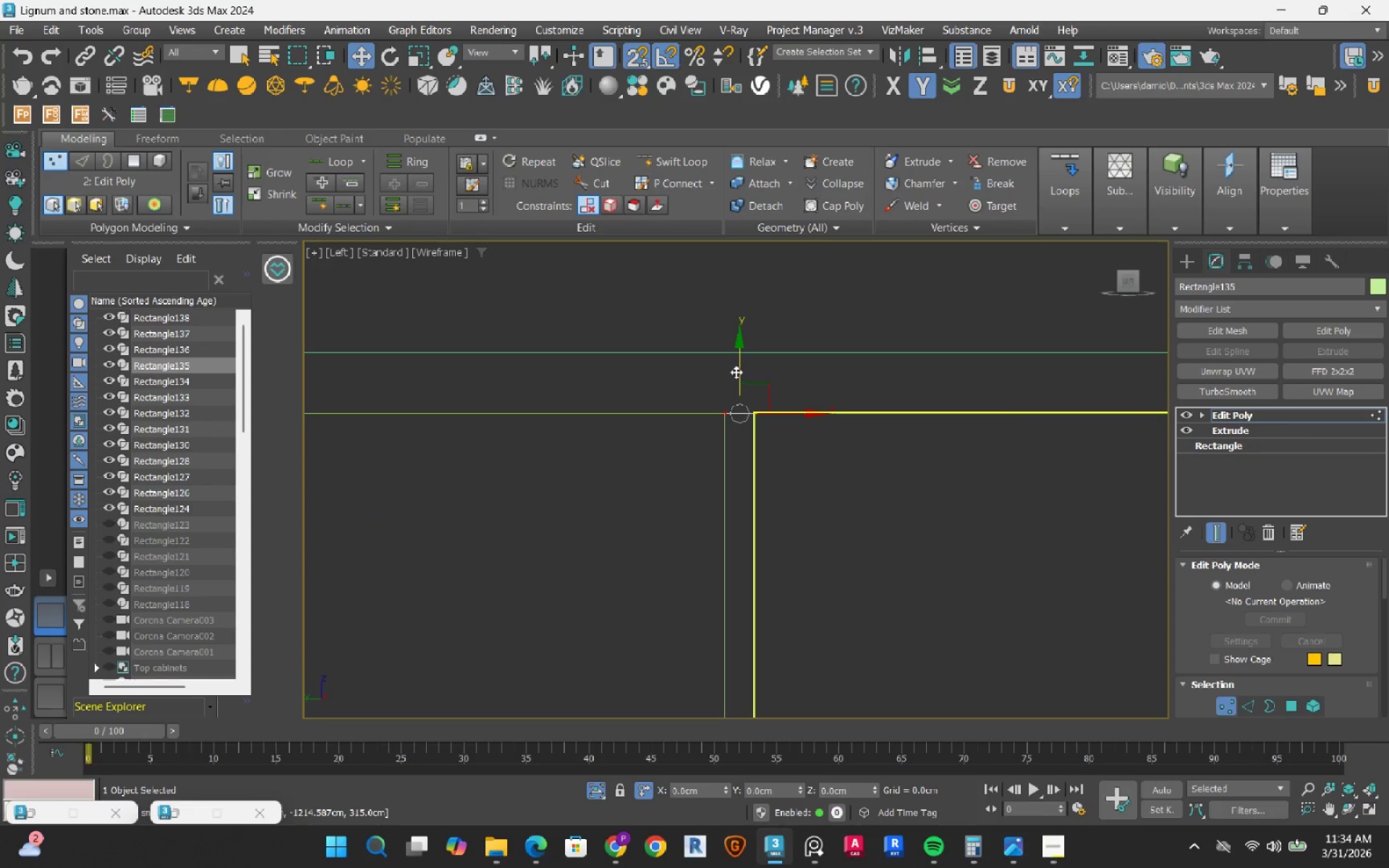 
left_click_drag(start_coordinate=[737, 370], to_coordinate=[776, 352])
 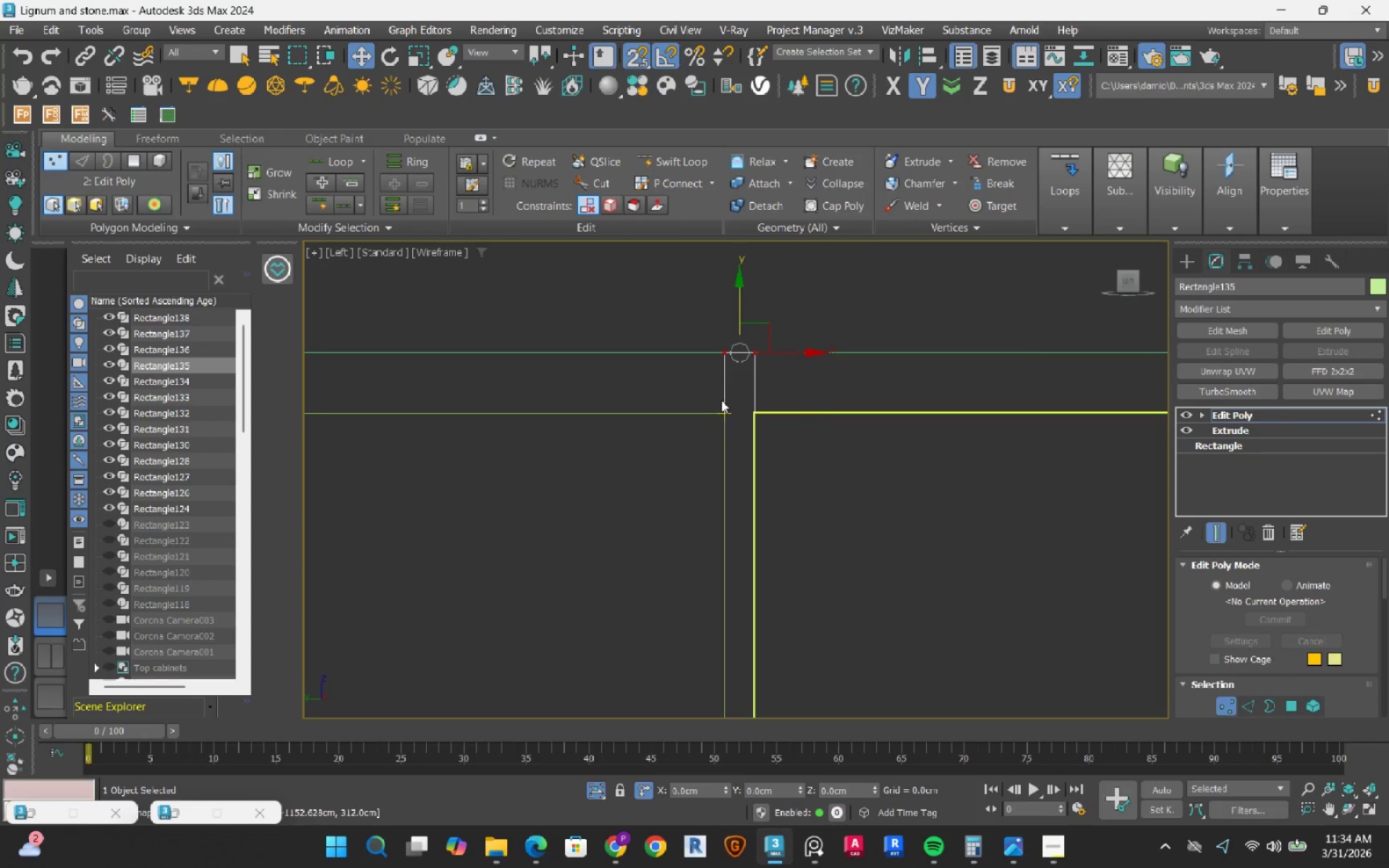 
scroll: coordinate [721, 407], scroll_direction: down, amount: 9.0
 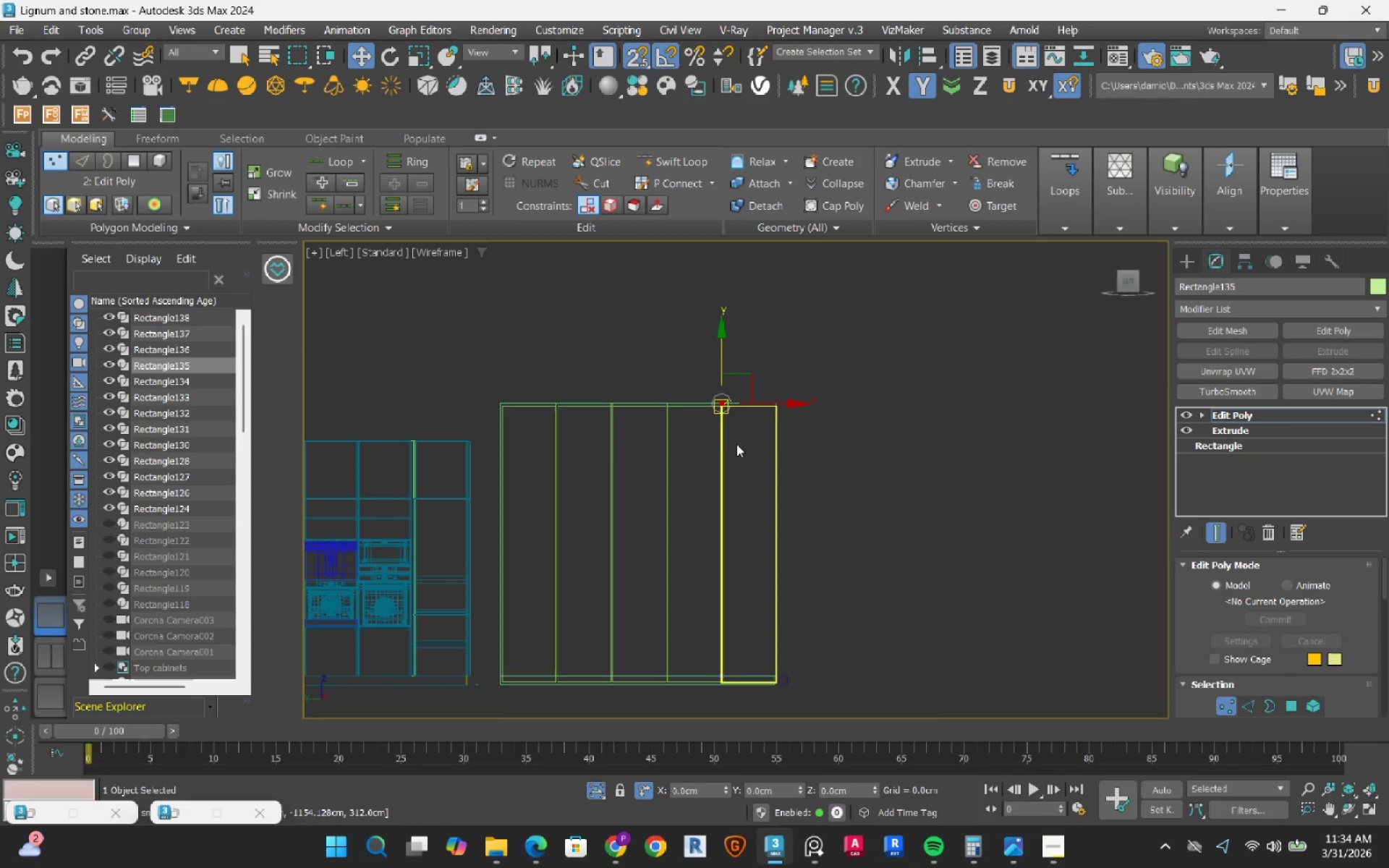 
scroll: coordinate [673, 402], scroll_direction: up, amount: 4.0
 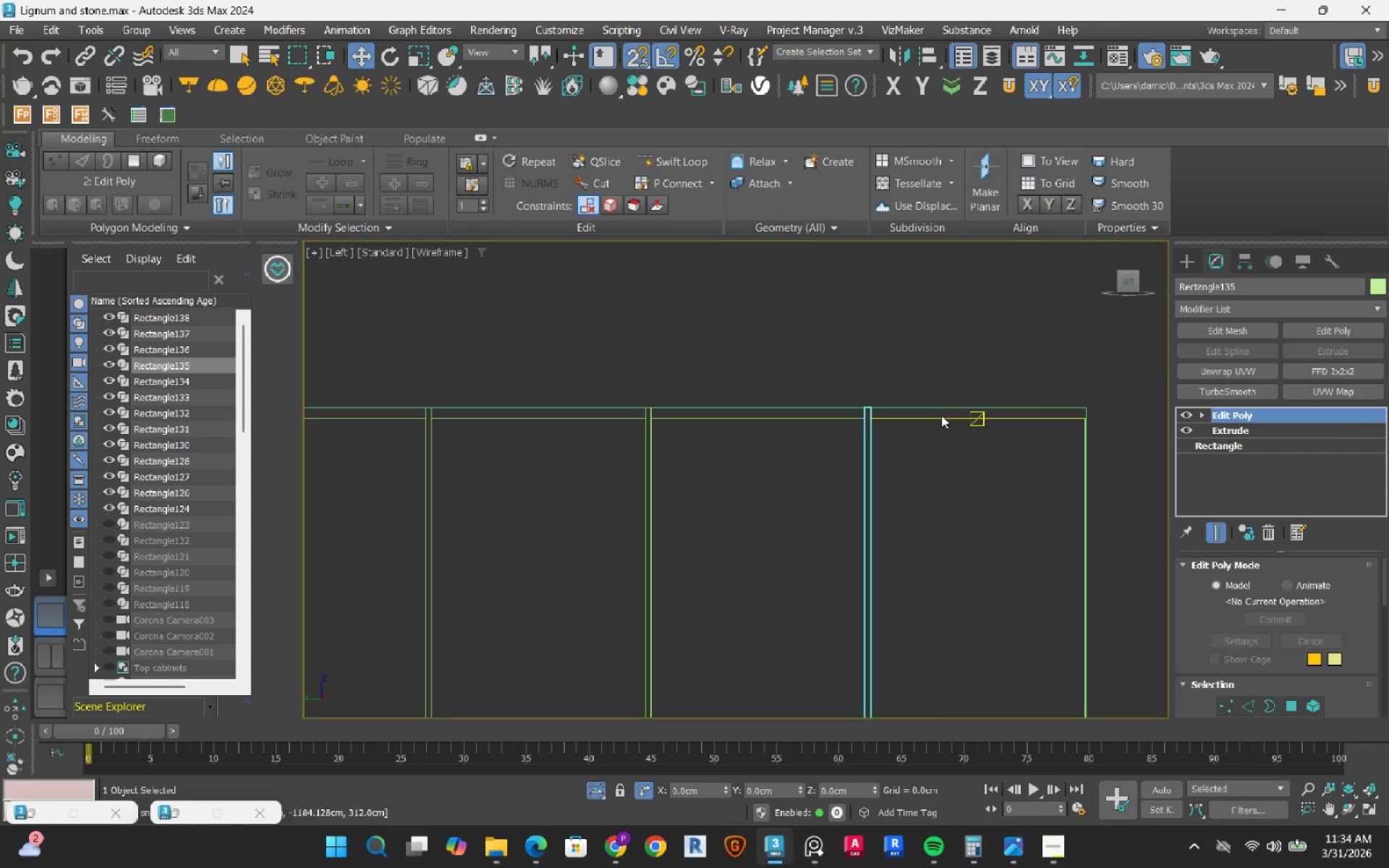 
left_click([940, 420])
 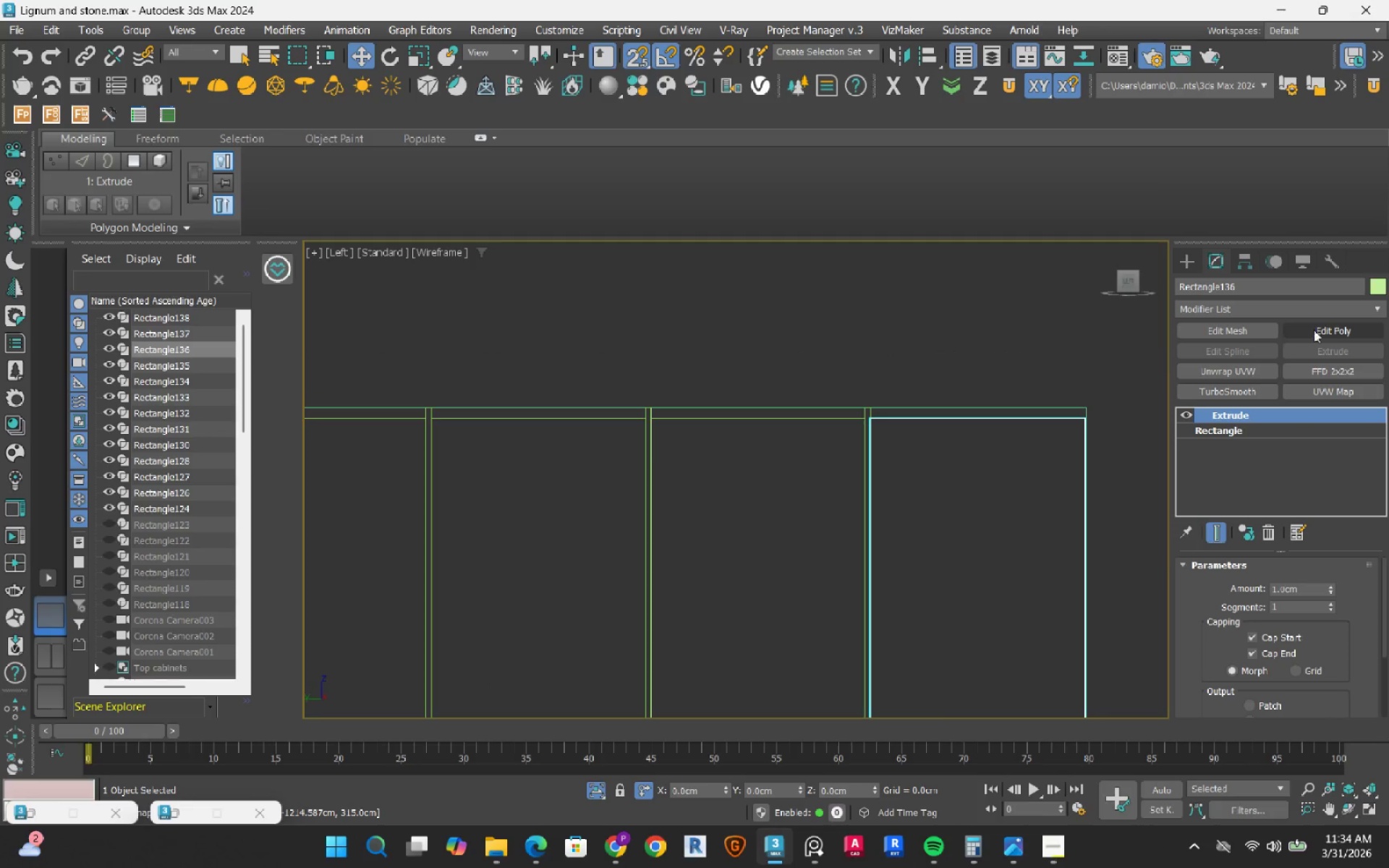 
left_click_drag(start_coordinate=[1317, 329], to_coordinate=[1309, 332])
 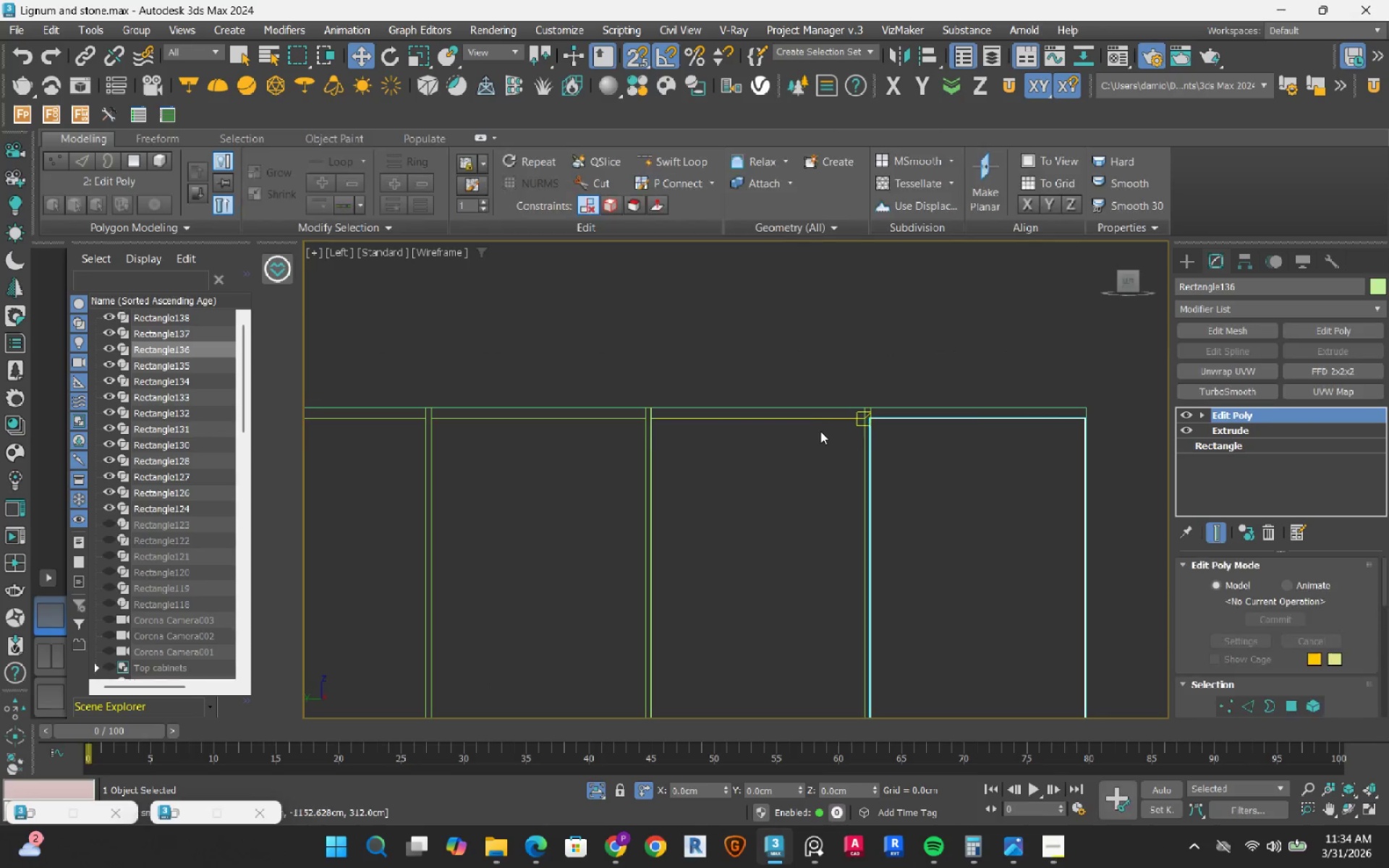 
scroll: coordinate [820, 431], scroll_direction: down, amount: 4.0
 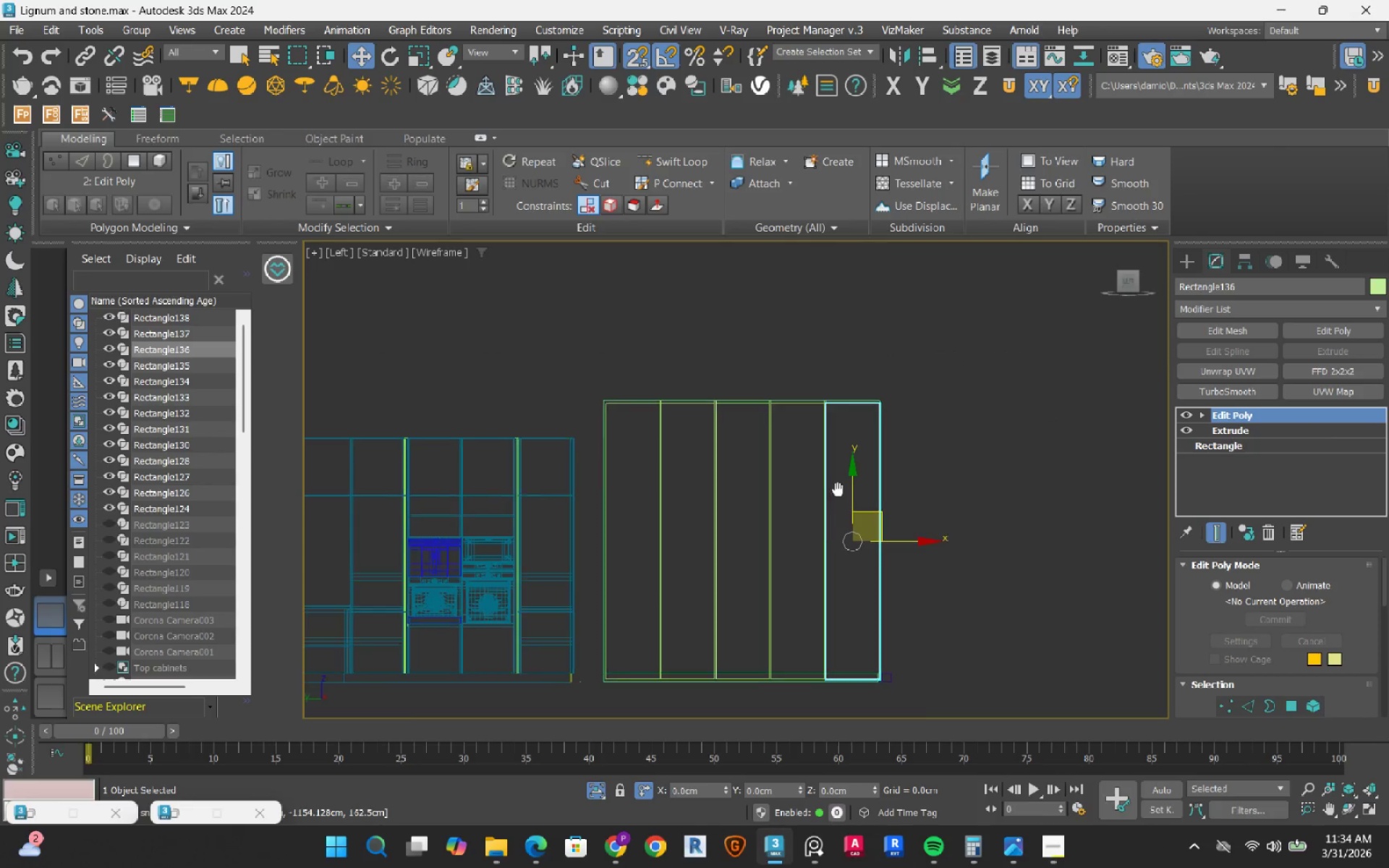 
key(1)
 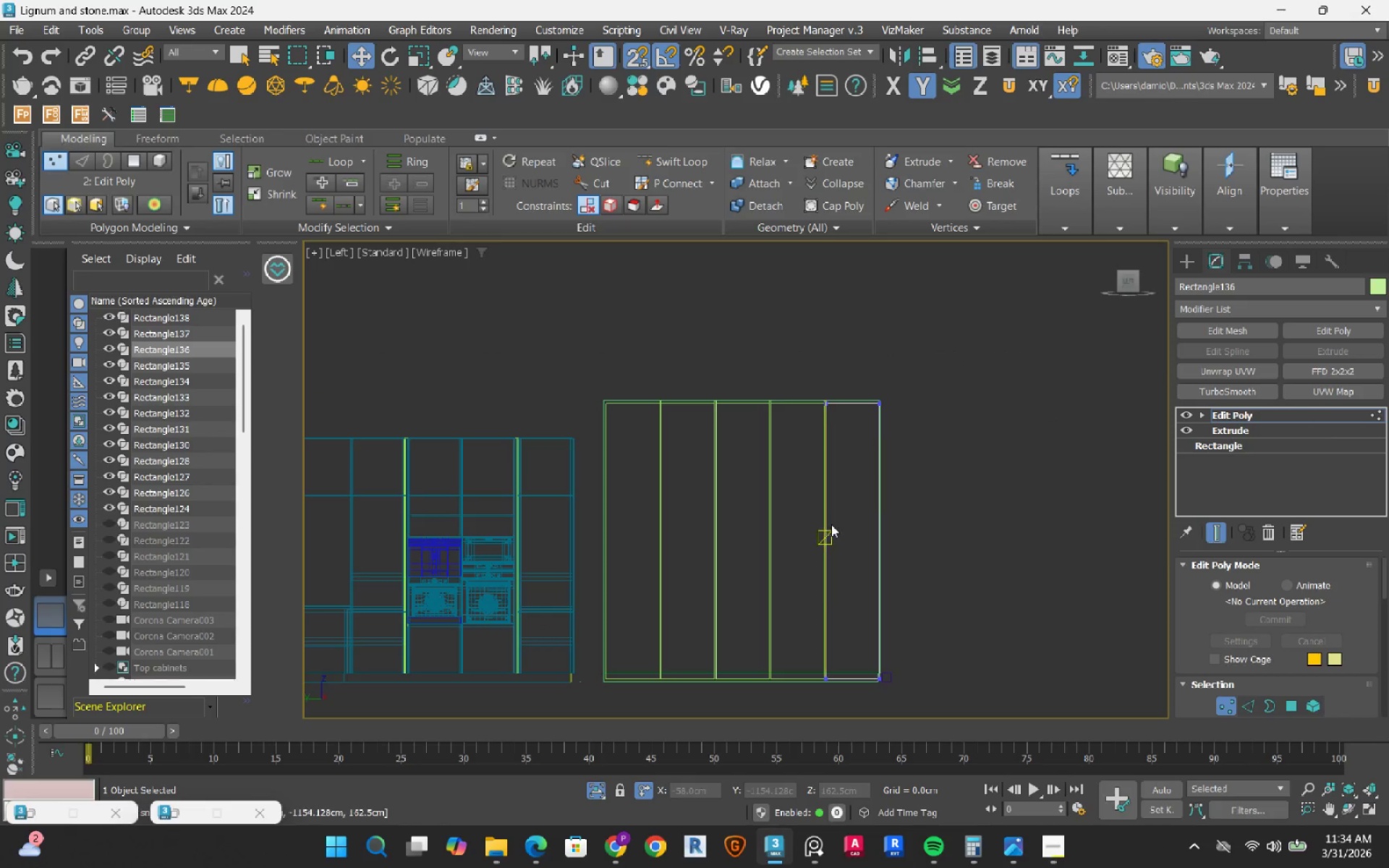 
scroll: coordinate [835, 637], scroll_direction: up, amount: 1.0
 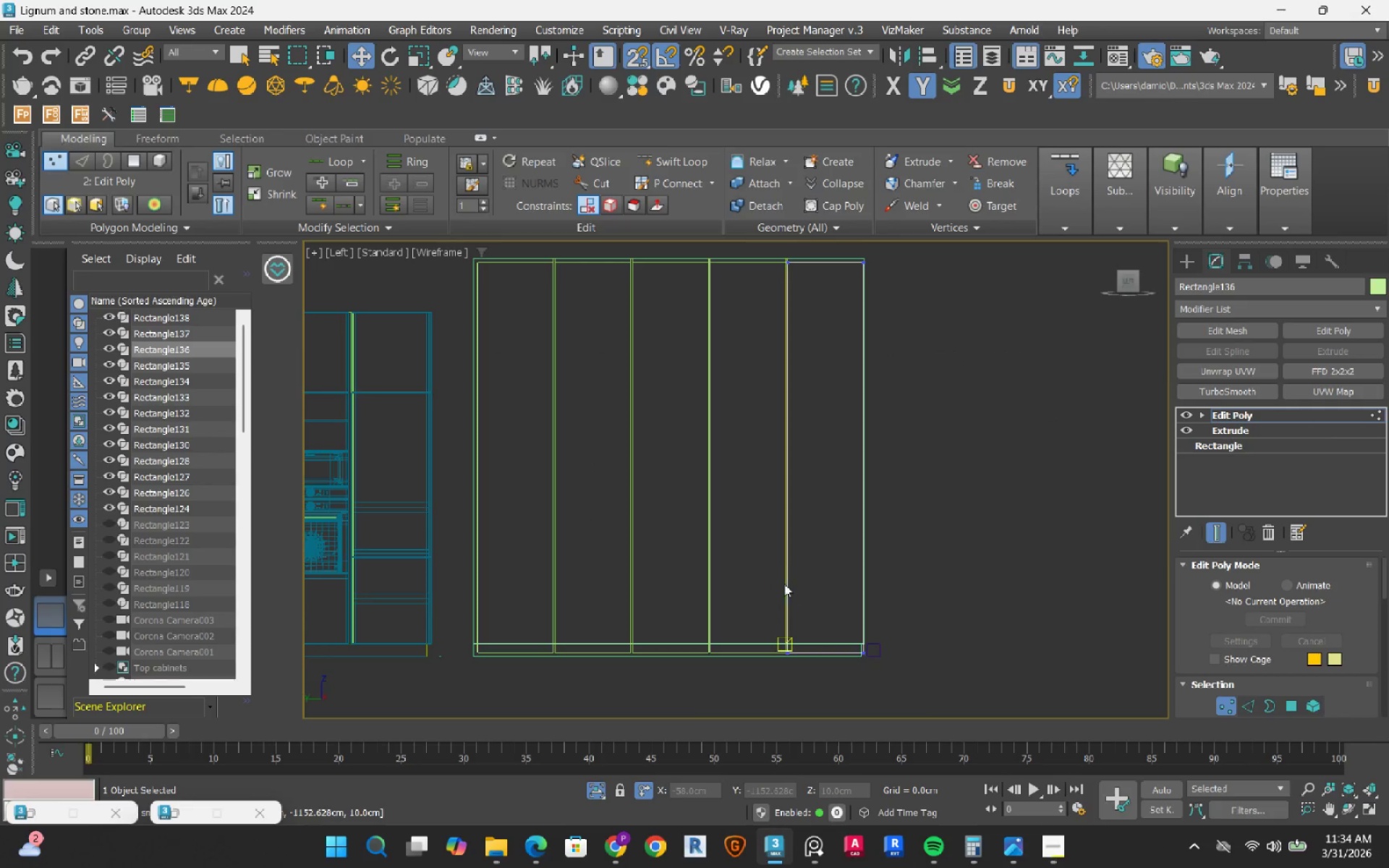 
left_click_drag(start_coordinate=[773, 563], to_coordinate=[938, 651])
 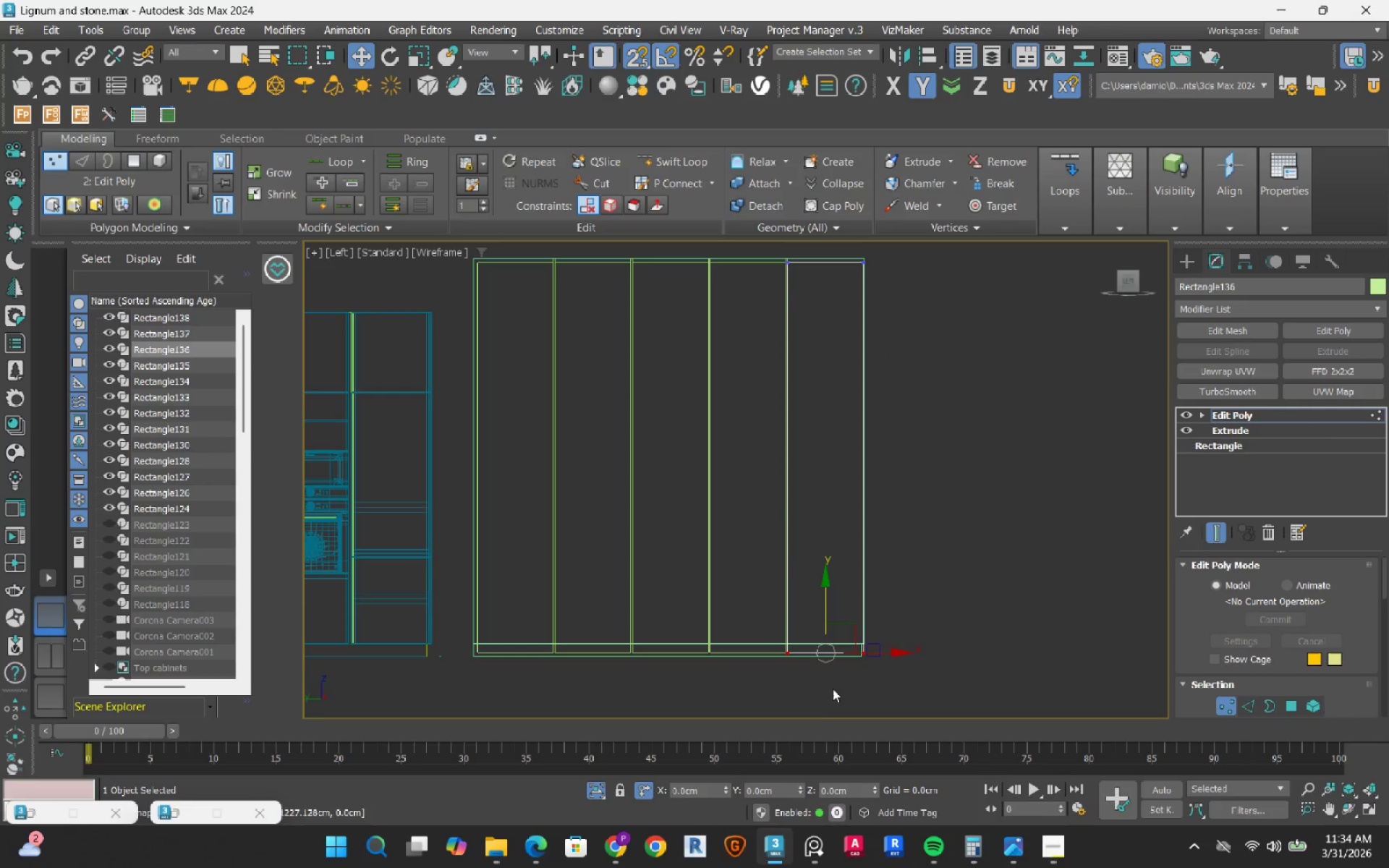 
scroll: coordinate [841, 645], scroll_direction: up, amount: 10.0
 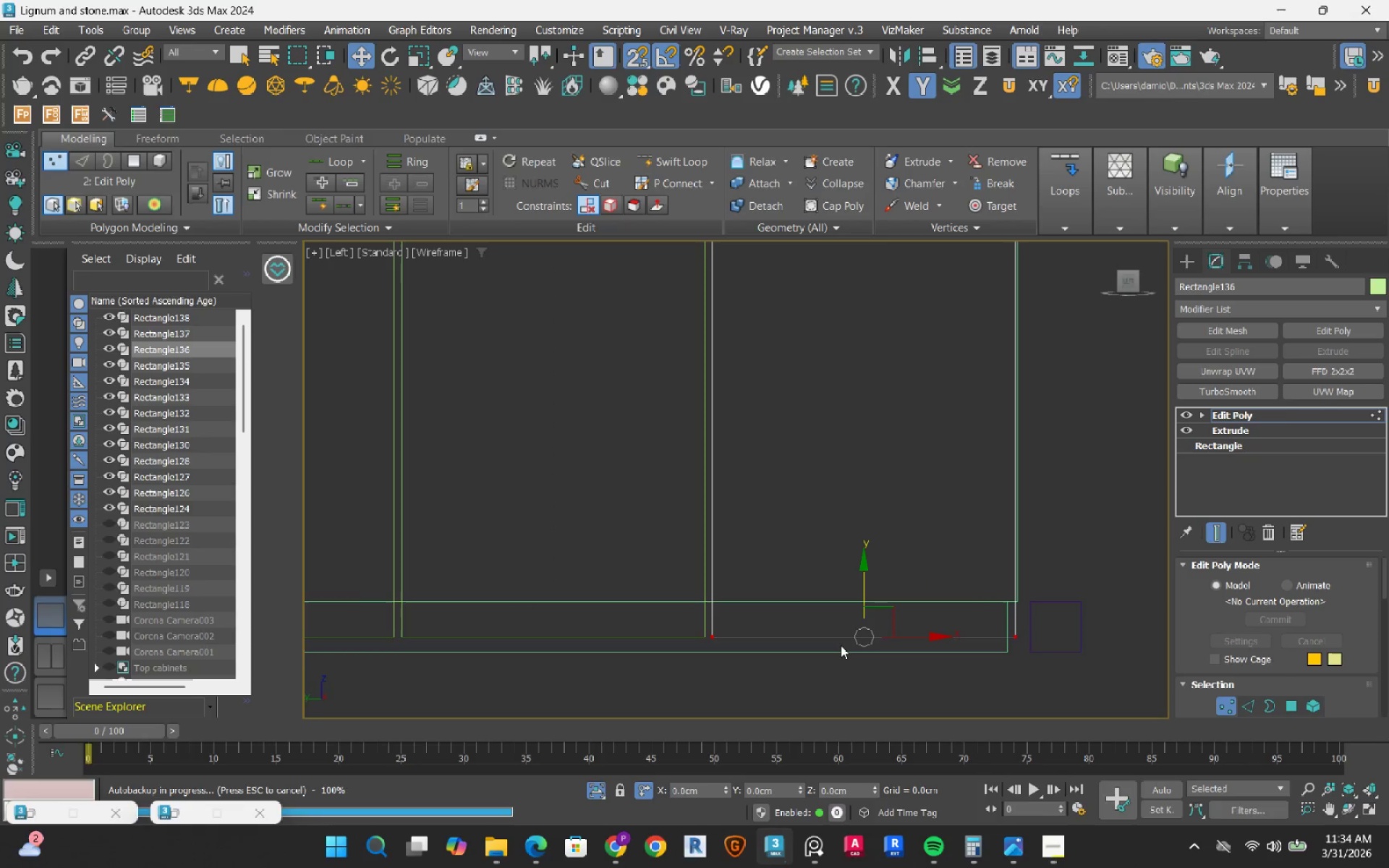 
key(Control+S)
 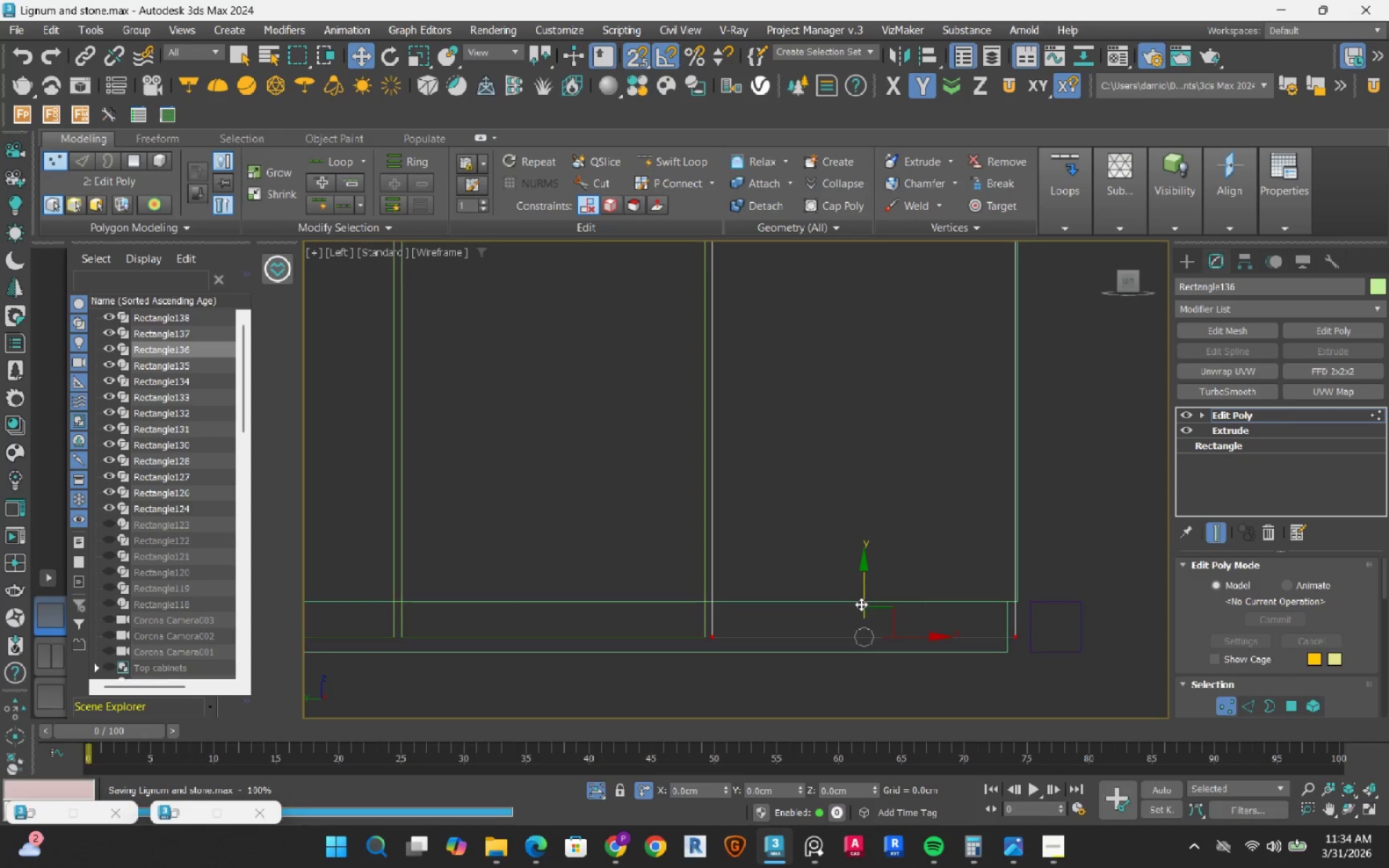 
left_click_drag(start_coordinate=[863, 594], to_coordinate=[766, 602])
 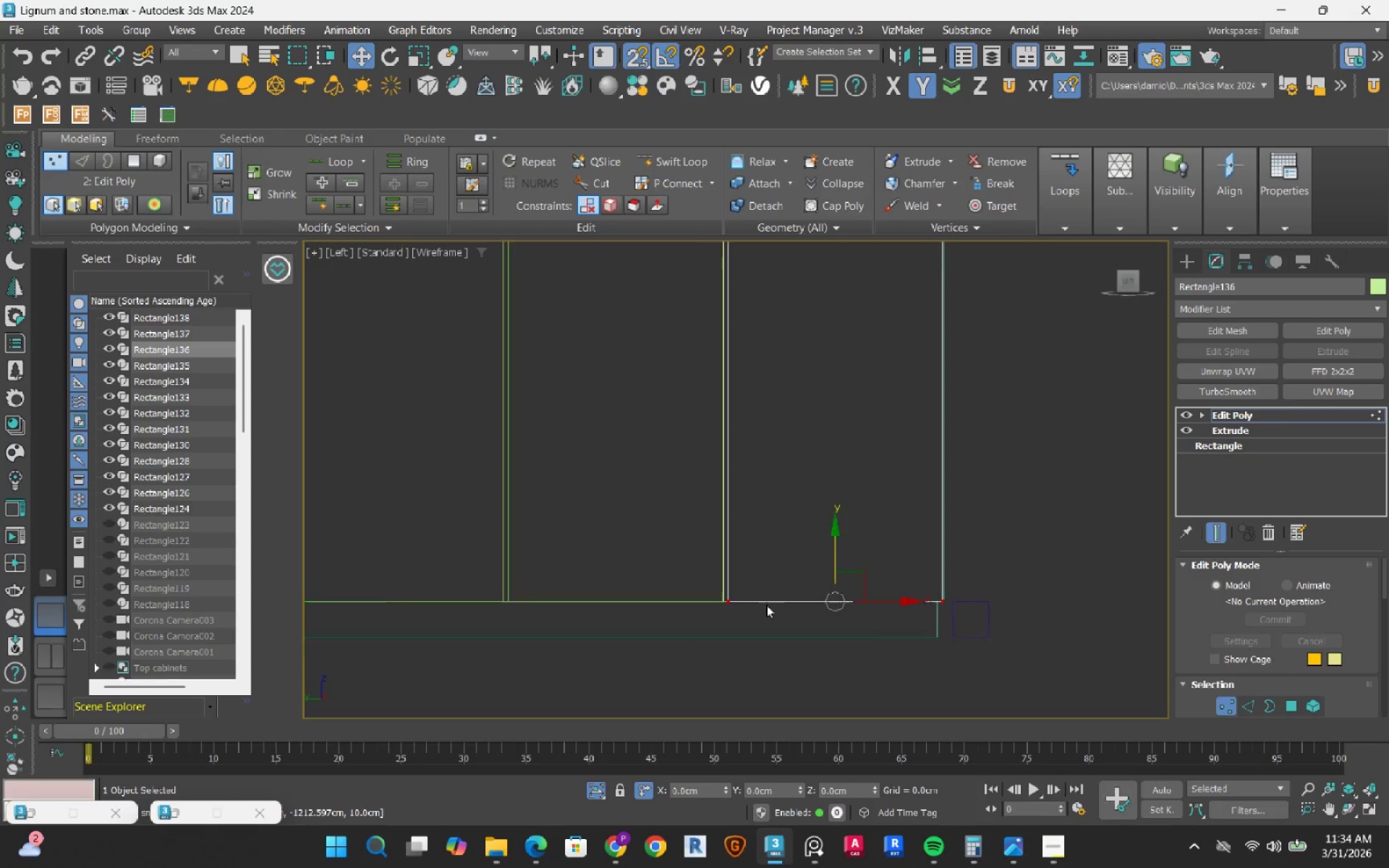 
scroll: coordinate [767, 617], scroll_direction: down, amount: 4.0
 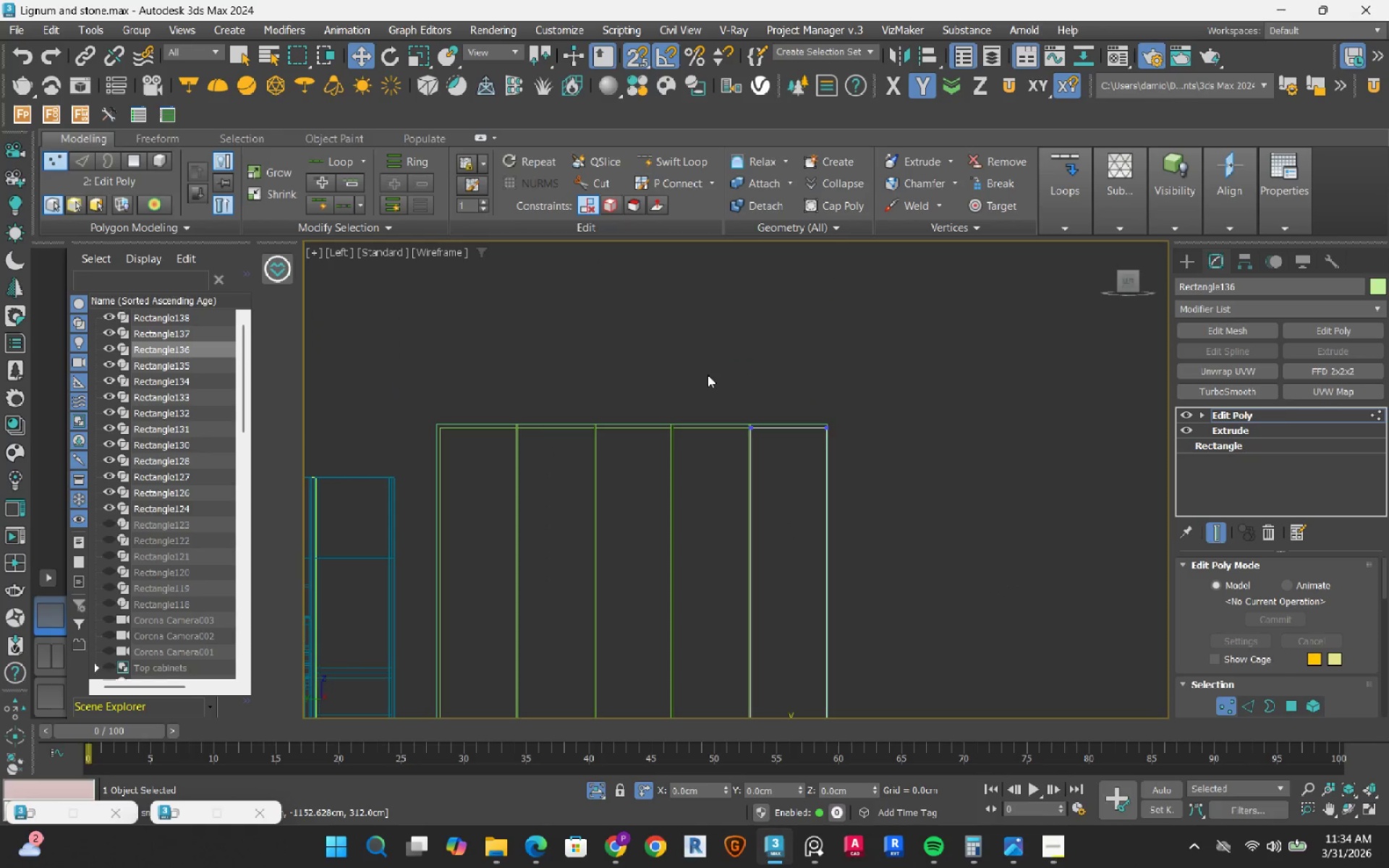 
left_click_drag(start_coordinate=[710, 375], to_coordinate=[904, 488])
 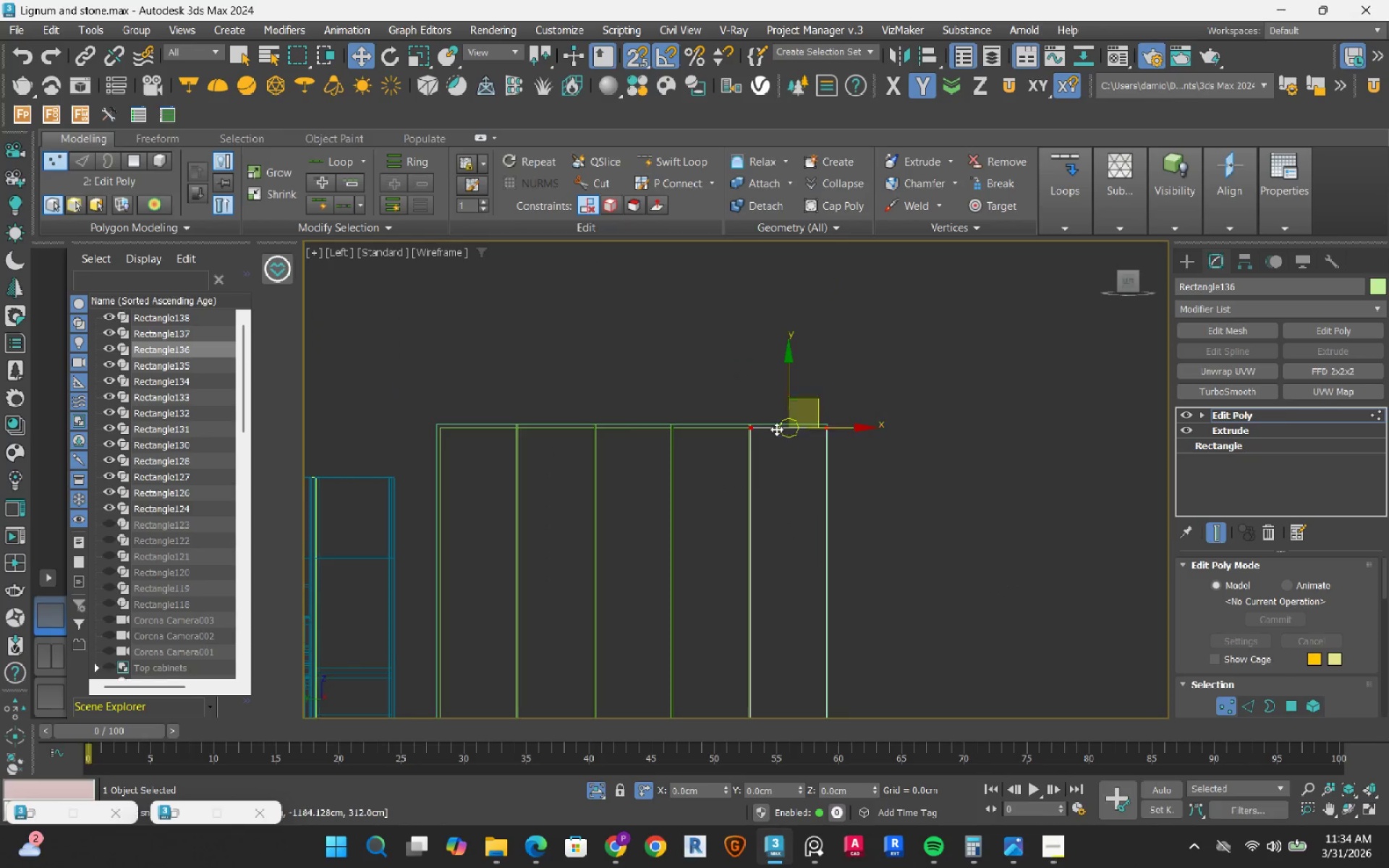 
scroll: coordinate [778, 409], scroll_direction: up, amount: 5.0
 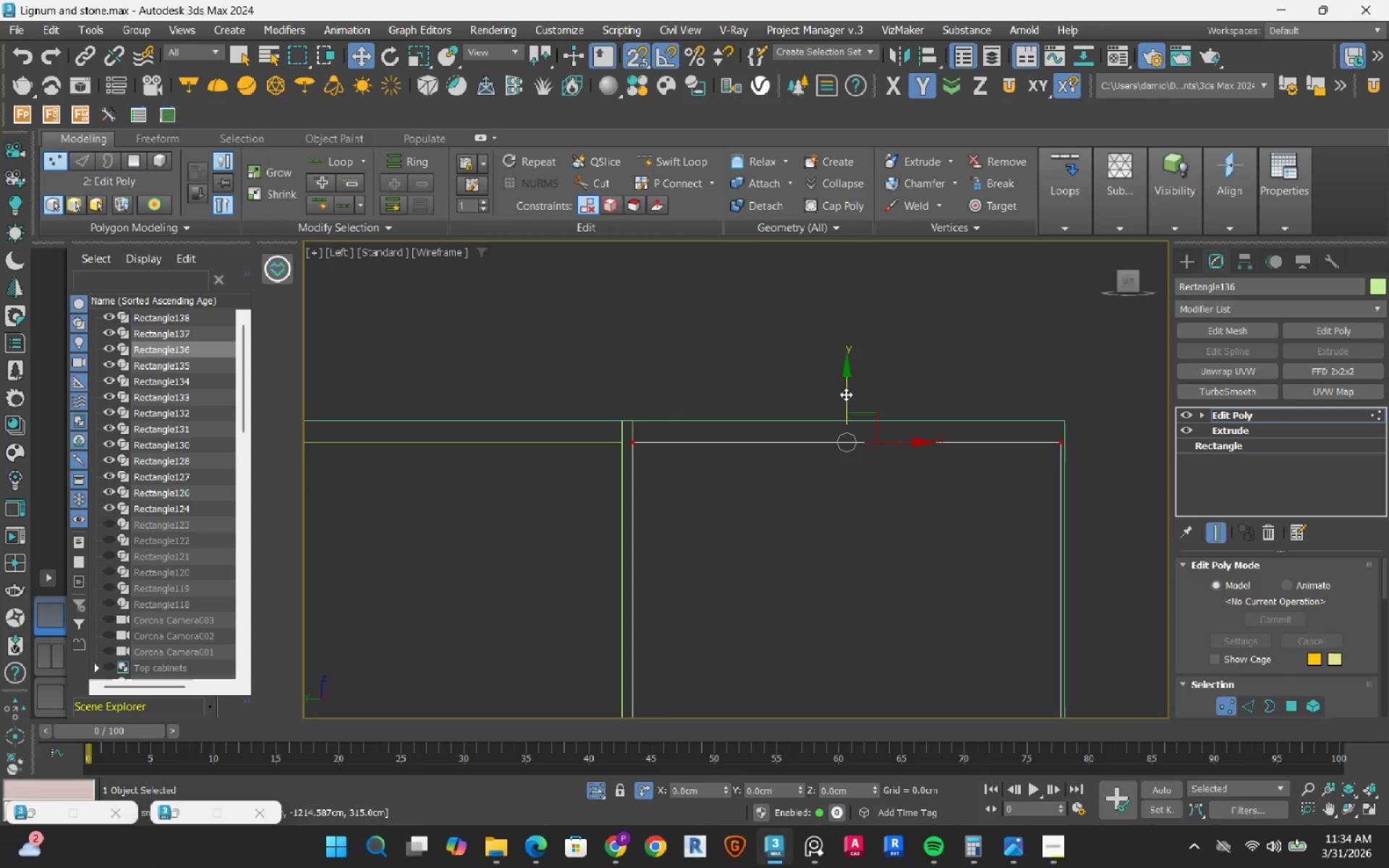 
left_click_drag(start_coordinate=[846, 394], to_coordinate=[1023, 413])
 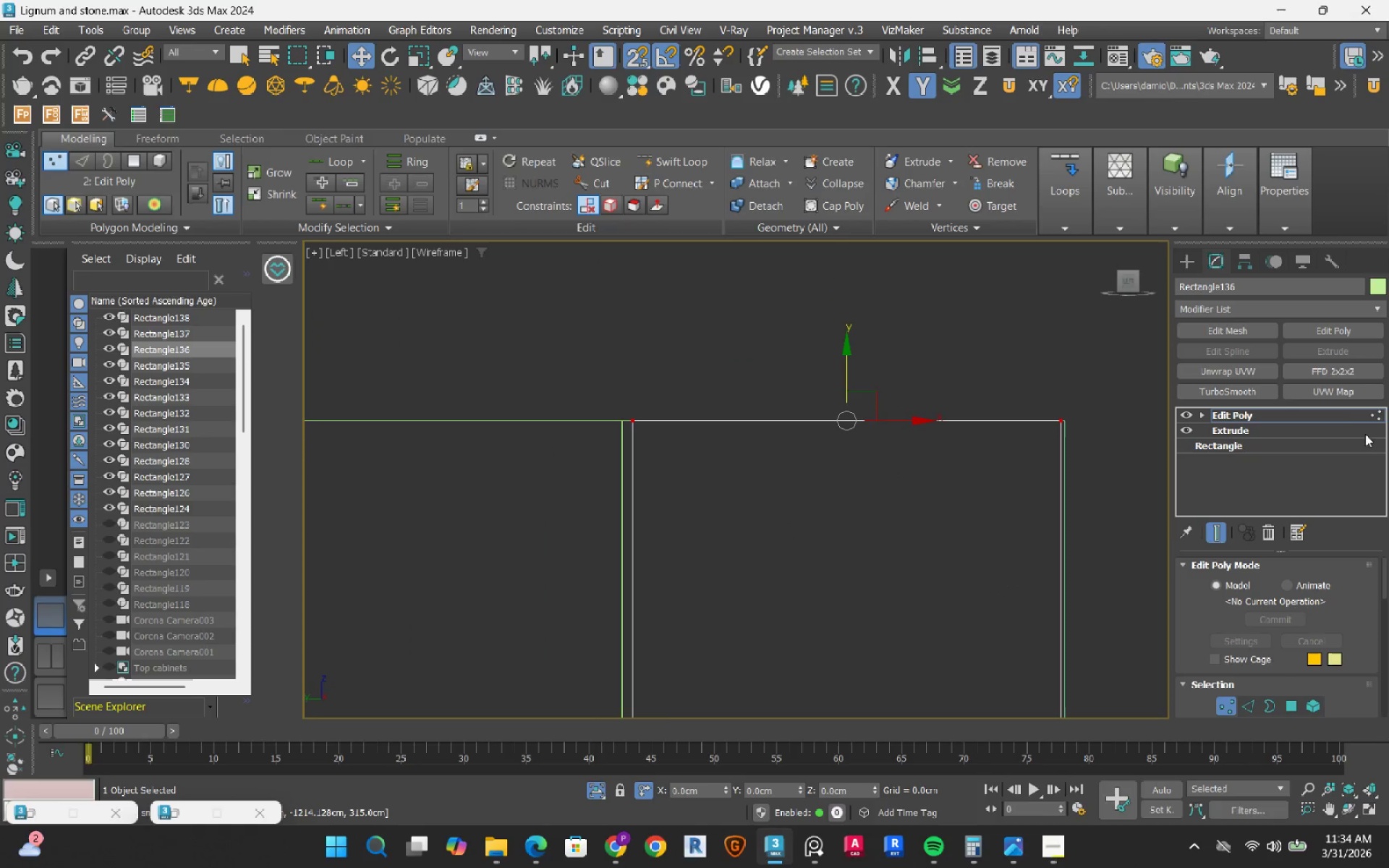 
left_click([1380, 409])
 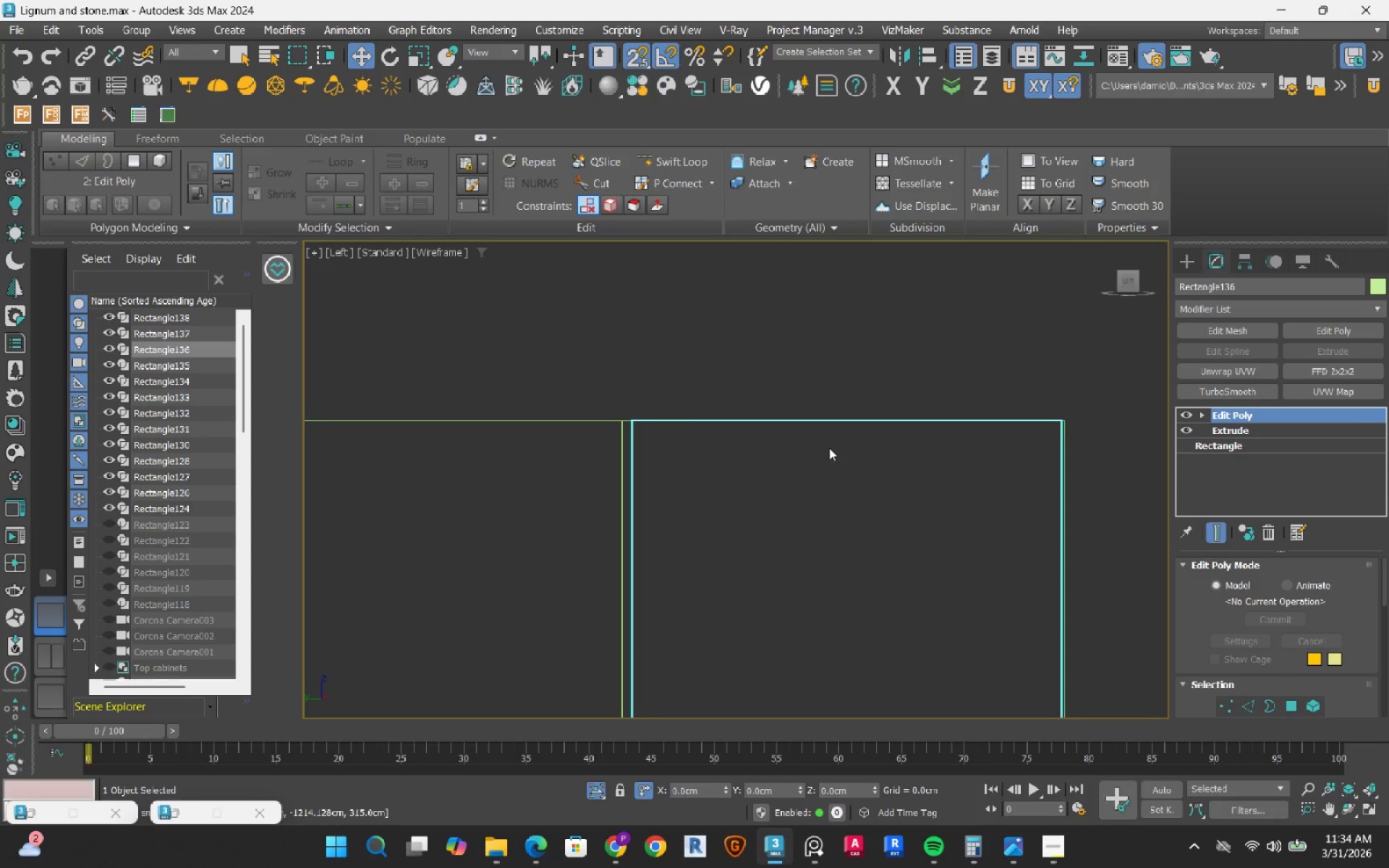 
key(F3)
 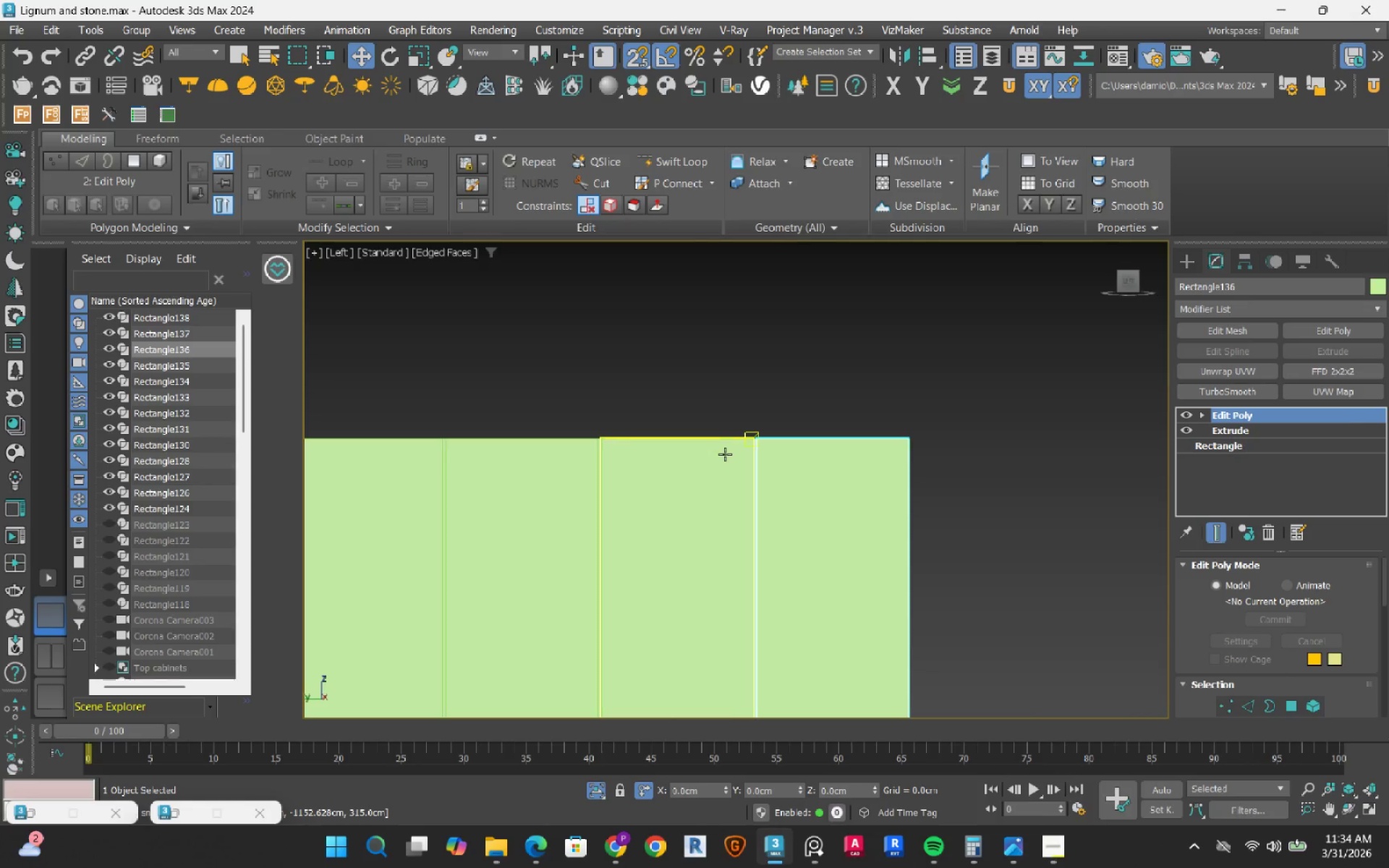 
scroll: coordinate [825, 448], scroll_direction: down, amount: 3.0
 